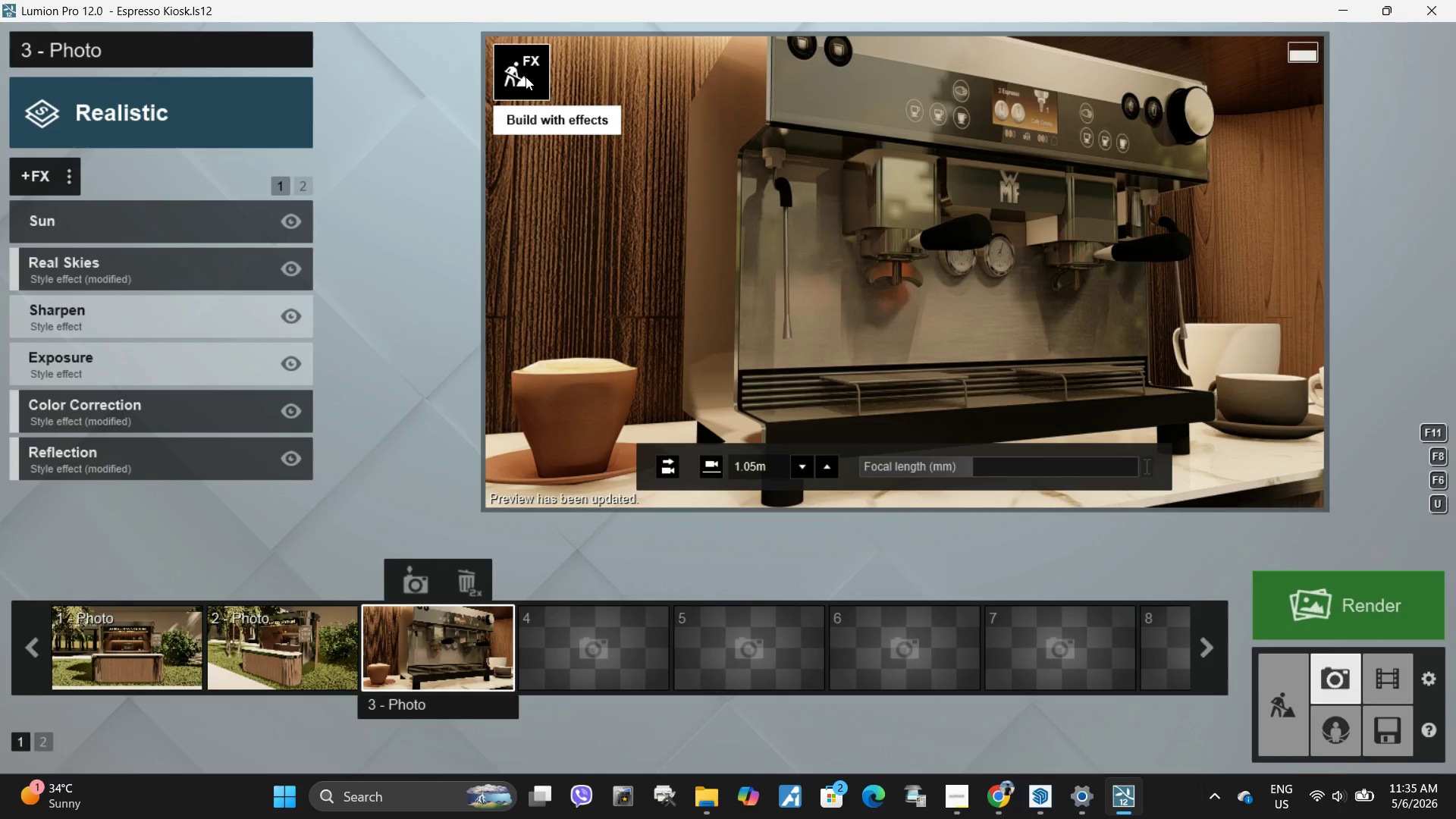 
left_click([127, 454])
 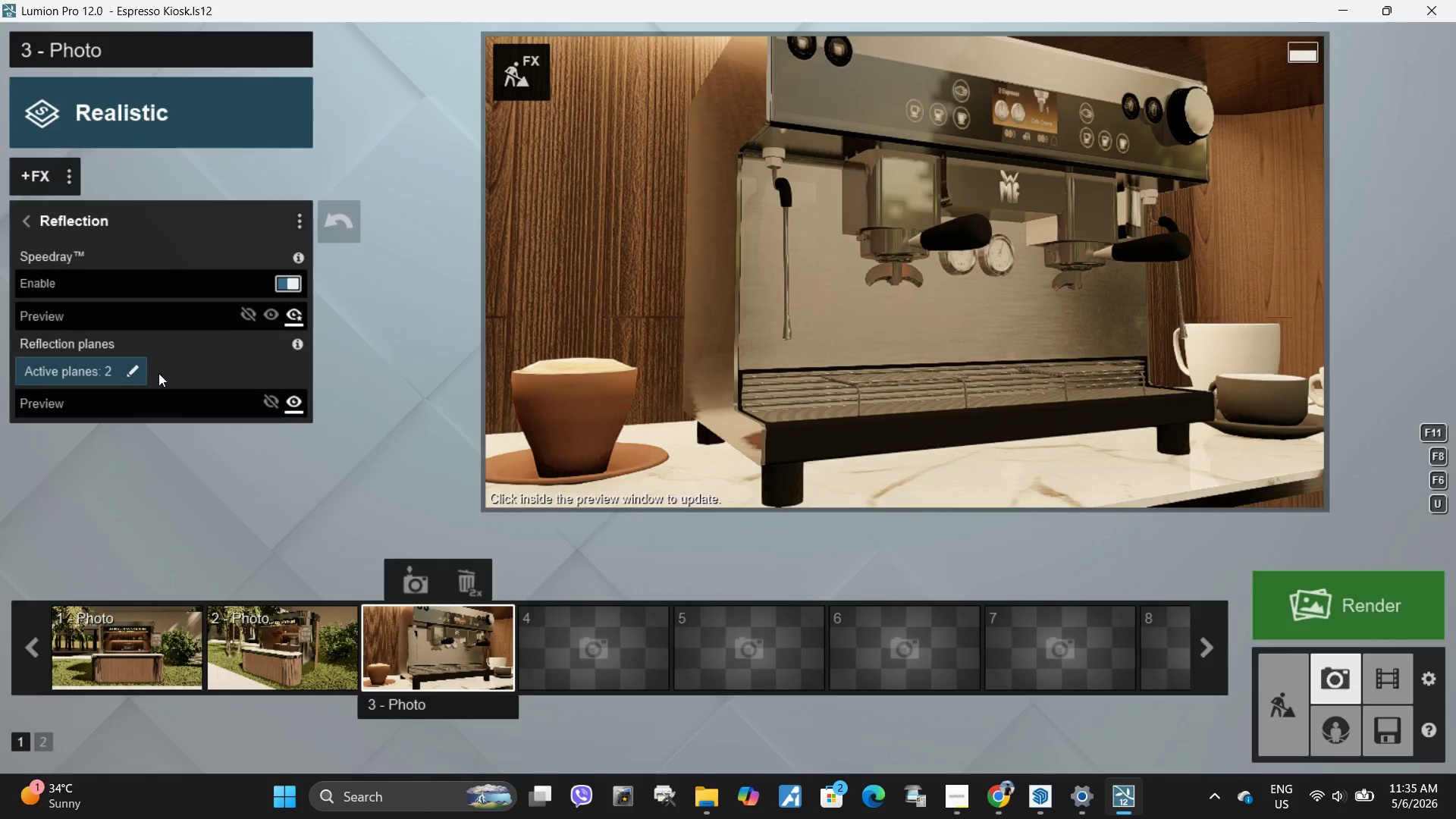 
left_click([131, 371])
 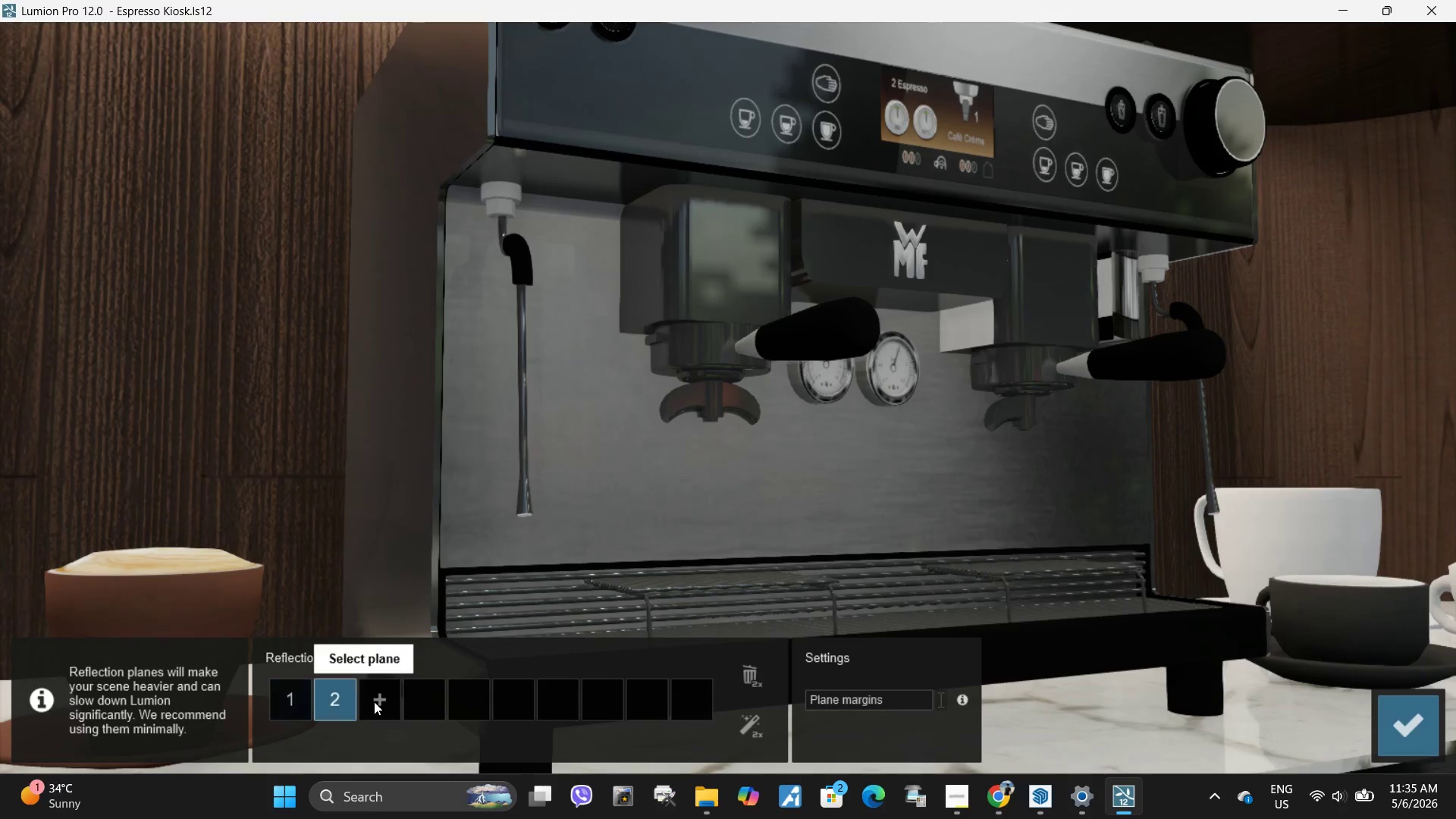 
left_click([329, 701])
 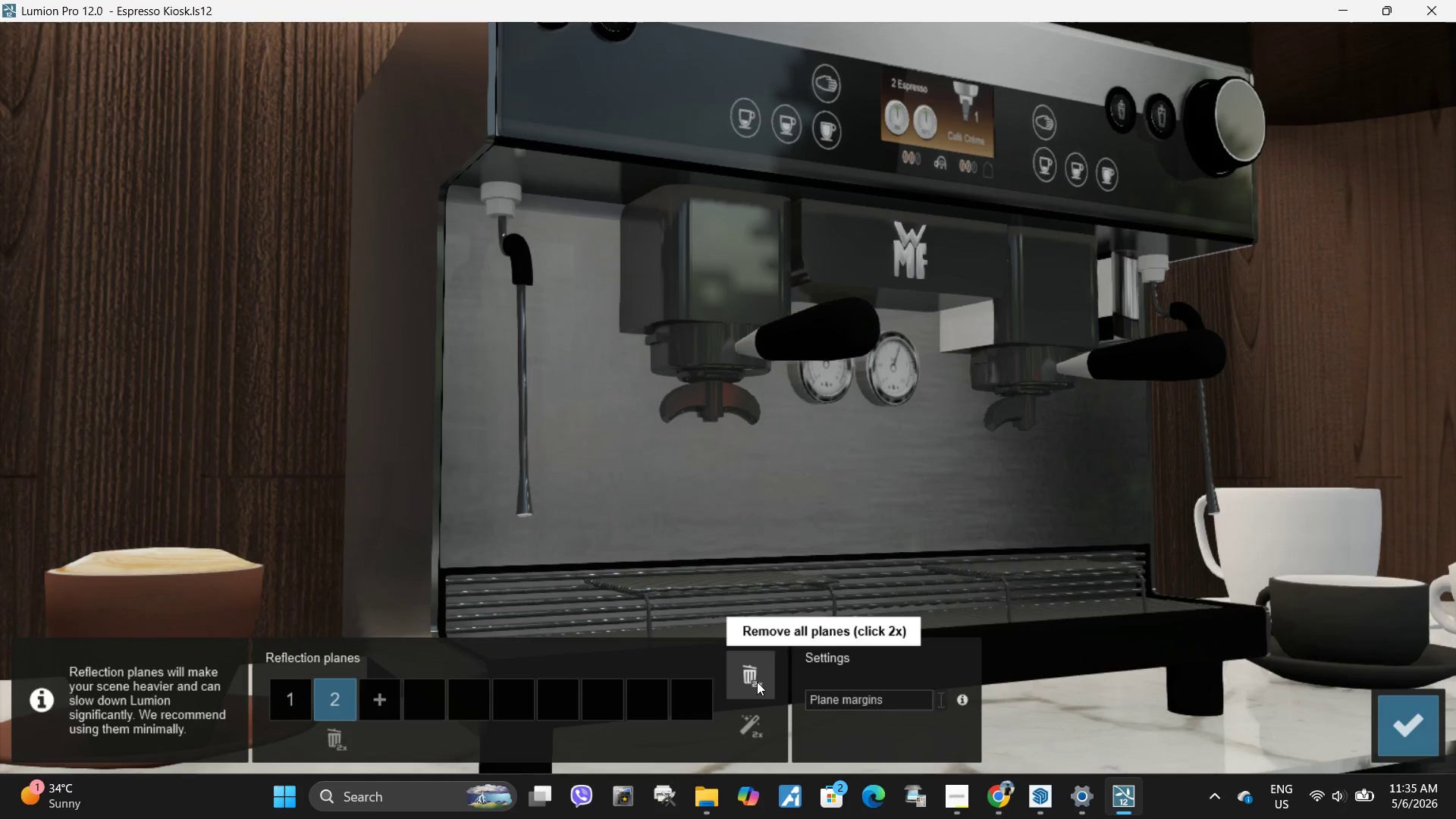 
double_click([757, 682])
 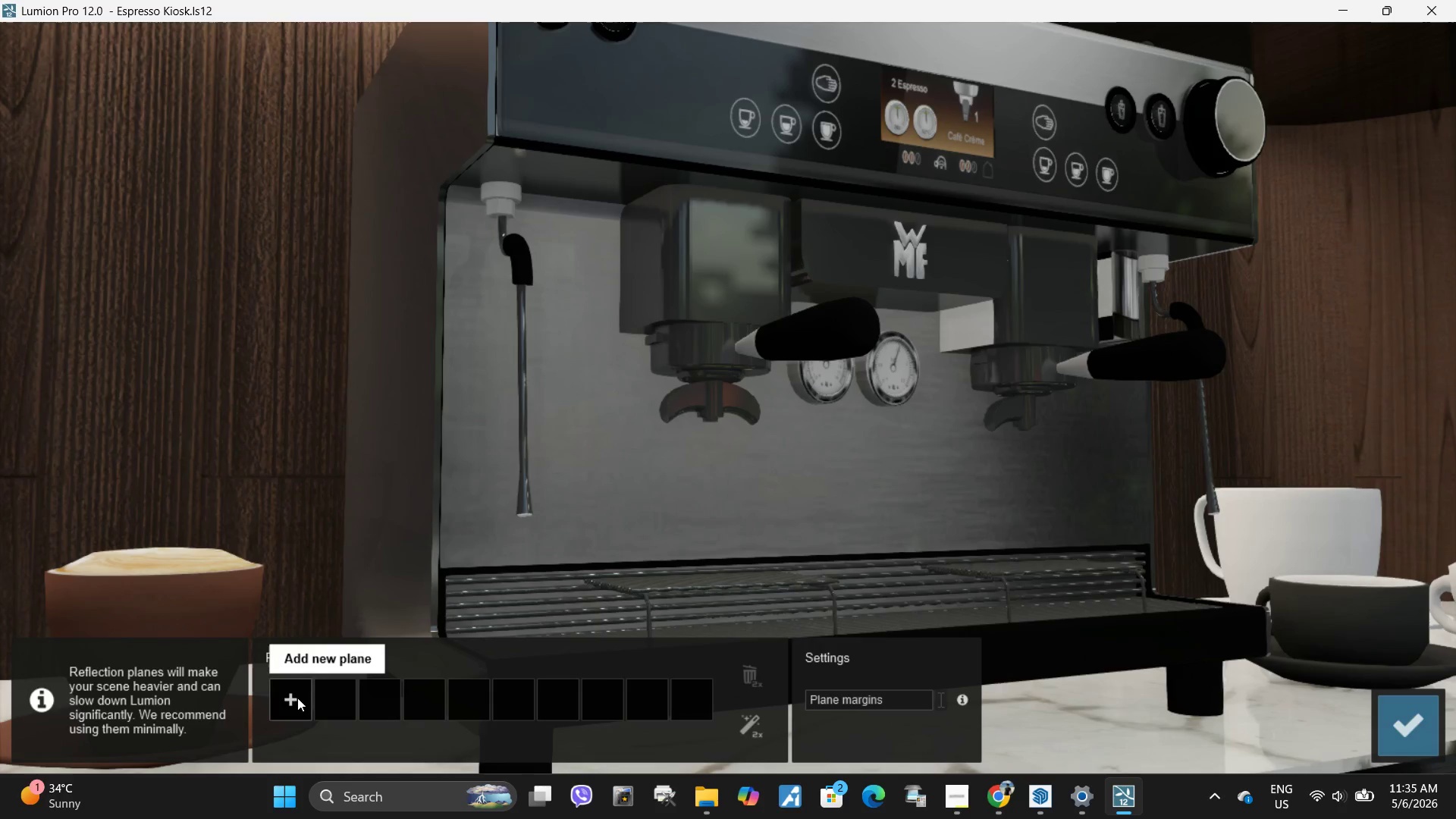 
left_click([296, 696])
 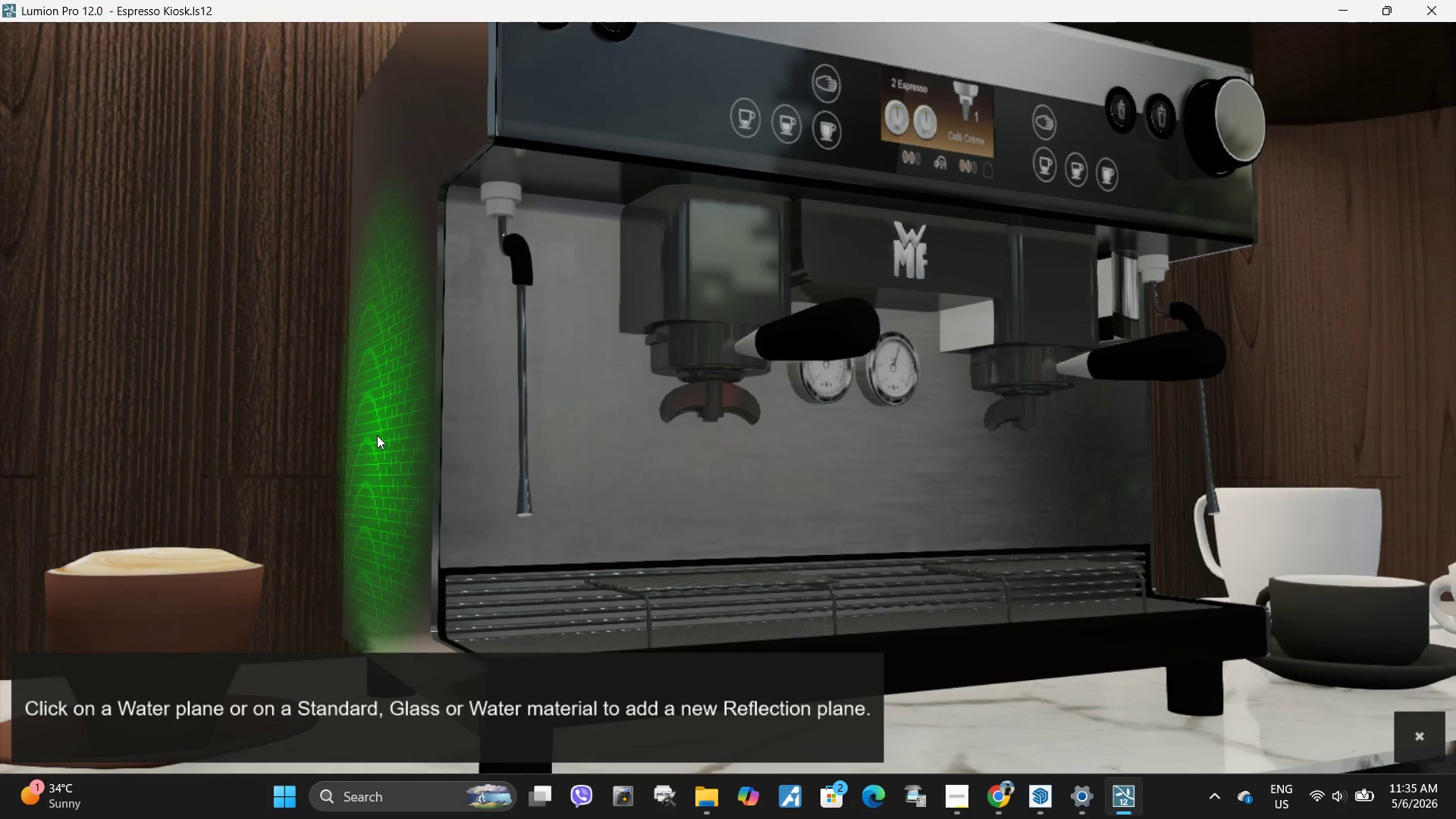 
left_click([377, 435])
 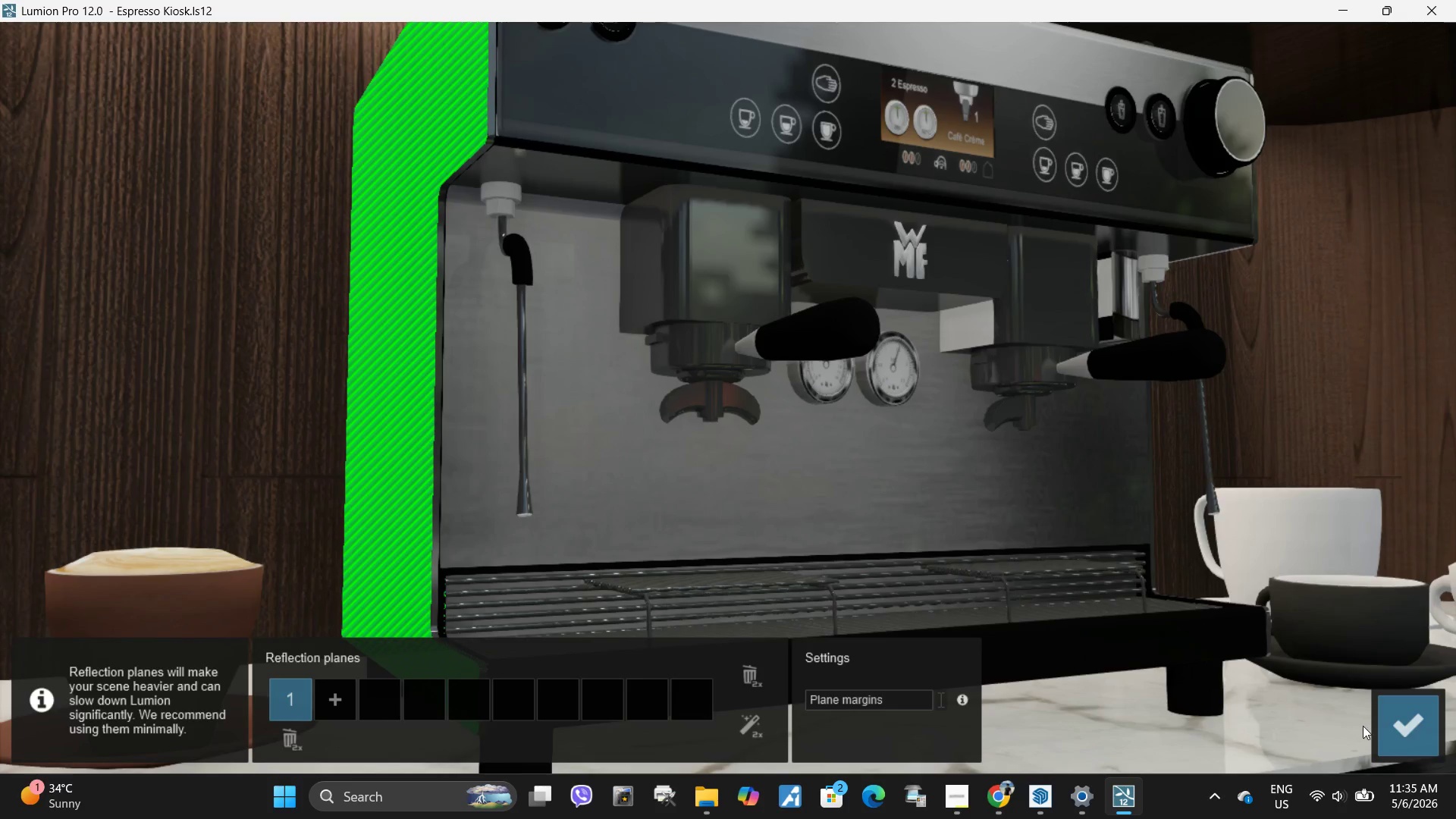 
left_click([1404, 727])
 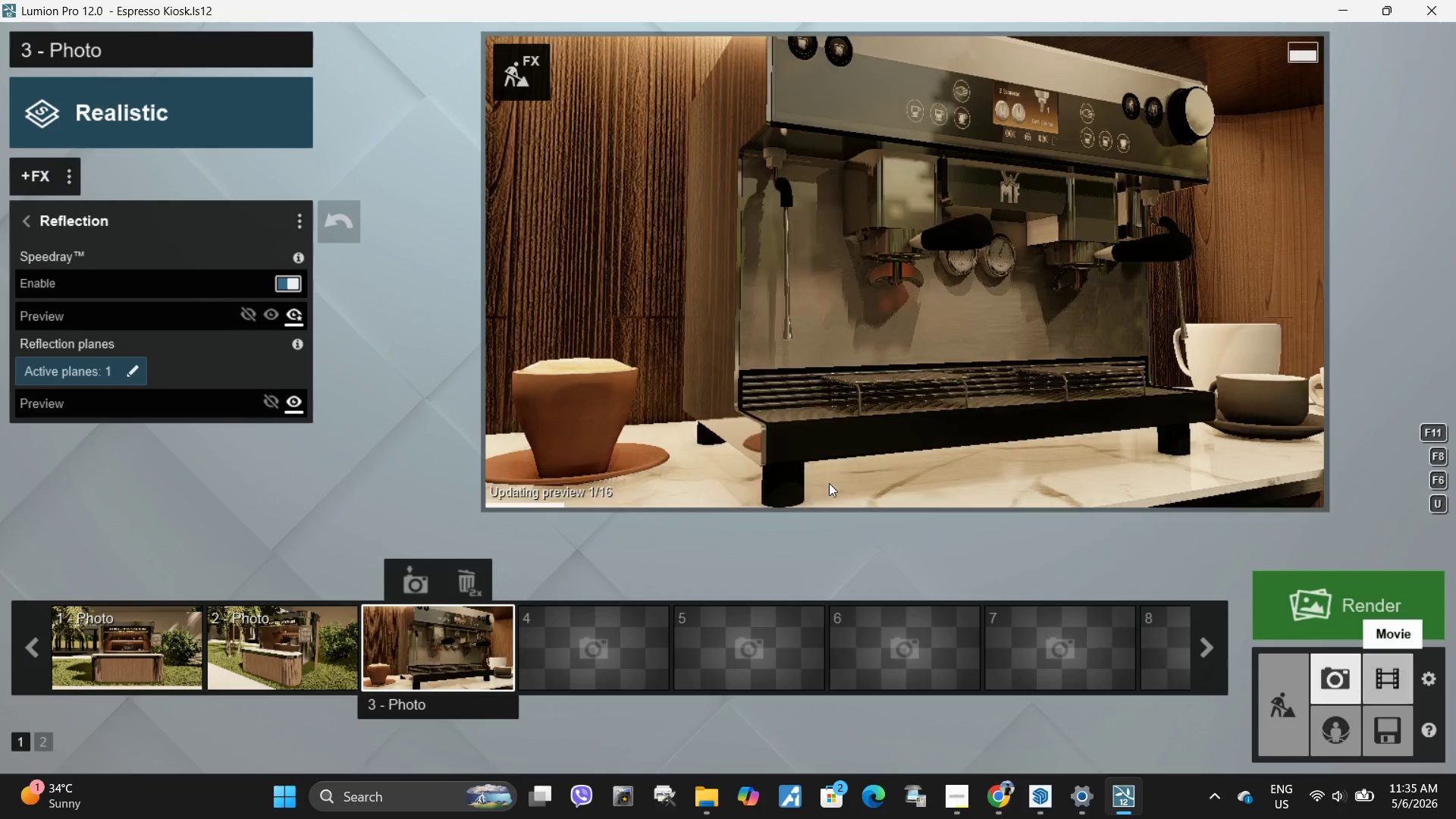 
left_click([843, 401])
 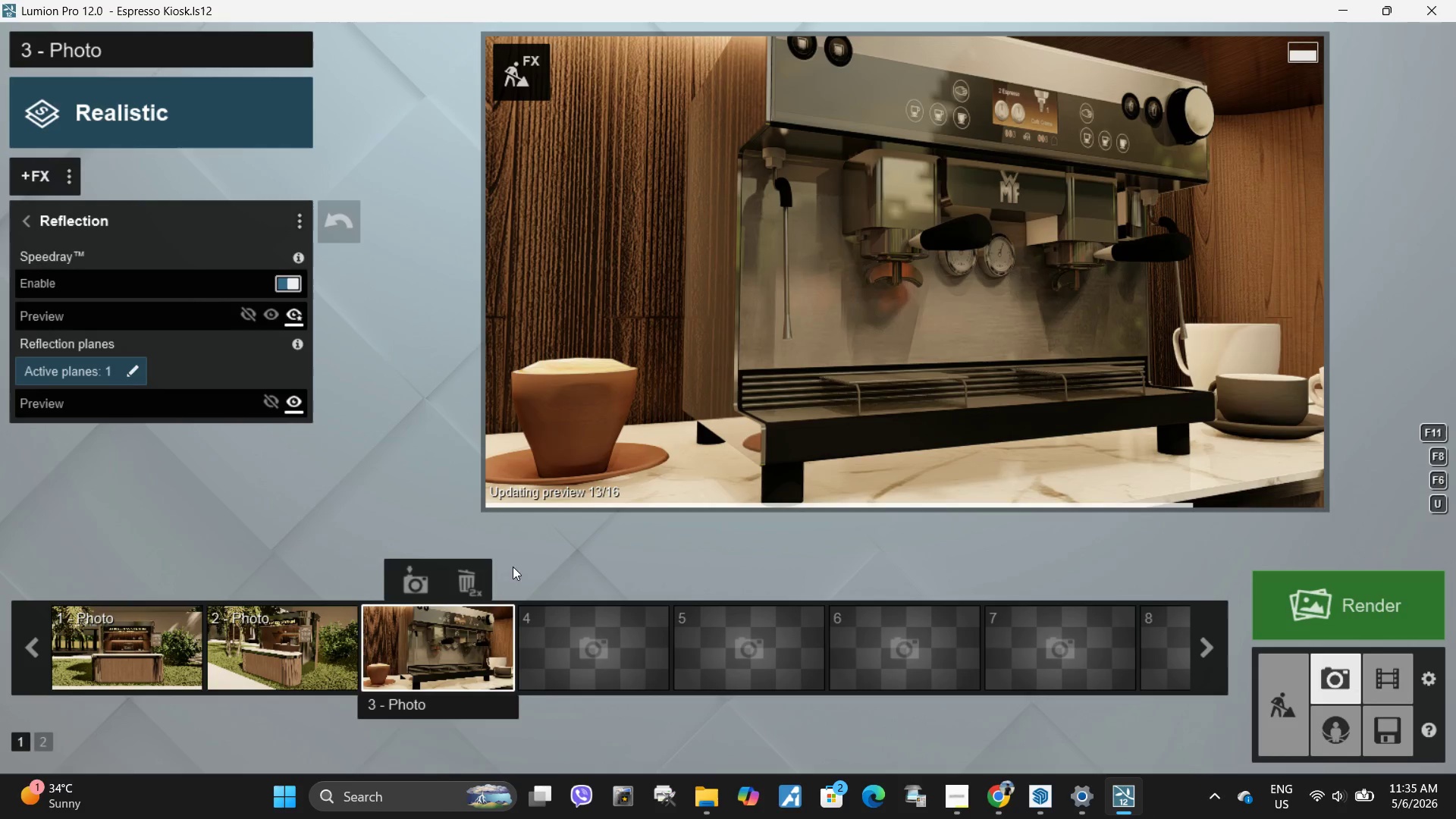 
left_click([543, 75])
 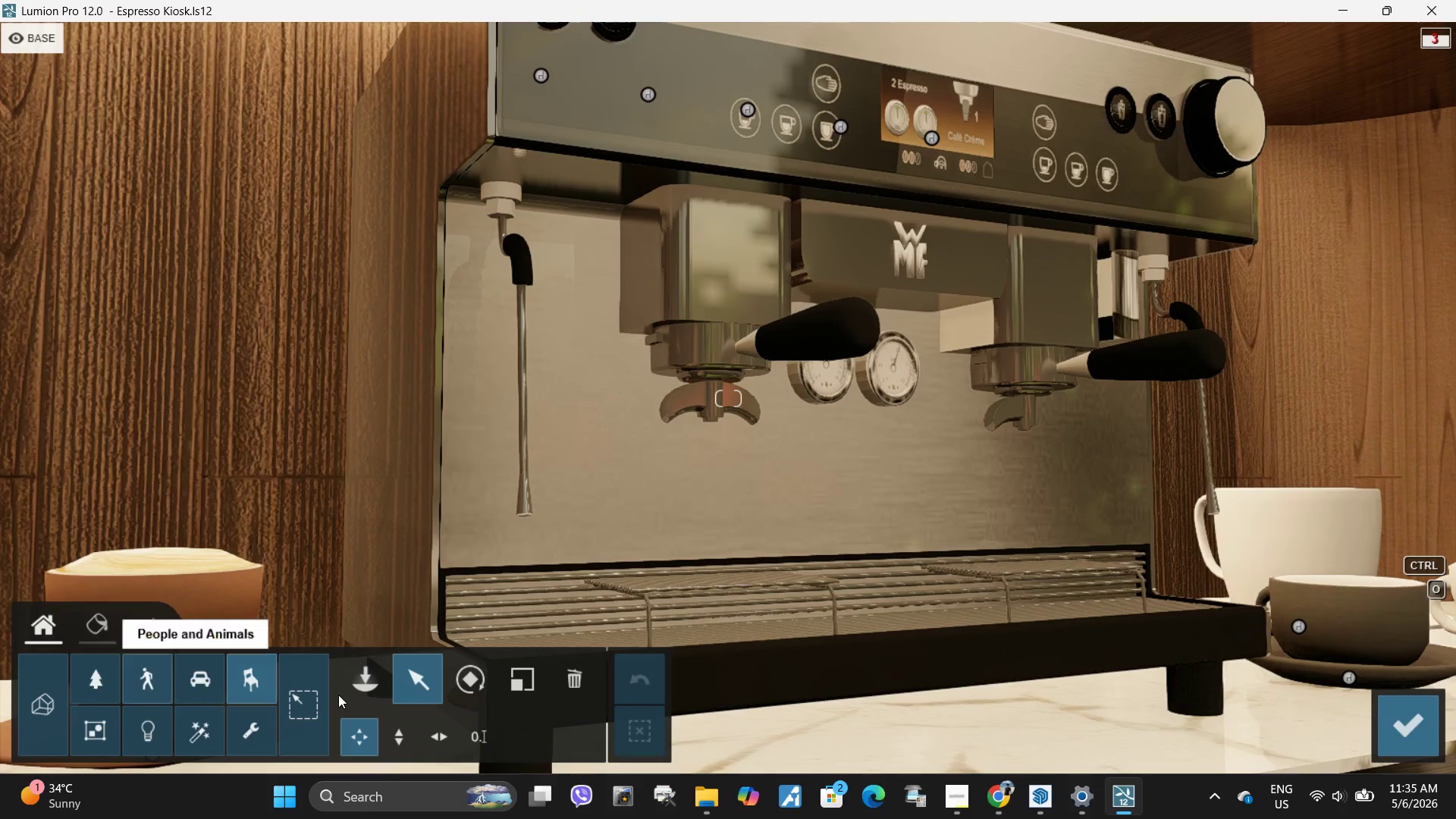 
left_click([1370, 735])
 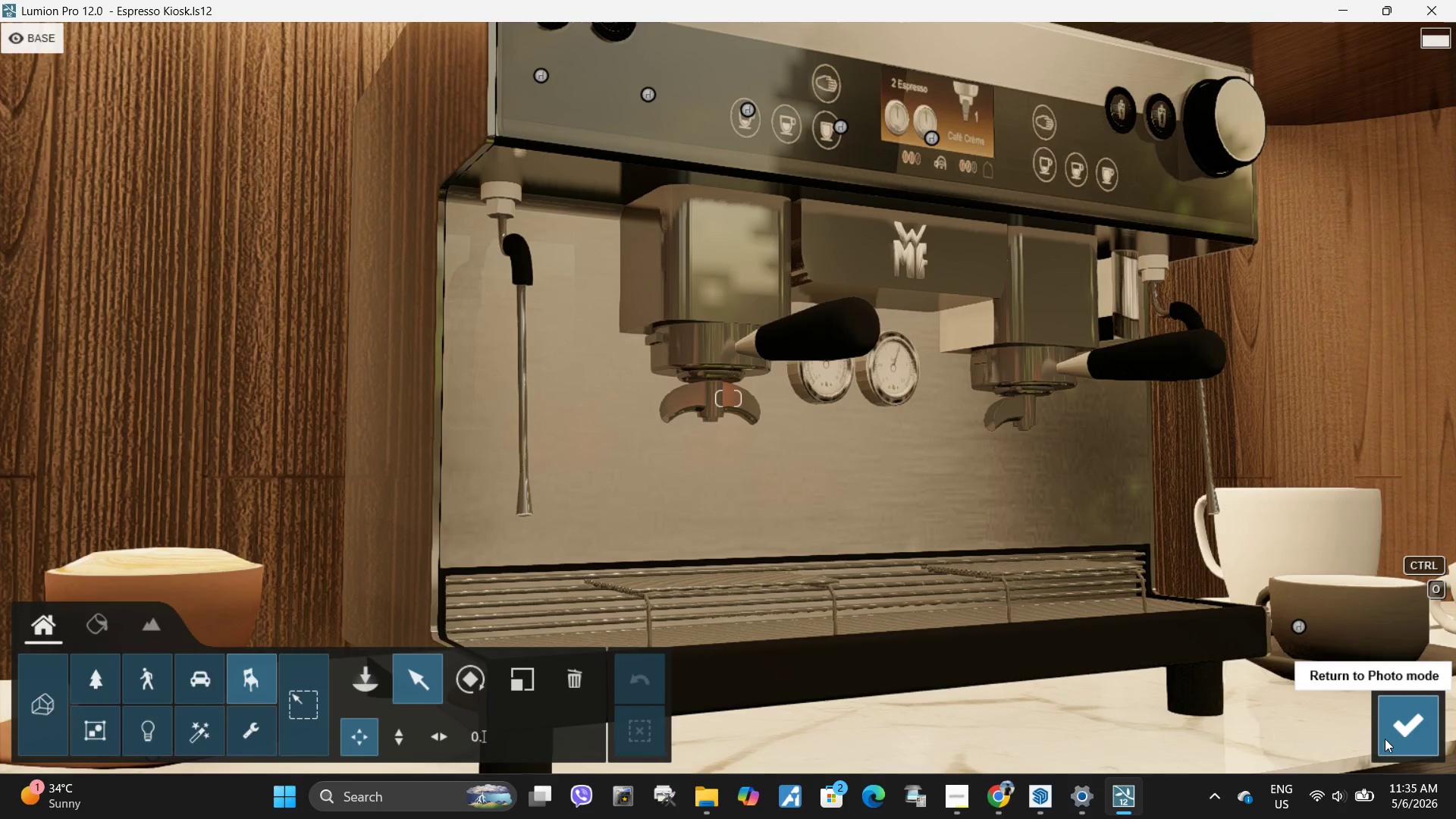 
left_click([1393, 732])
 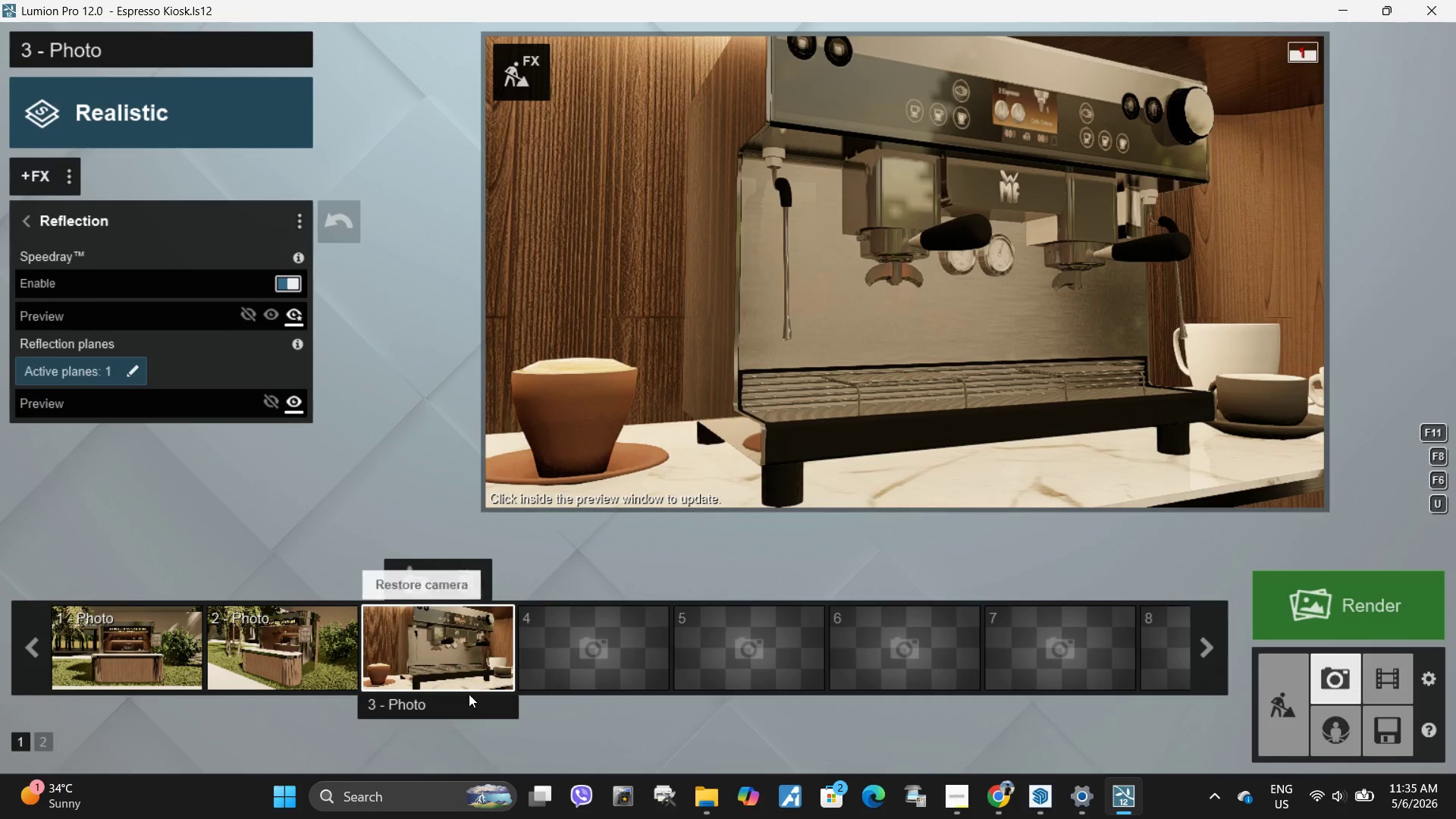 
left_click([135, 374])
 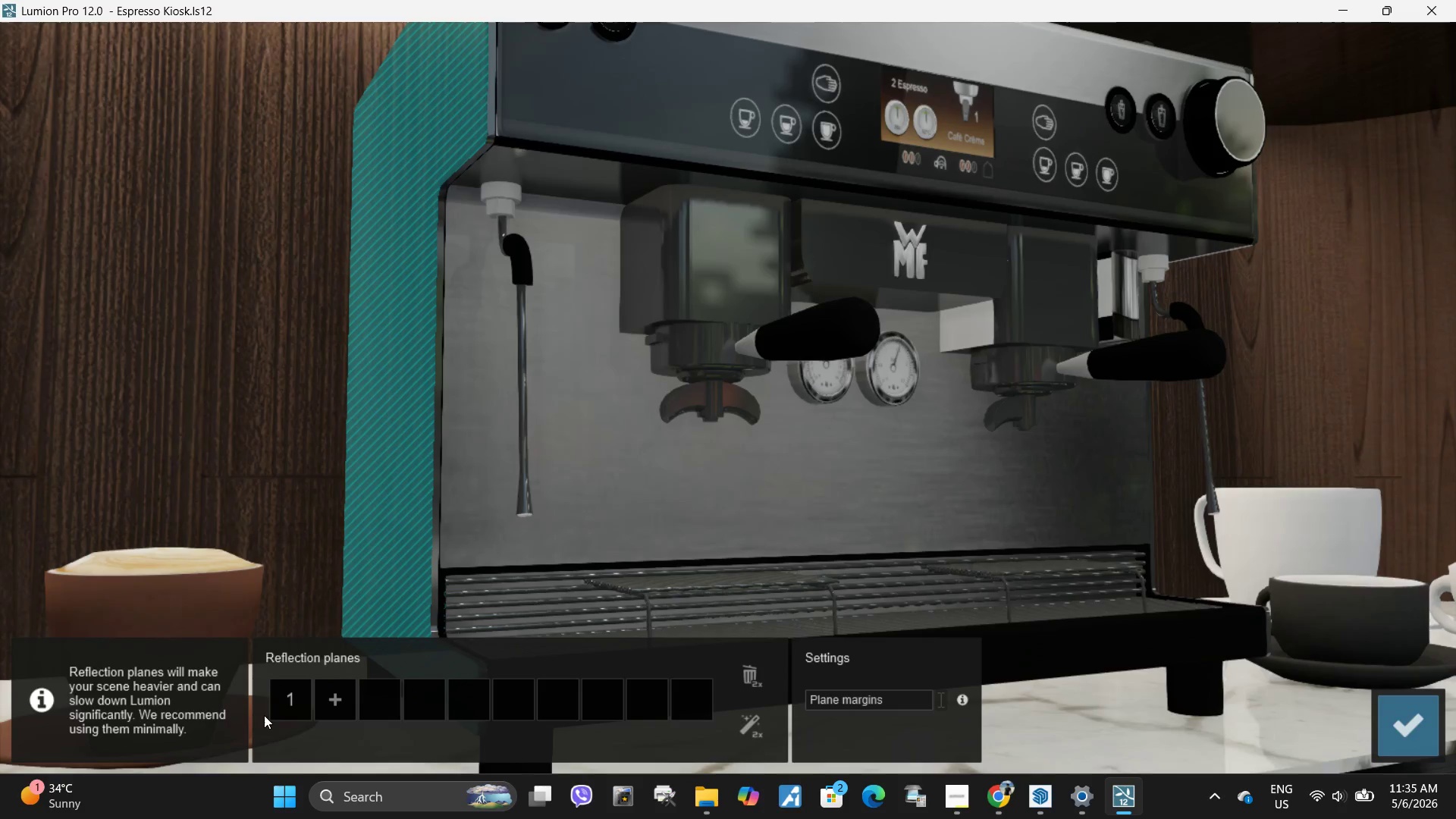 
left_click([342, 702])
 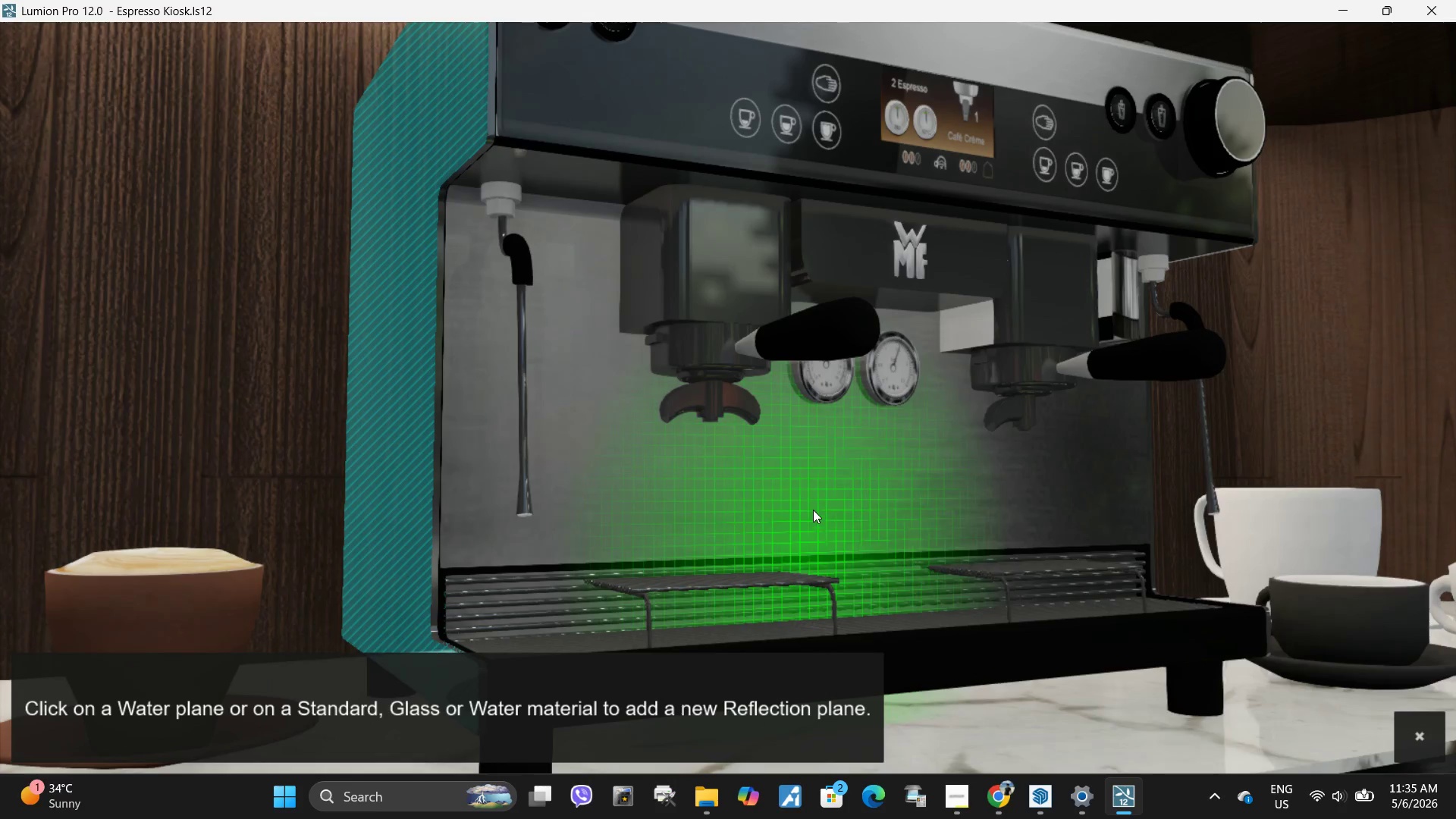 
left_click([818, 492])
 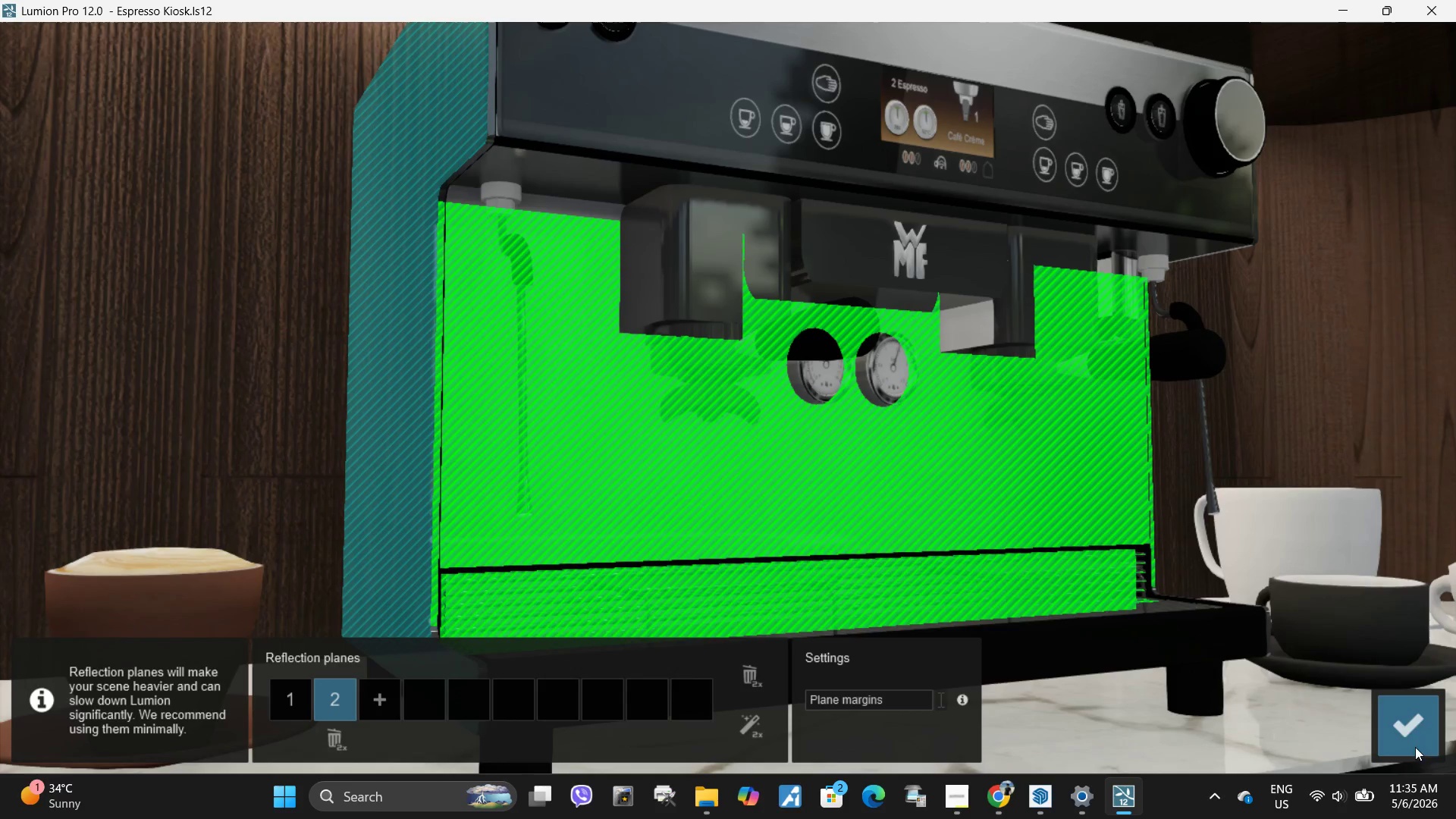 
left_click([1410, 725])
 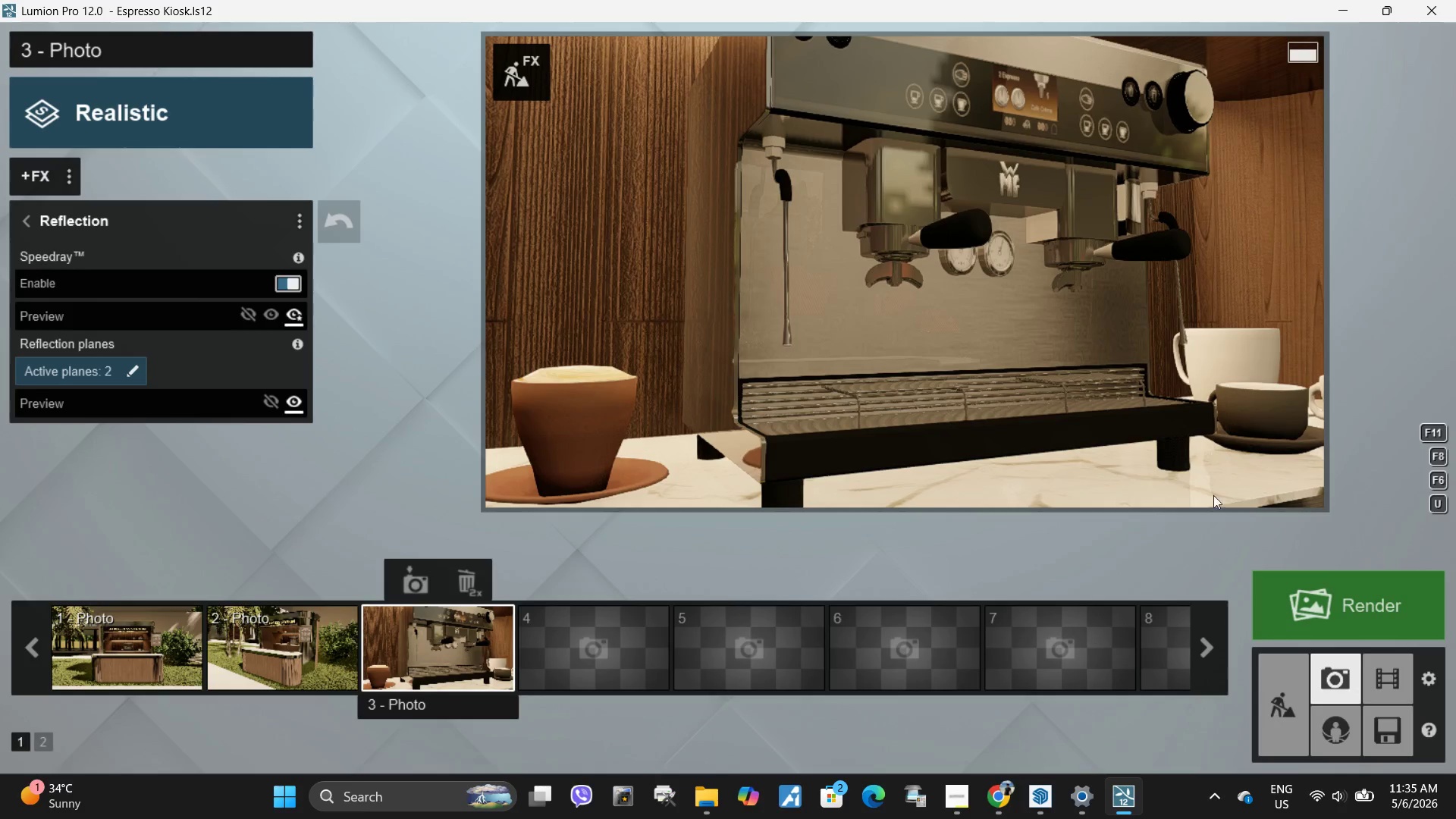 
left_click([897, 359])
 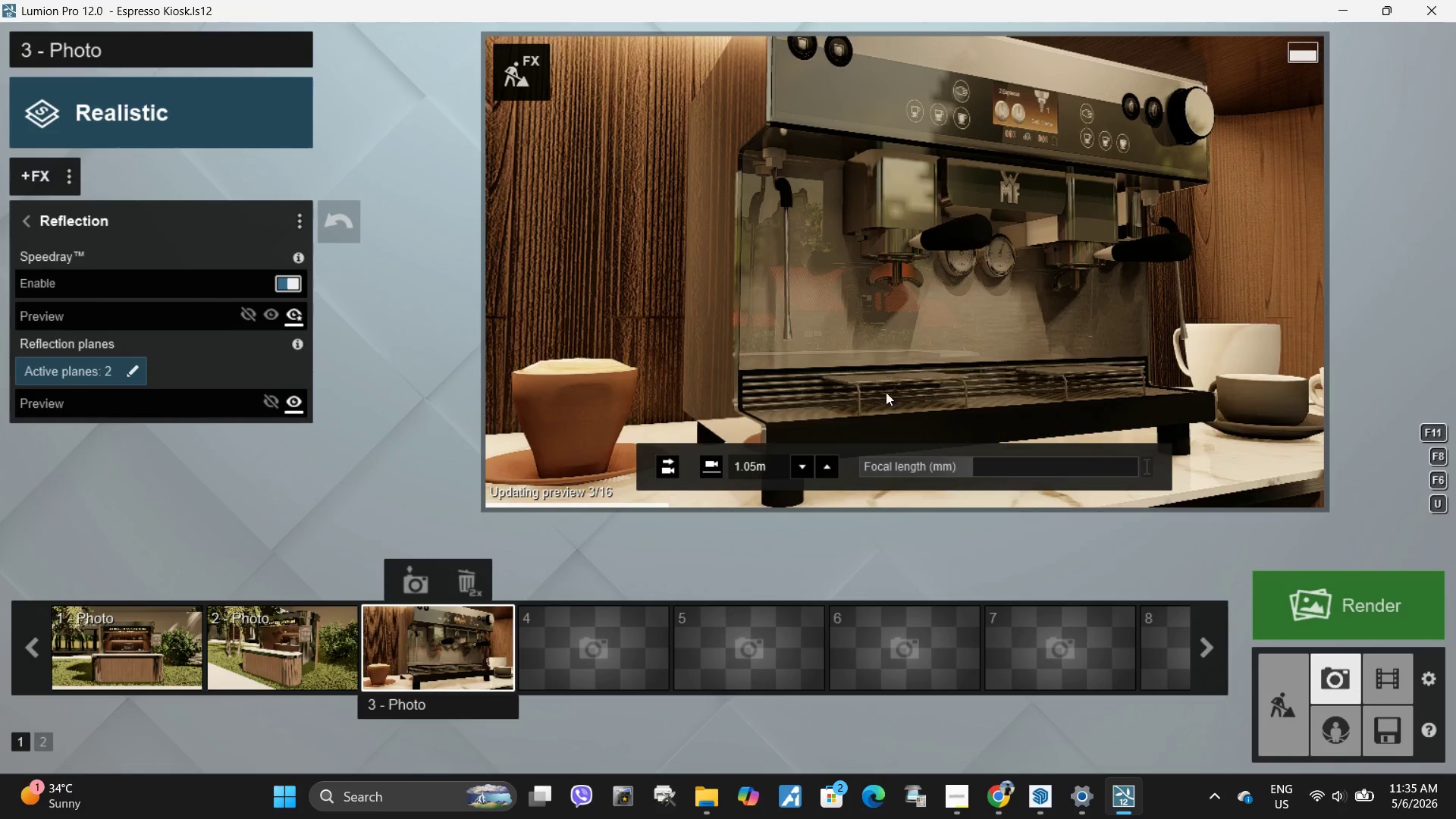 
mouse_move([1412, 809])
 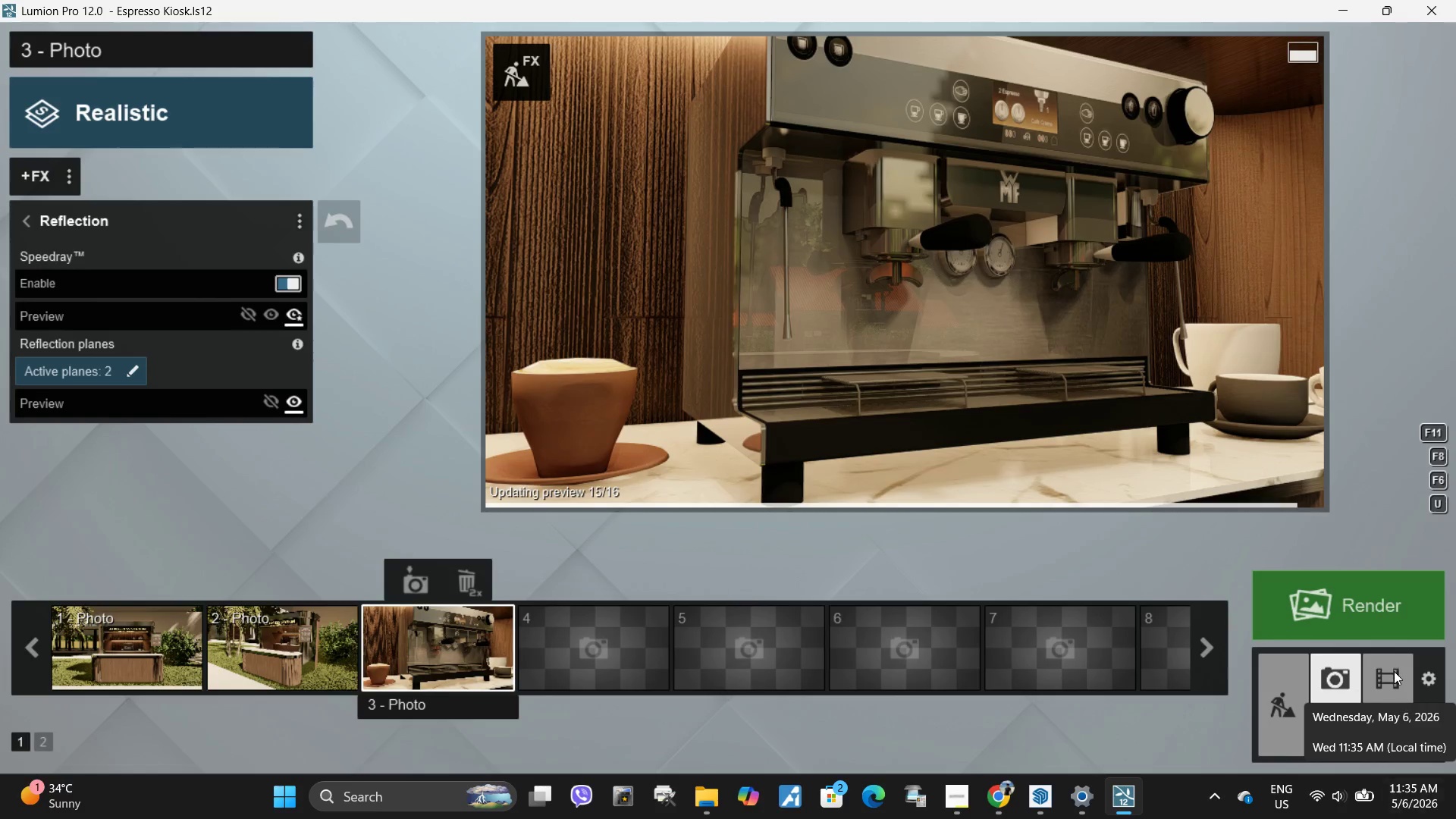 
mouse_move([1421, 633])
 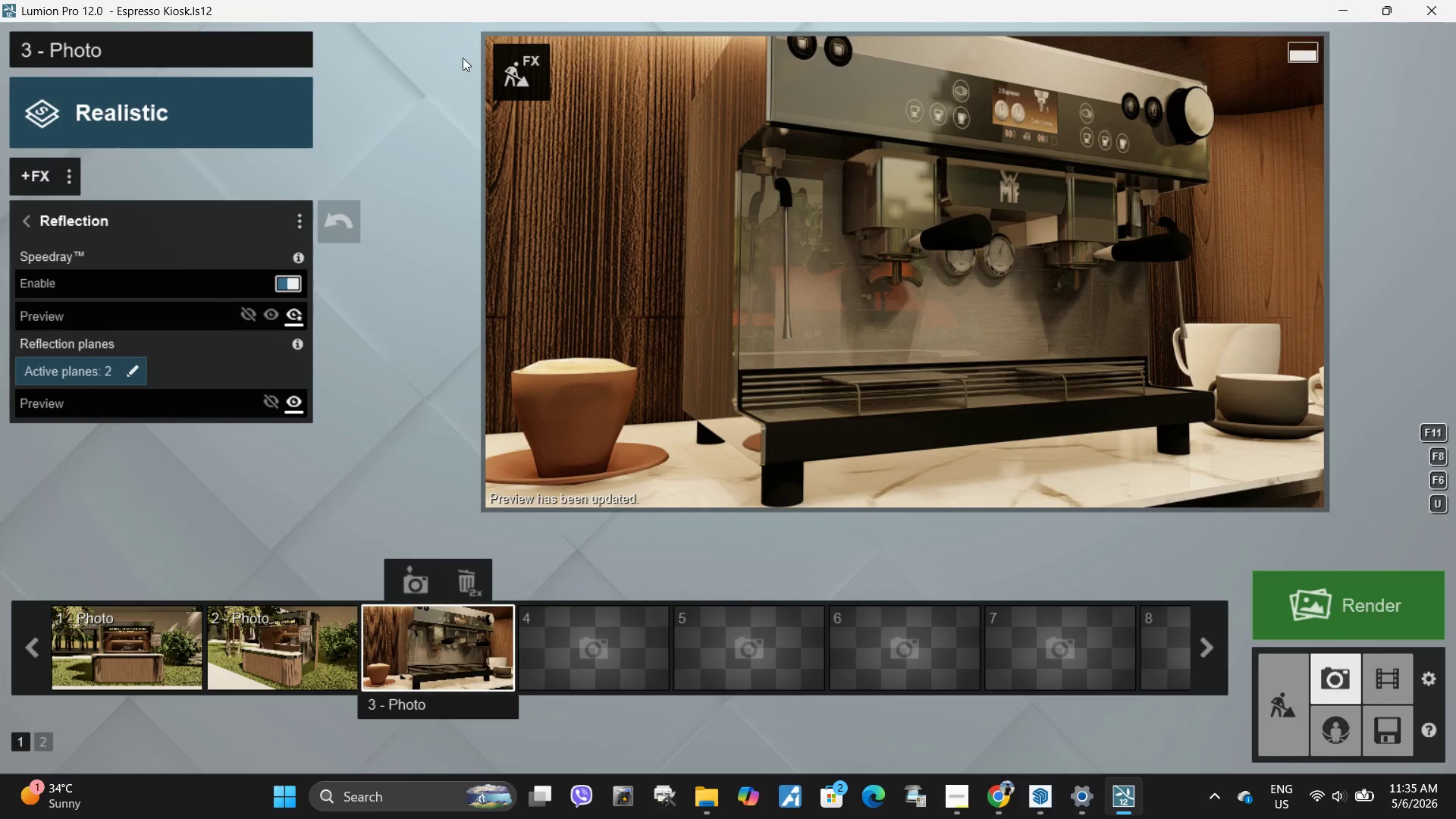 
left_click([522, 77])
 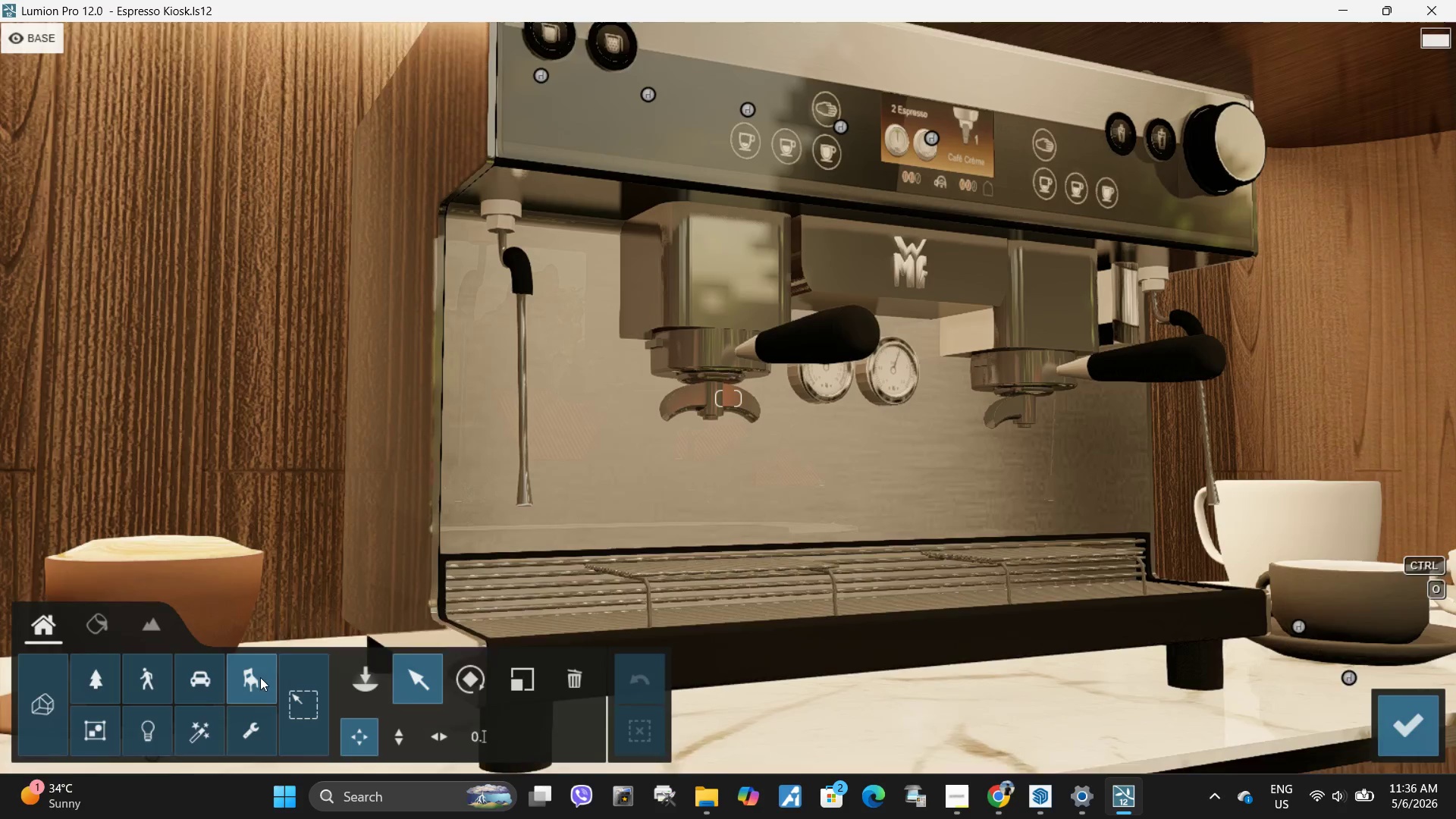 
left_click([91, 623])
 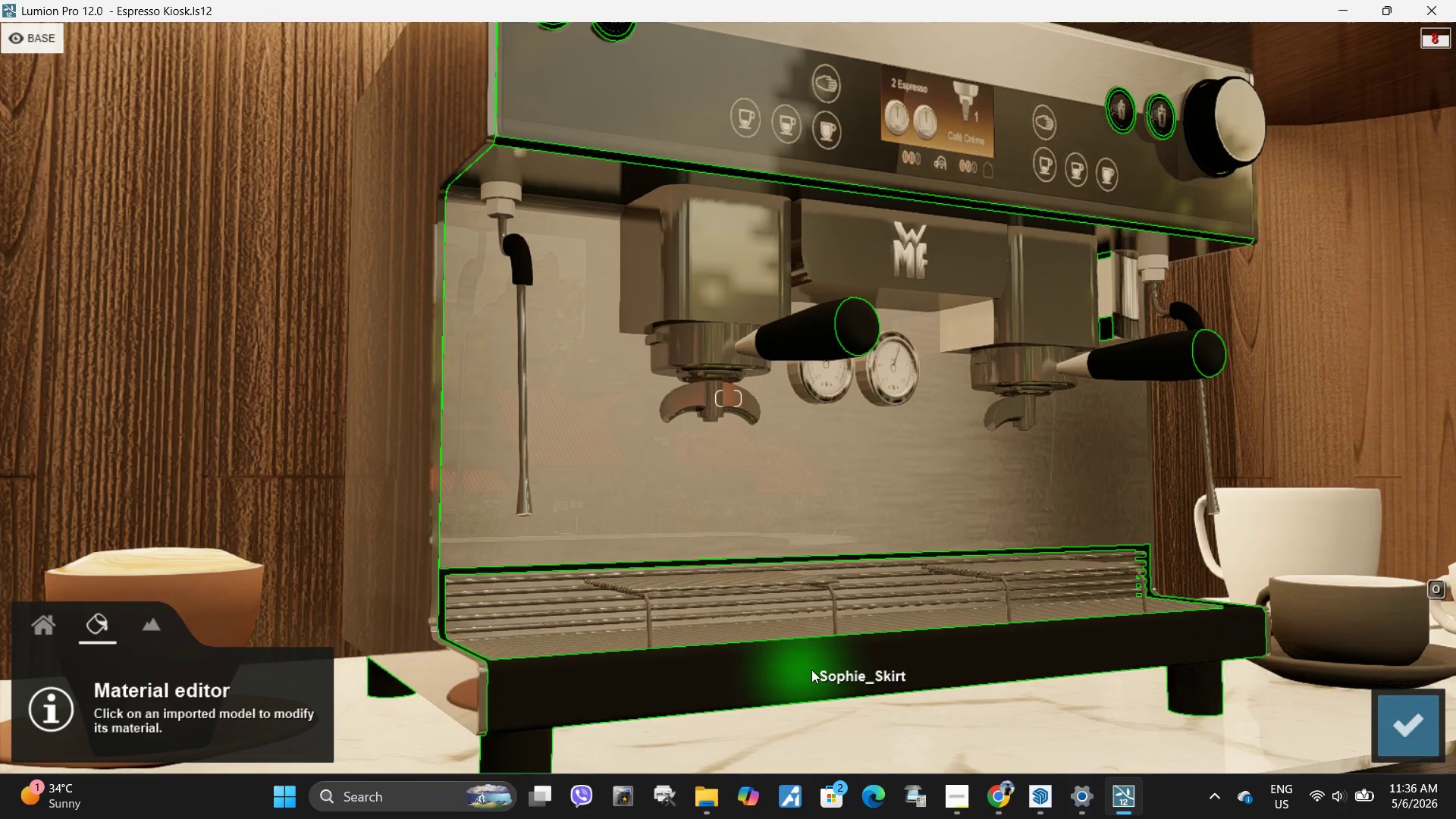 
left_click([811, 670])
 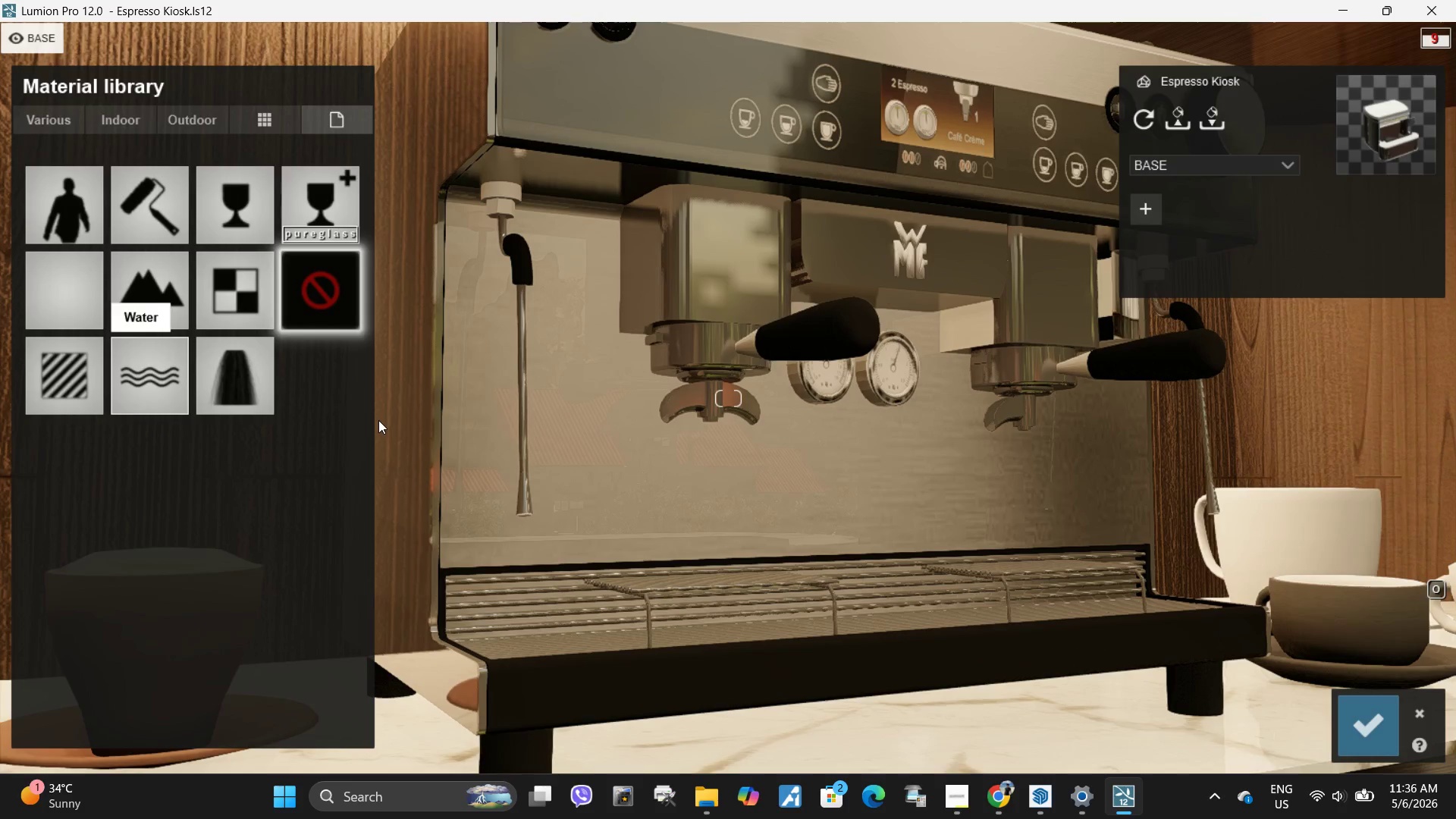 
left_click([428, 424])
 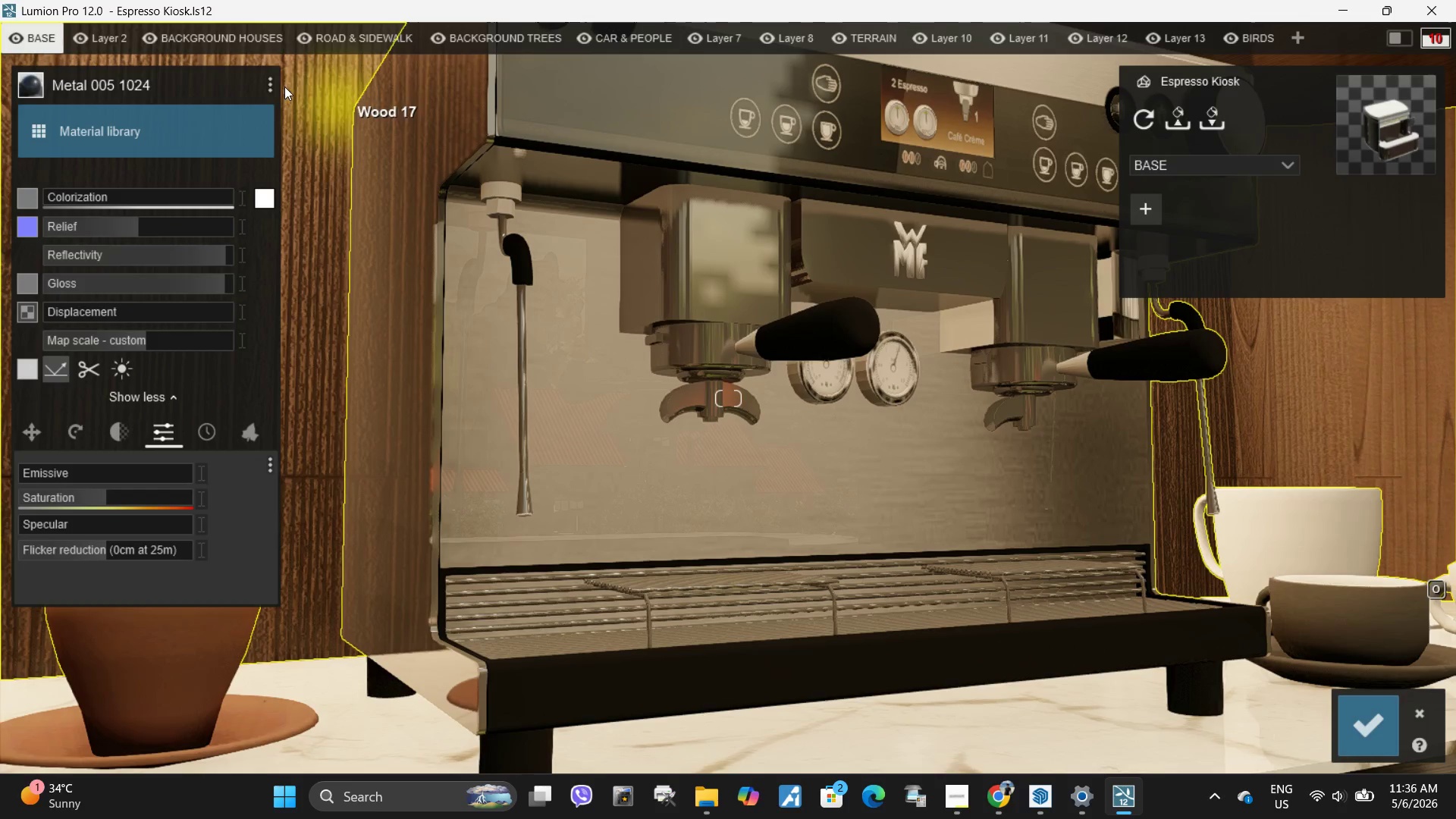 
left_click([275, 85])
 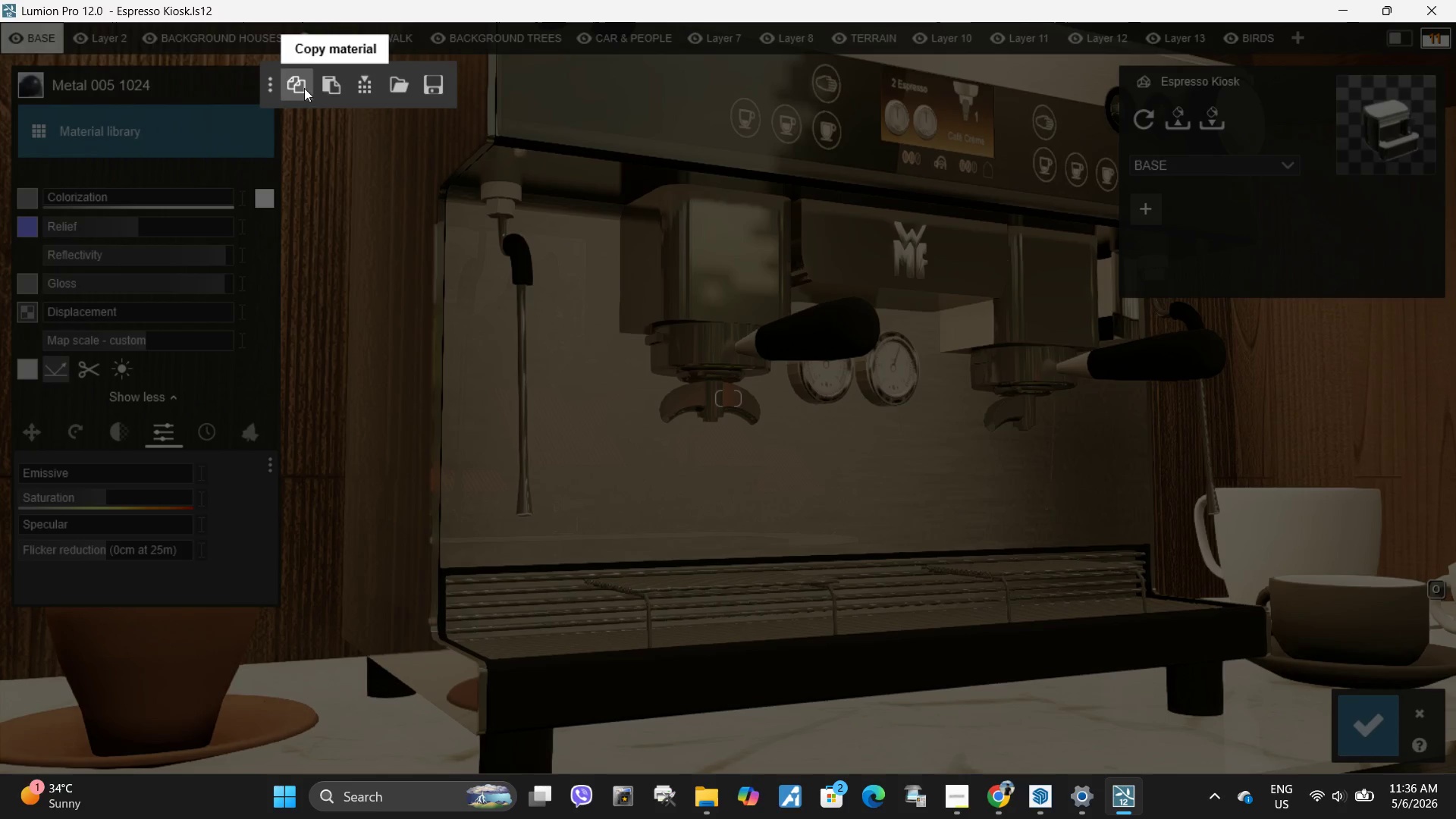 
left_click([304, 88])
 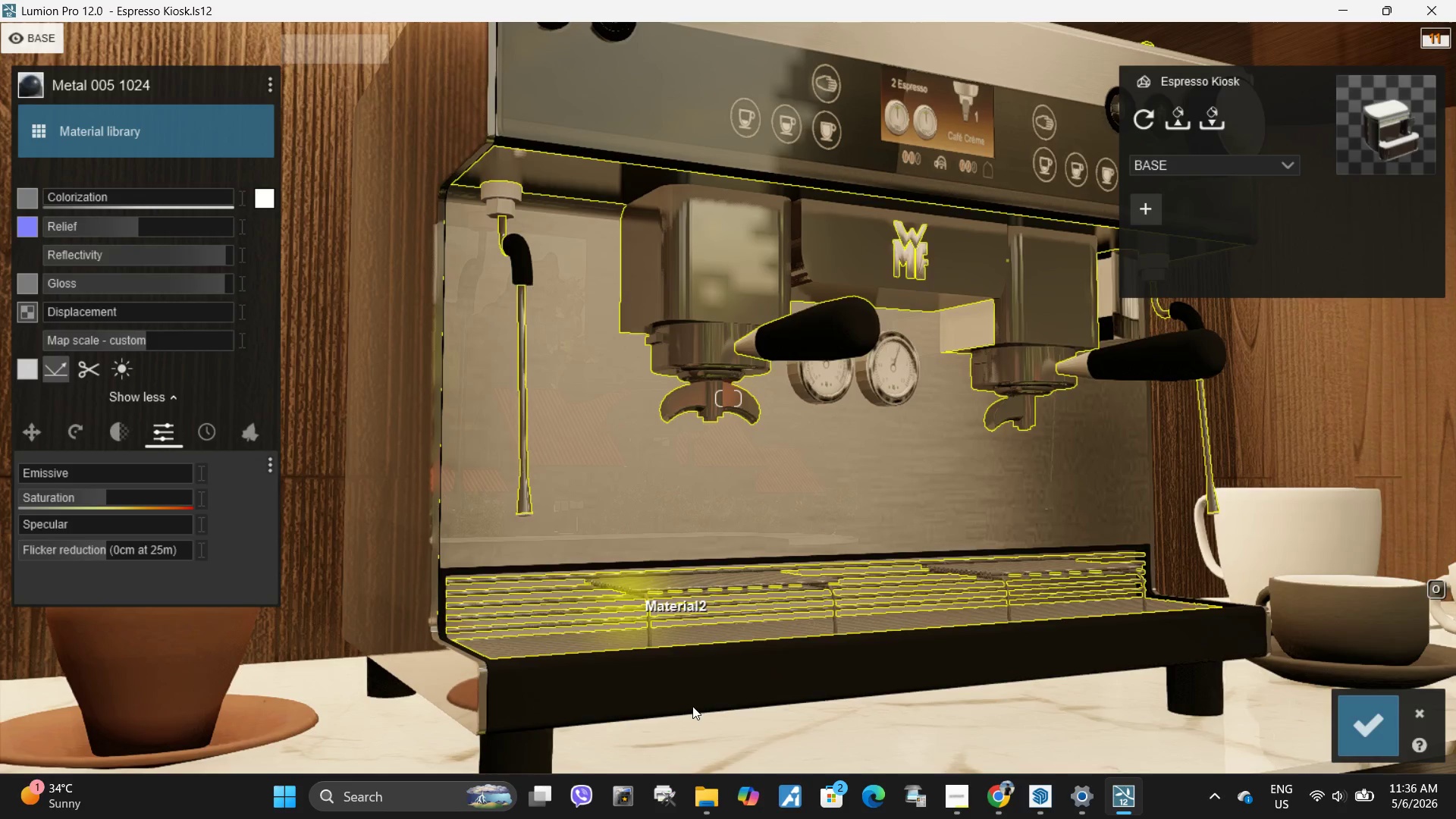 
left_click([684, 692])
 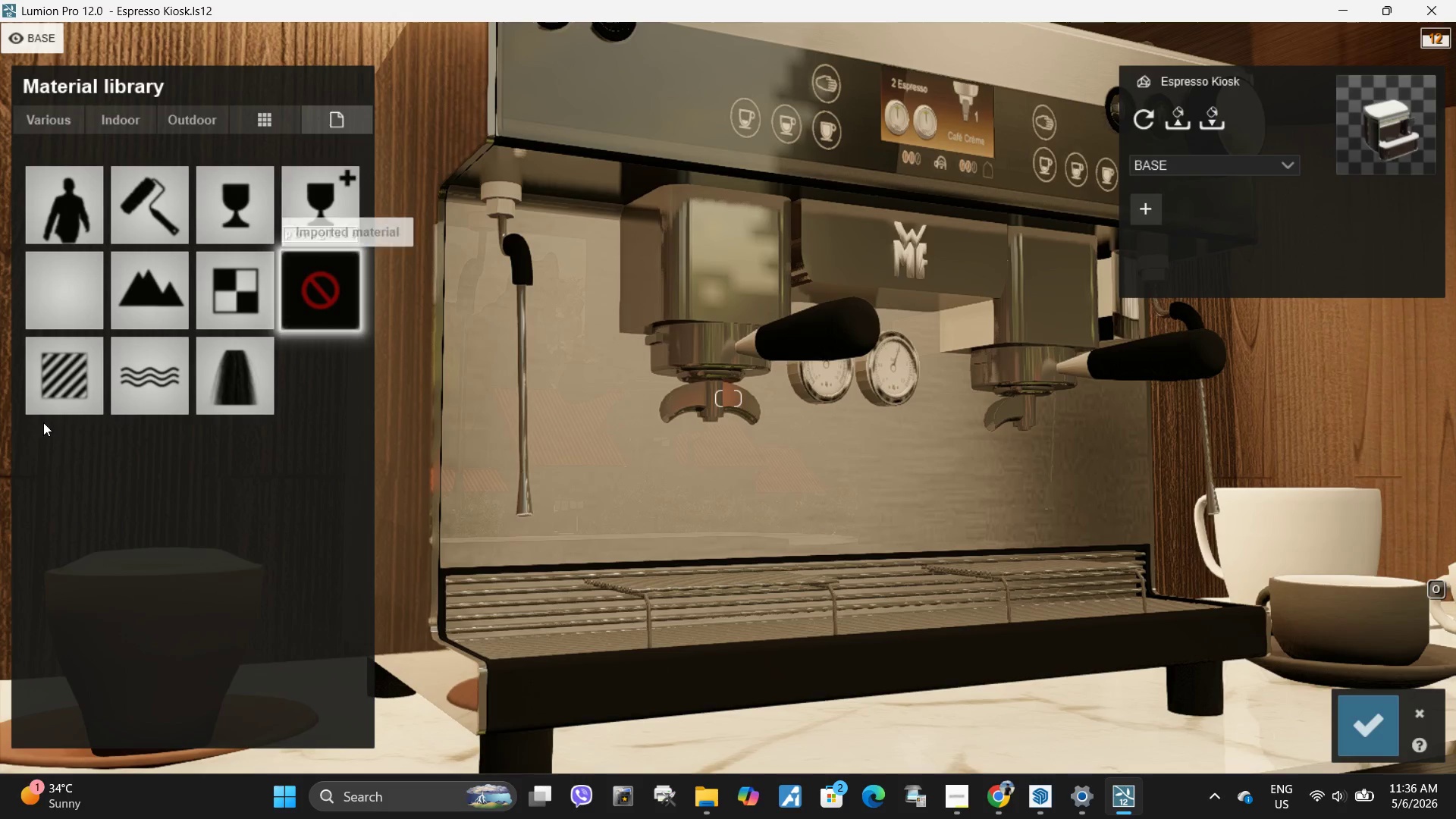 
left_click([72, 368])
 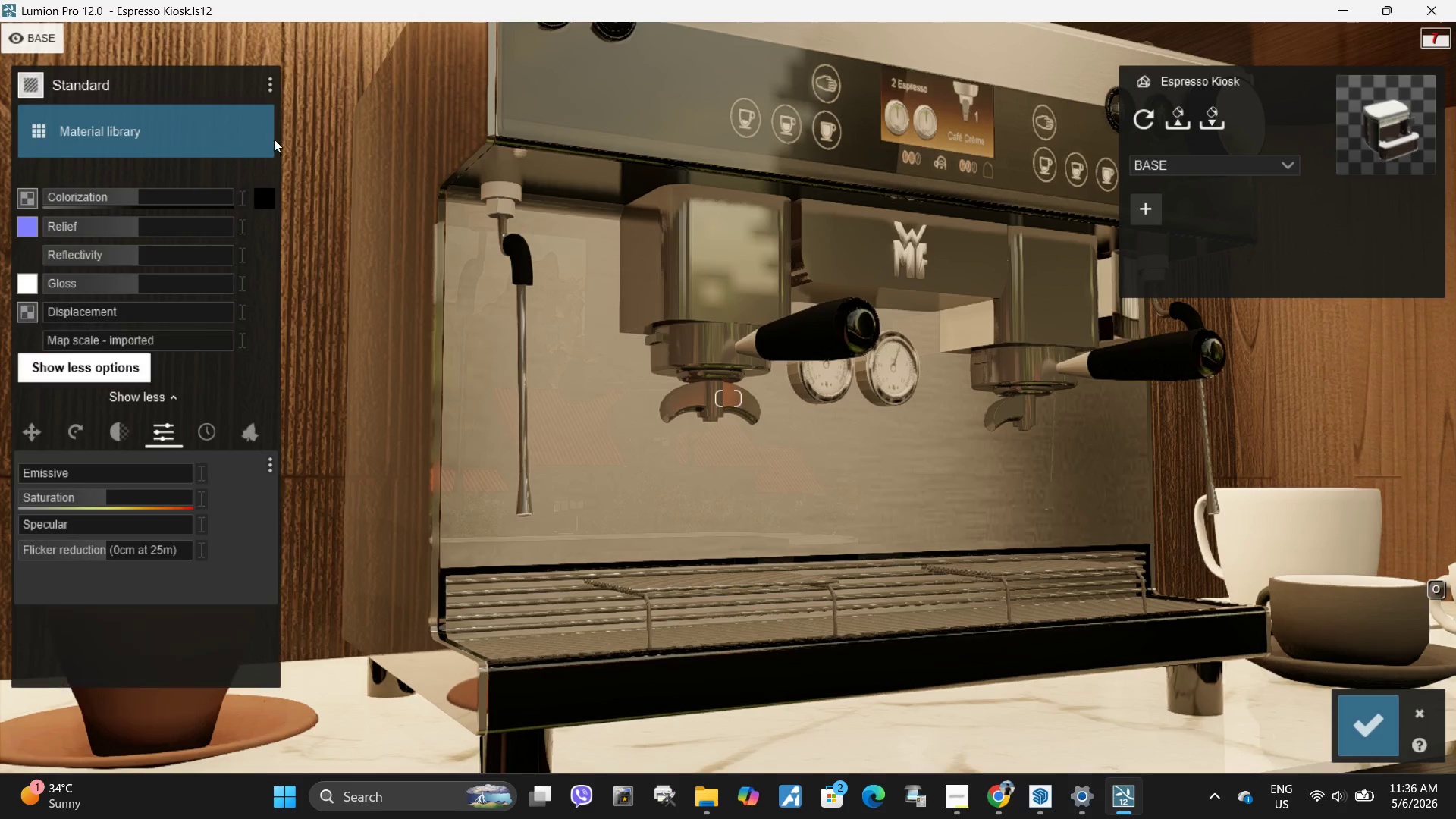 
left_click([270, 89])
 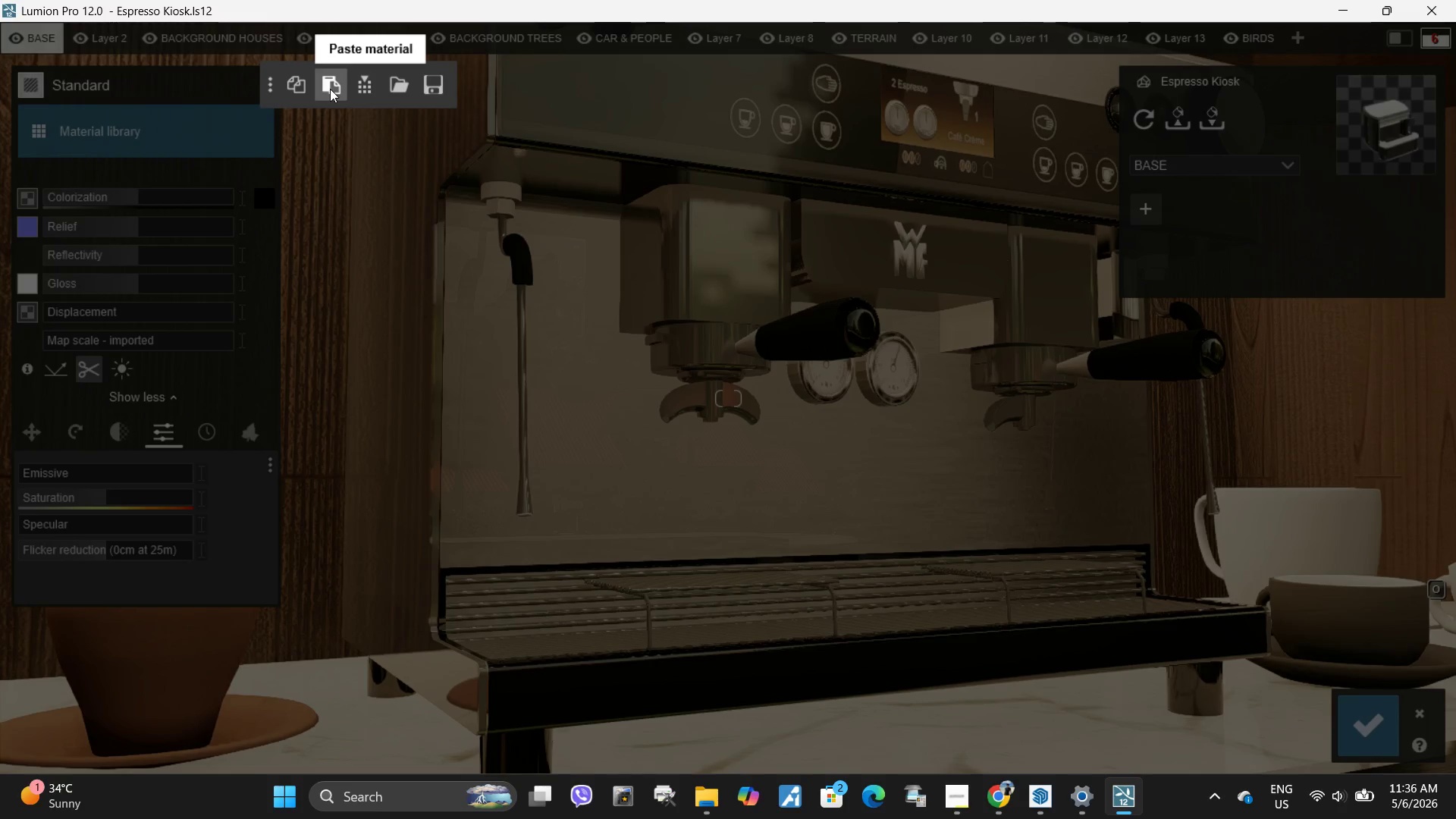 
left_click([330, 89])
 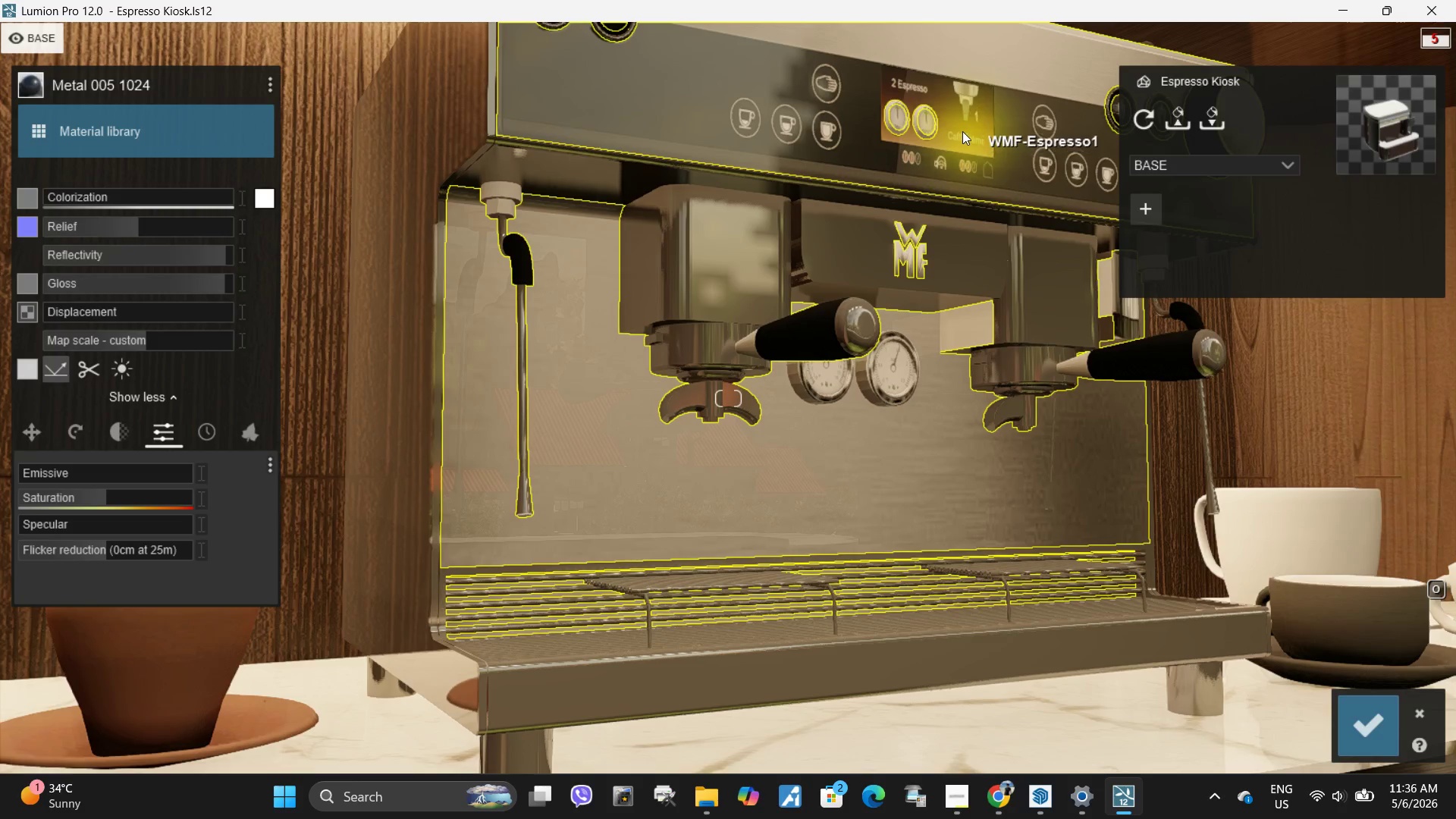 
left_click([965, 130])
 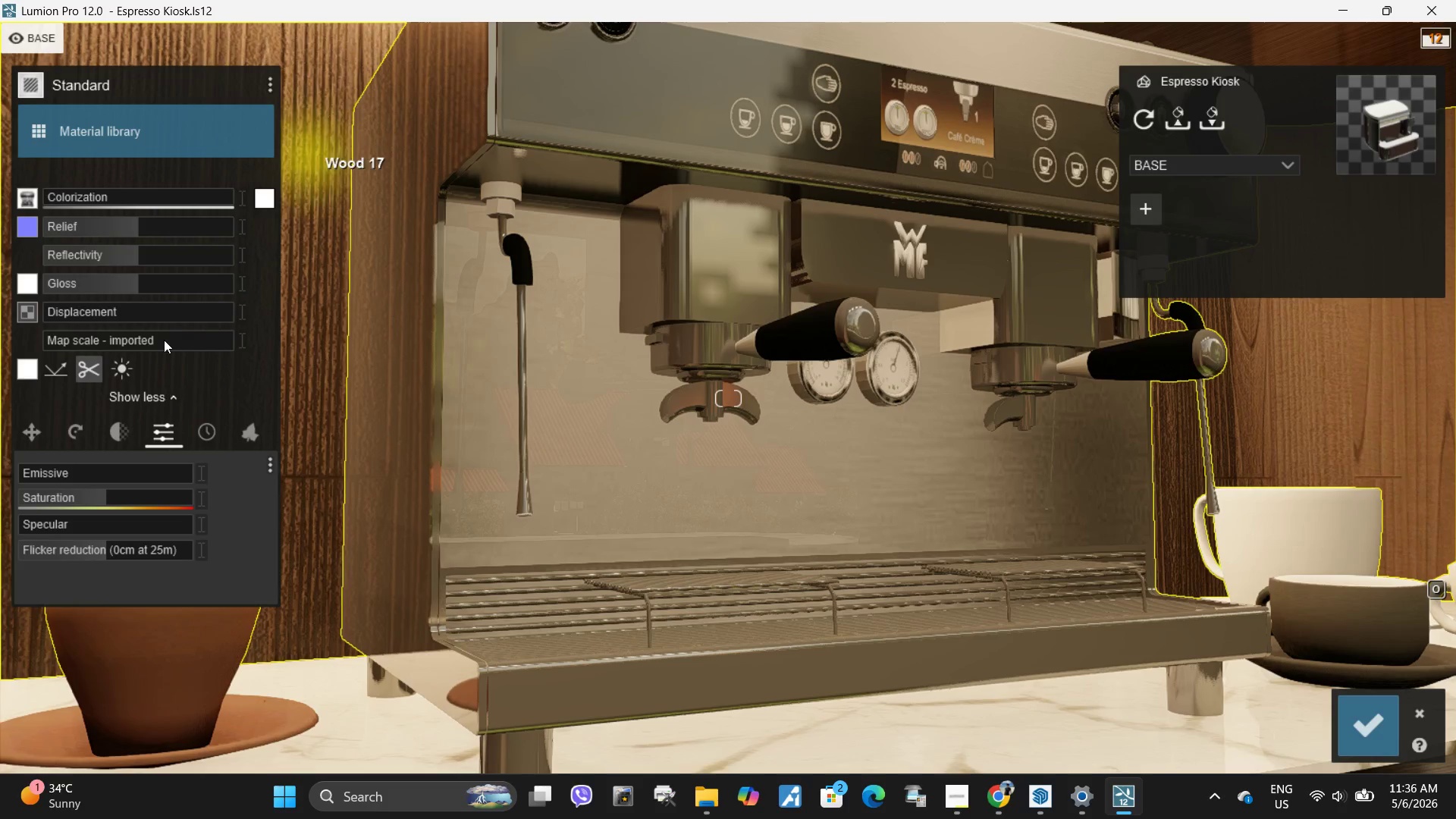 
left_click_drag(start_coordinate=[137, 252], to_coordinate=[146, 260])
 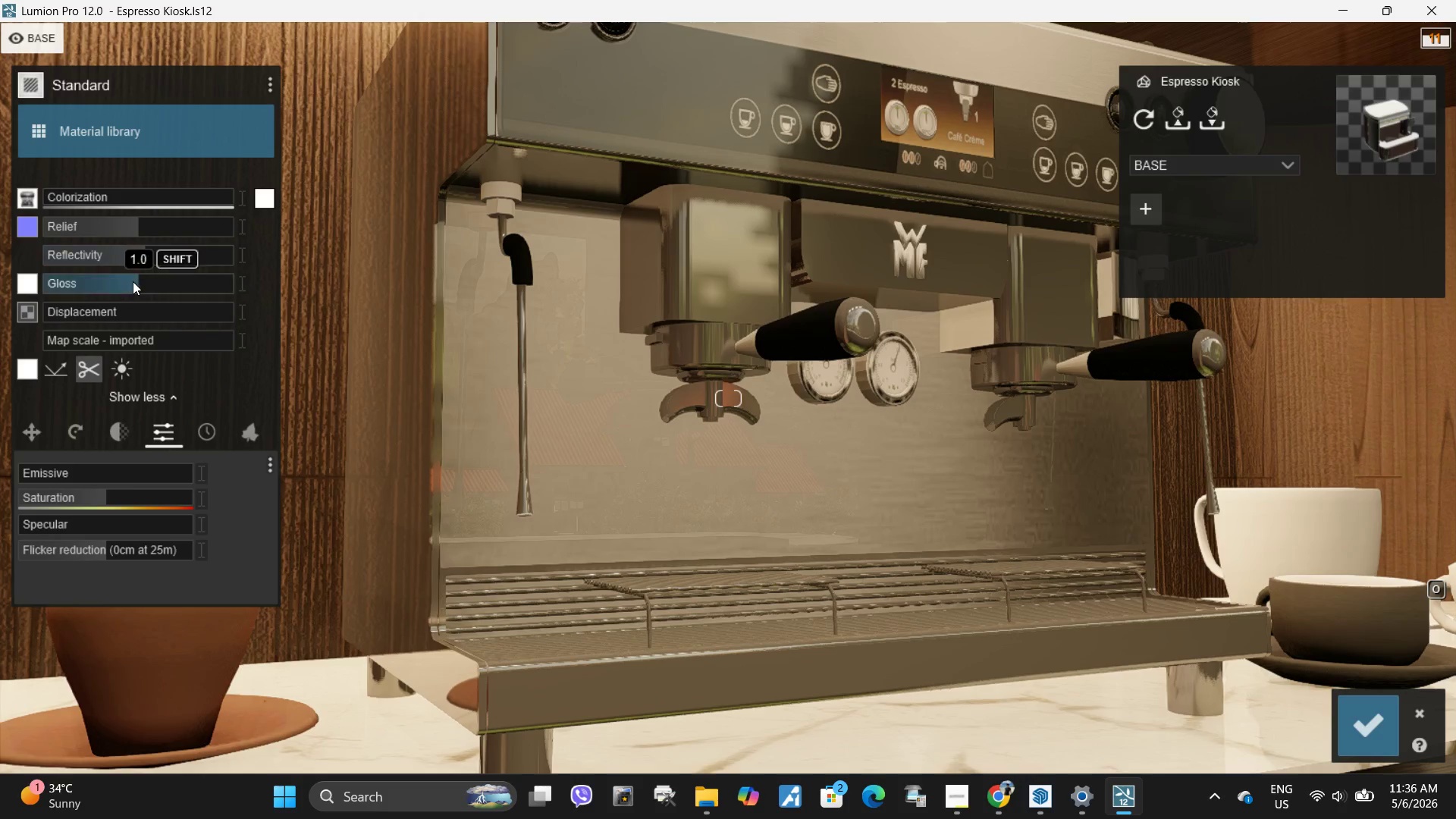 
left_click_drag(start_coordinate=[136, 281], to_coordinate=[185, 280])
 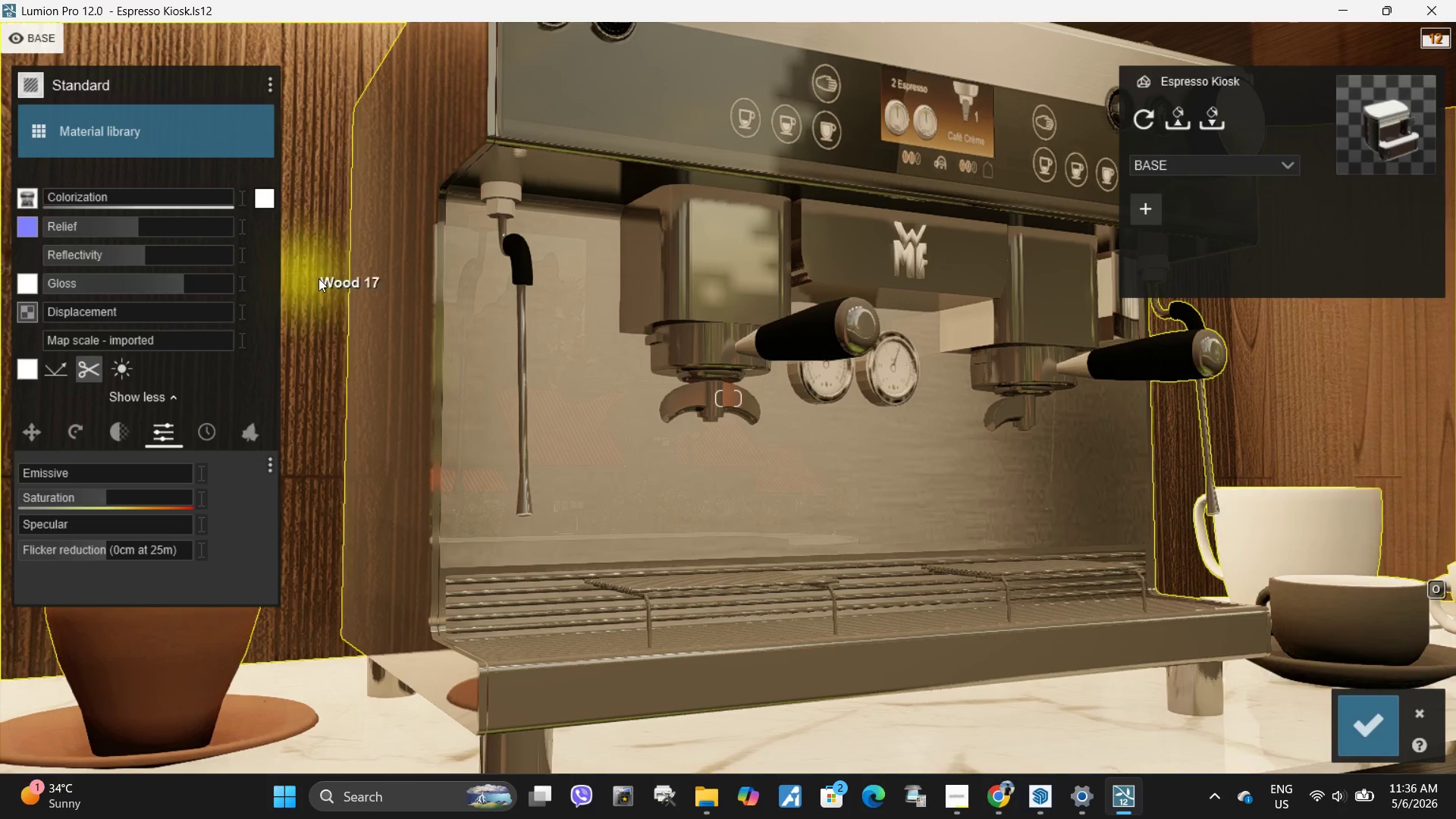 
left_click([318, 278])
 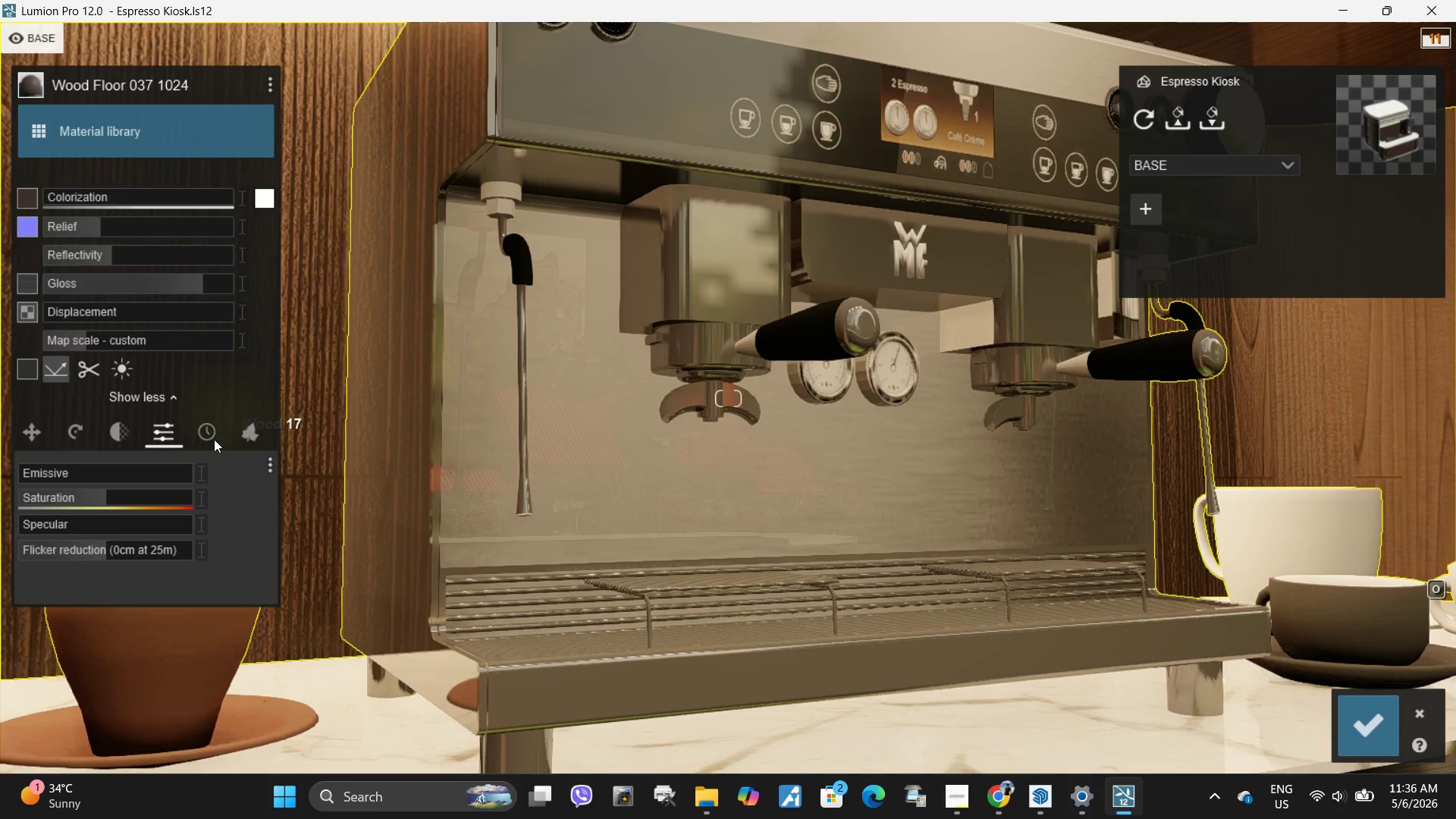 
left_click([210, 434])
 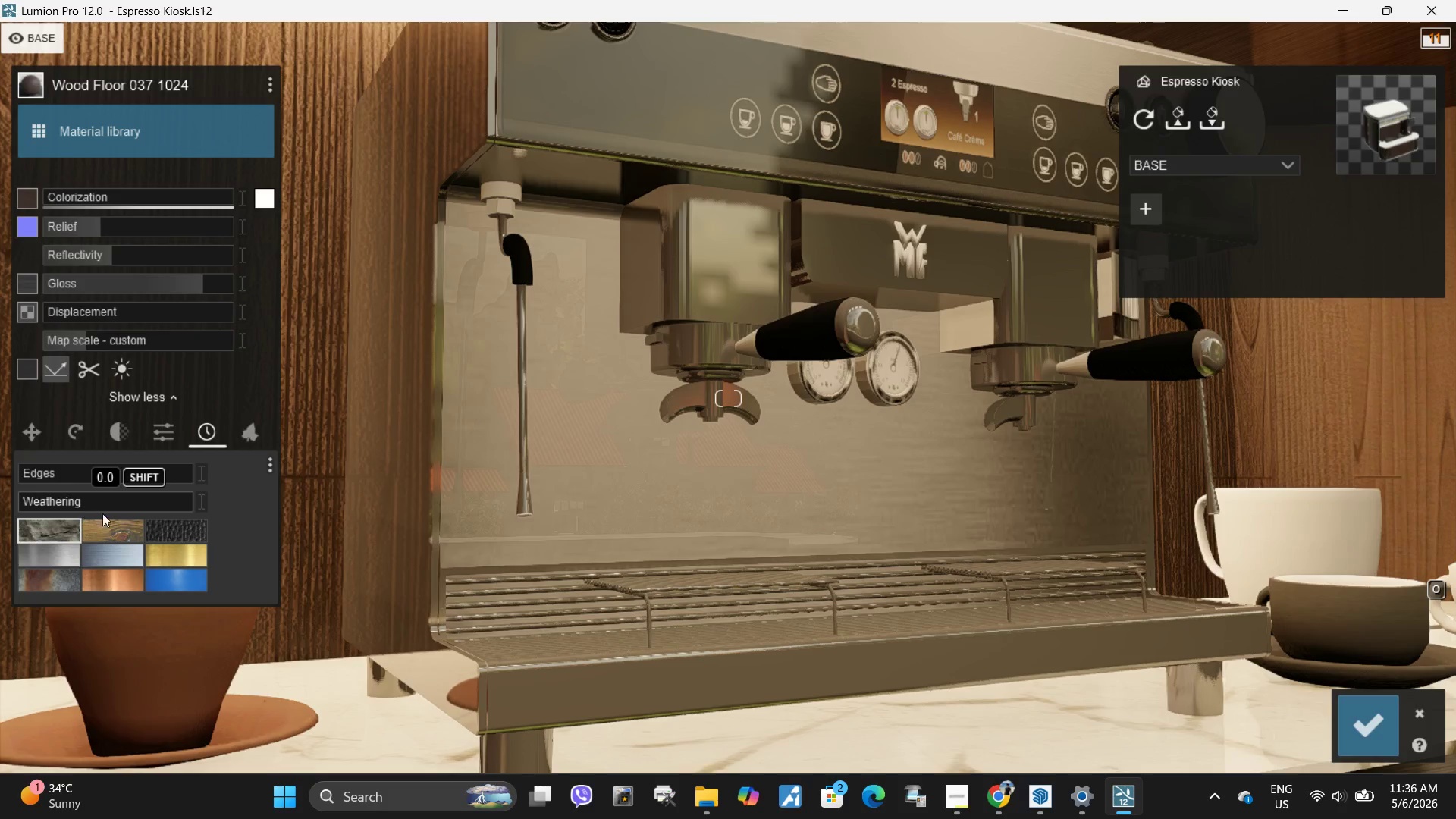 
left_click([106, 532])
 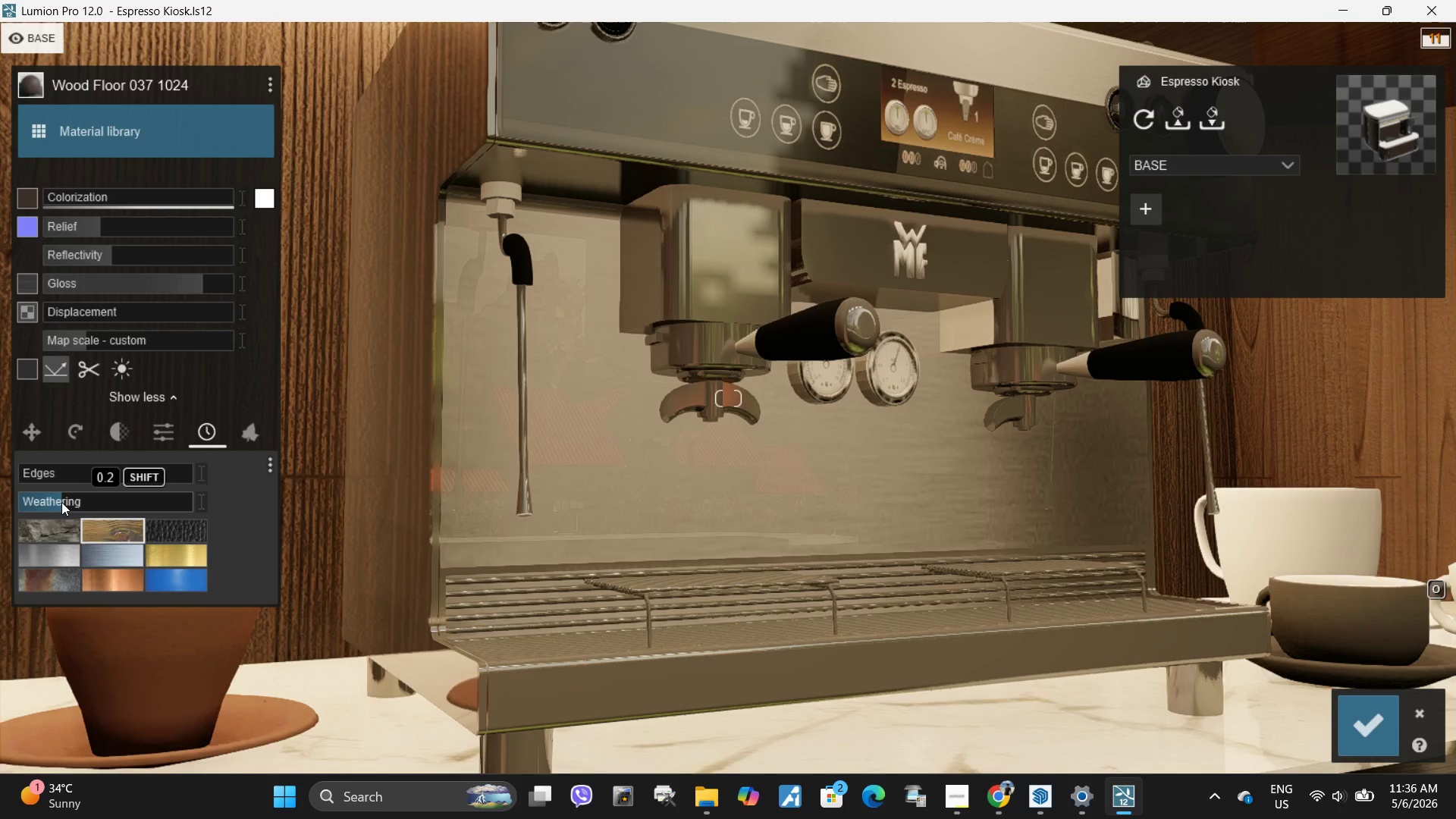 
hold_key(key=S, duration=1.55)
 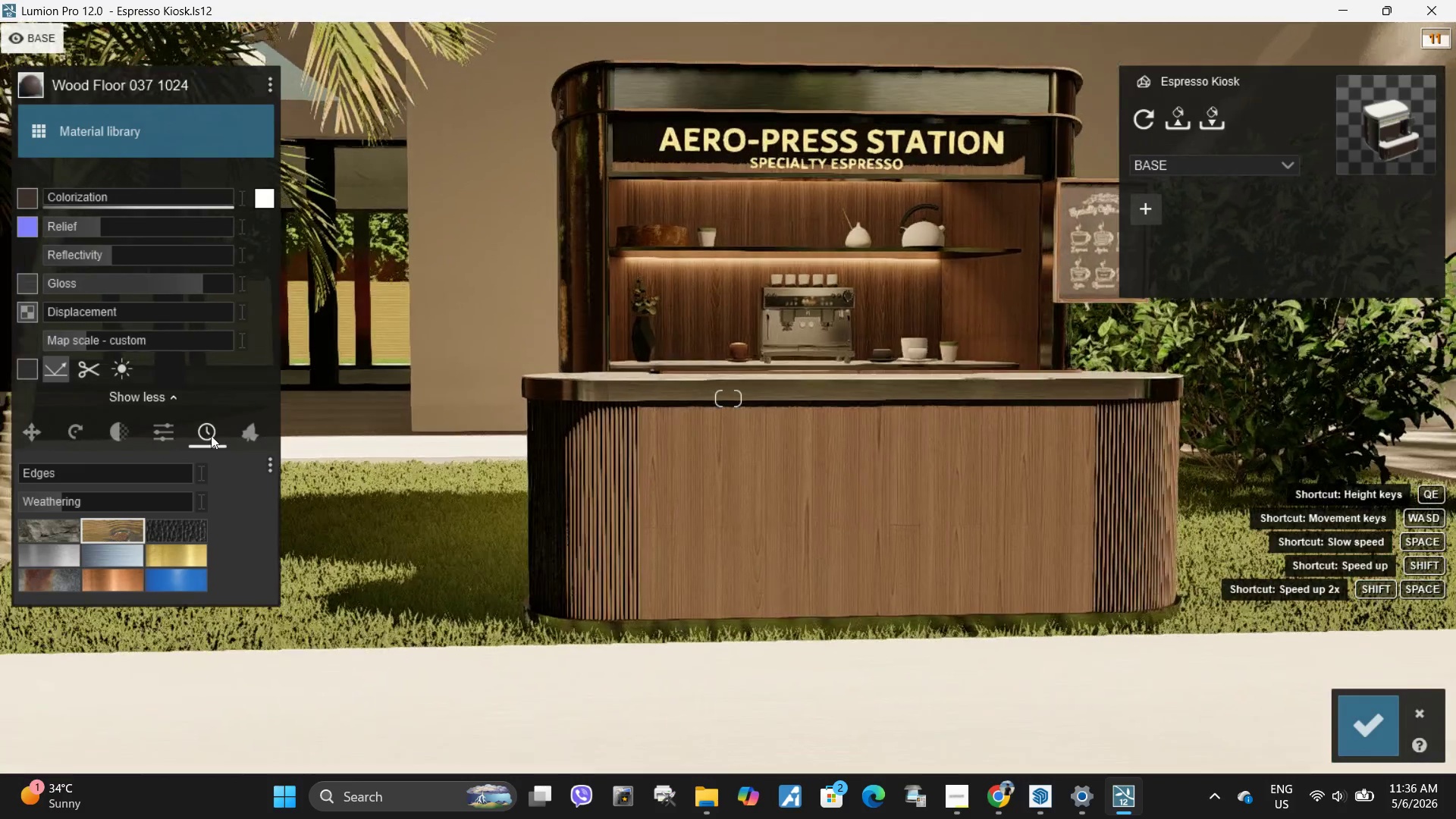 
hold_key(key=D, duration=0.44)
 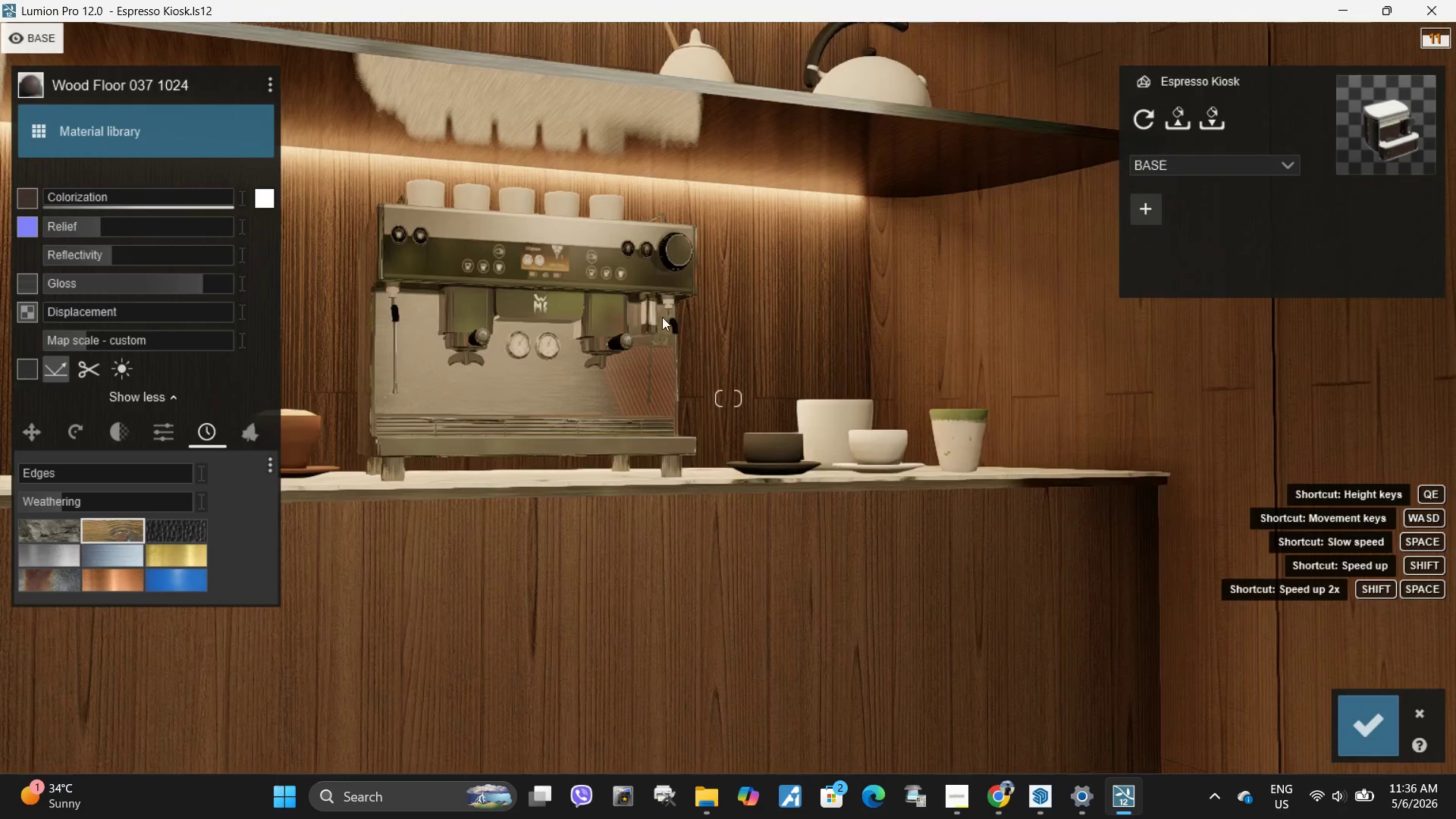 
key(A)
 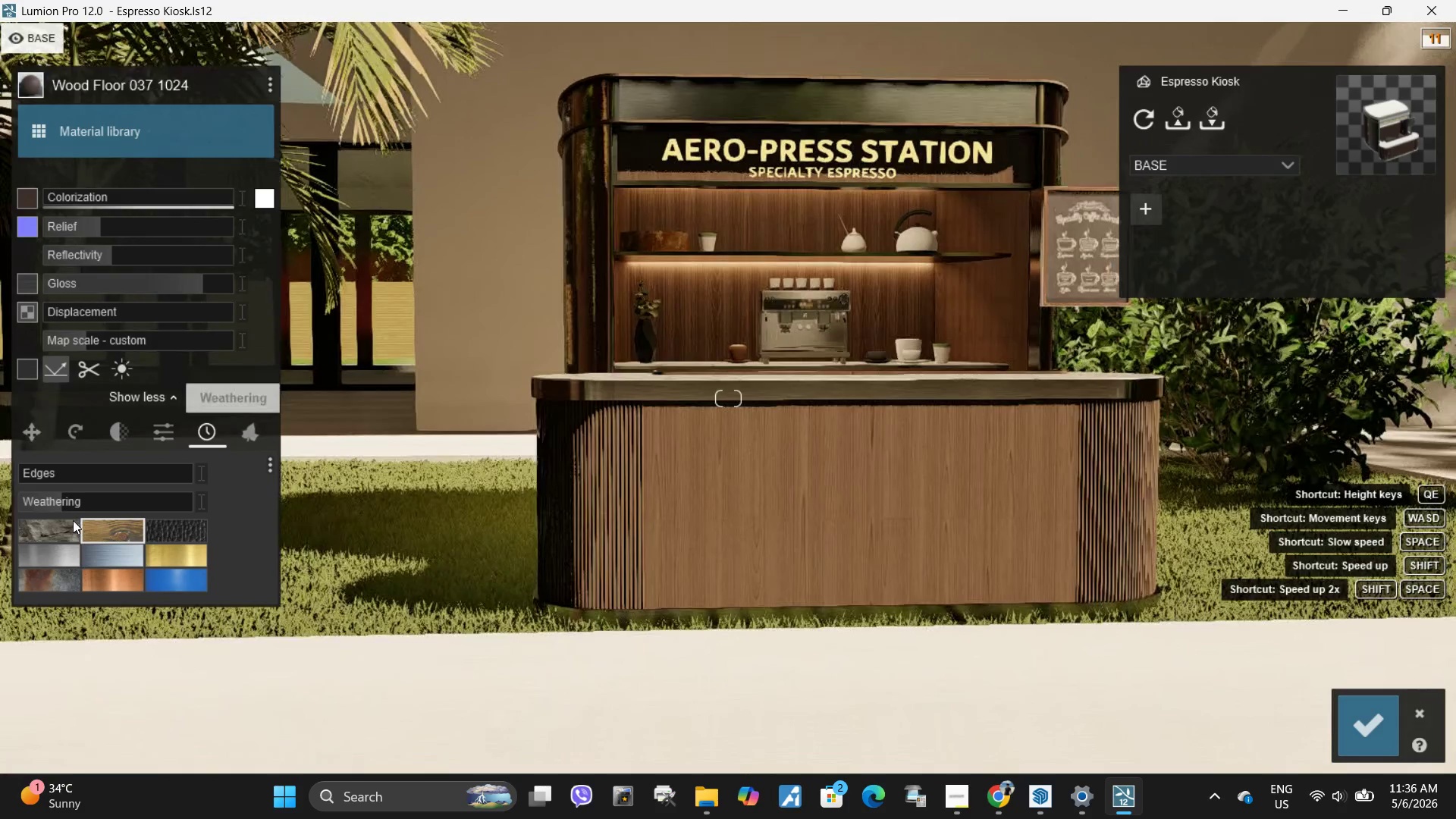 
left_click_drag(start_coordinate=[78, 503], to_coordinate=[2, 490])
 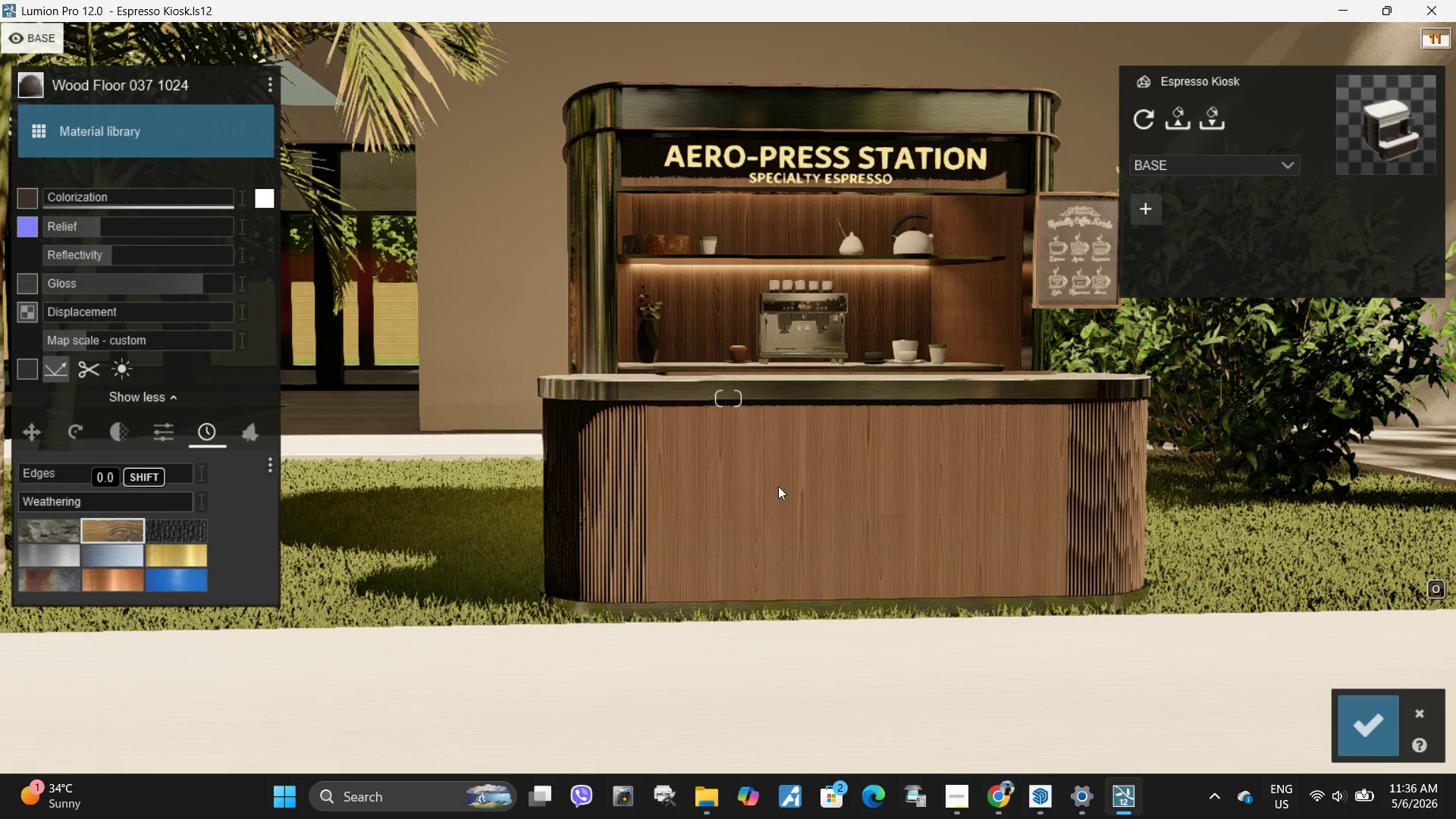 
left_click([778, 486])
 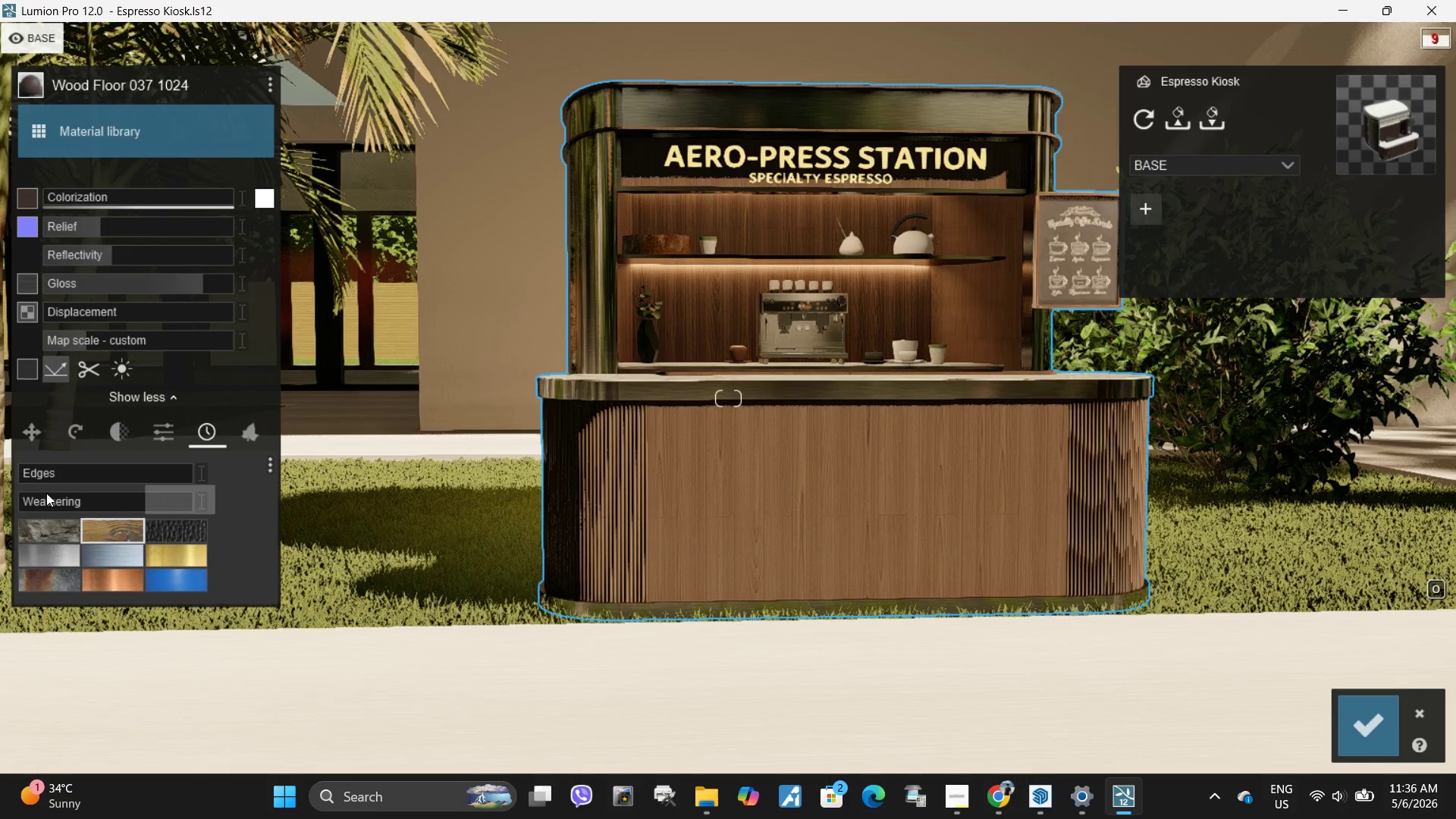 
left_click_drag(start_coordinate=[50, 502], to_coordinate=[69, 502])
 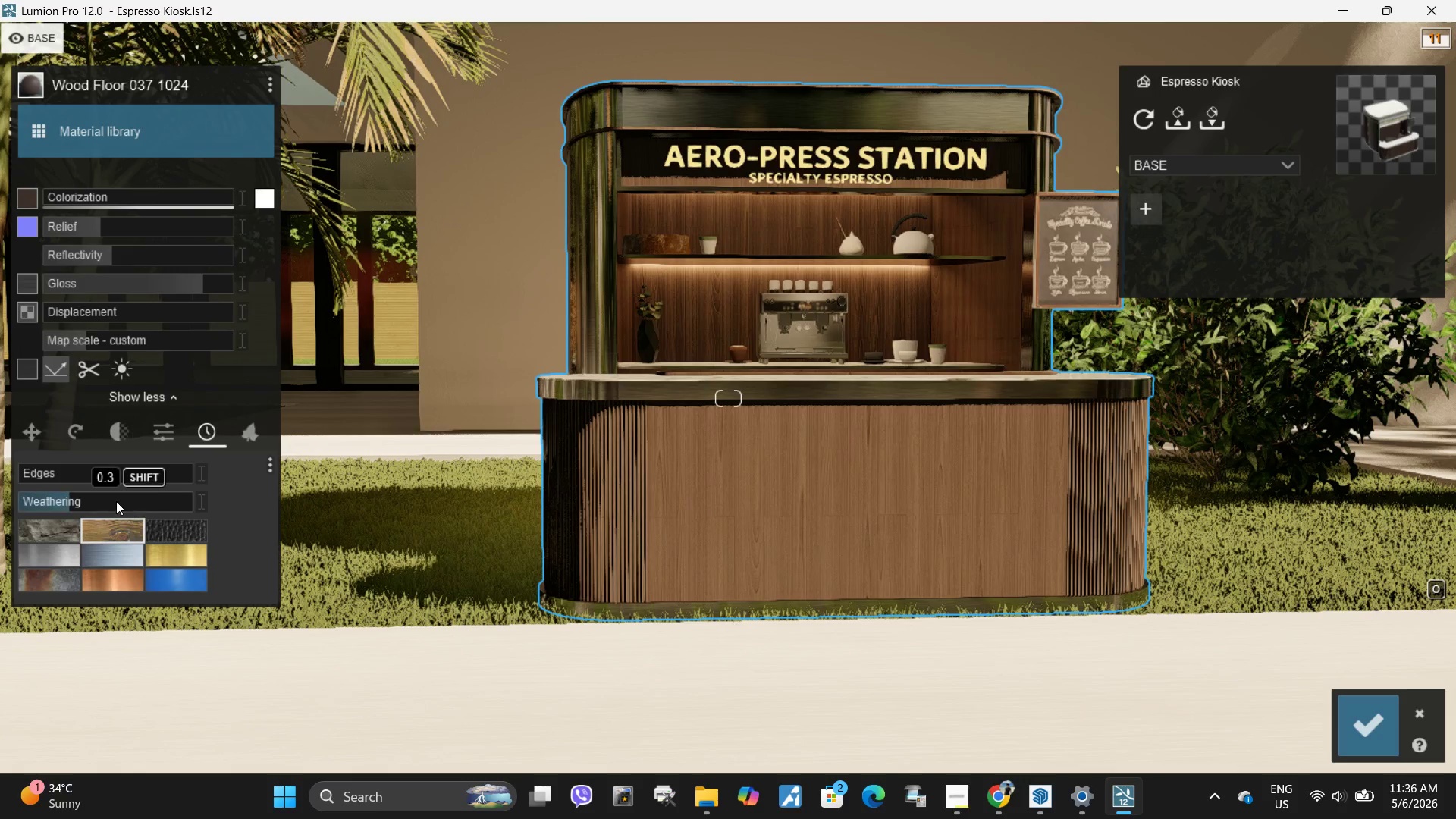 
left_click_drag(start_coordinate=[110, 501], to_coordinate=[43, 509])
 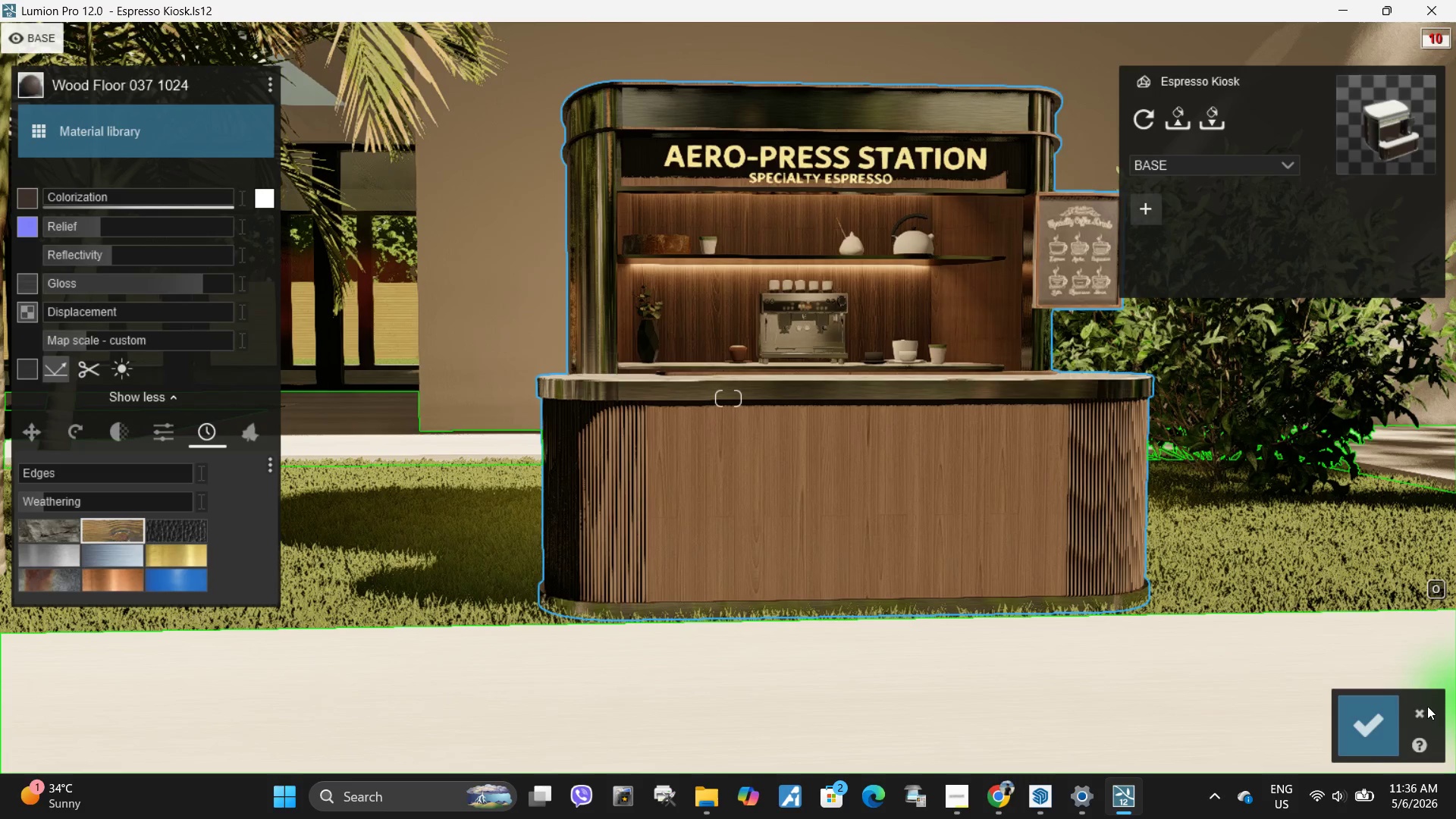 
left_click([1369, 724])
 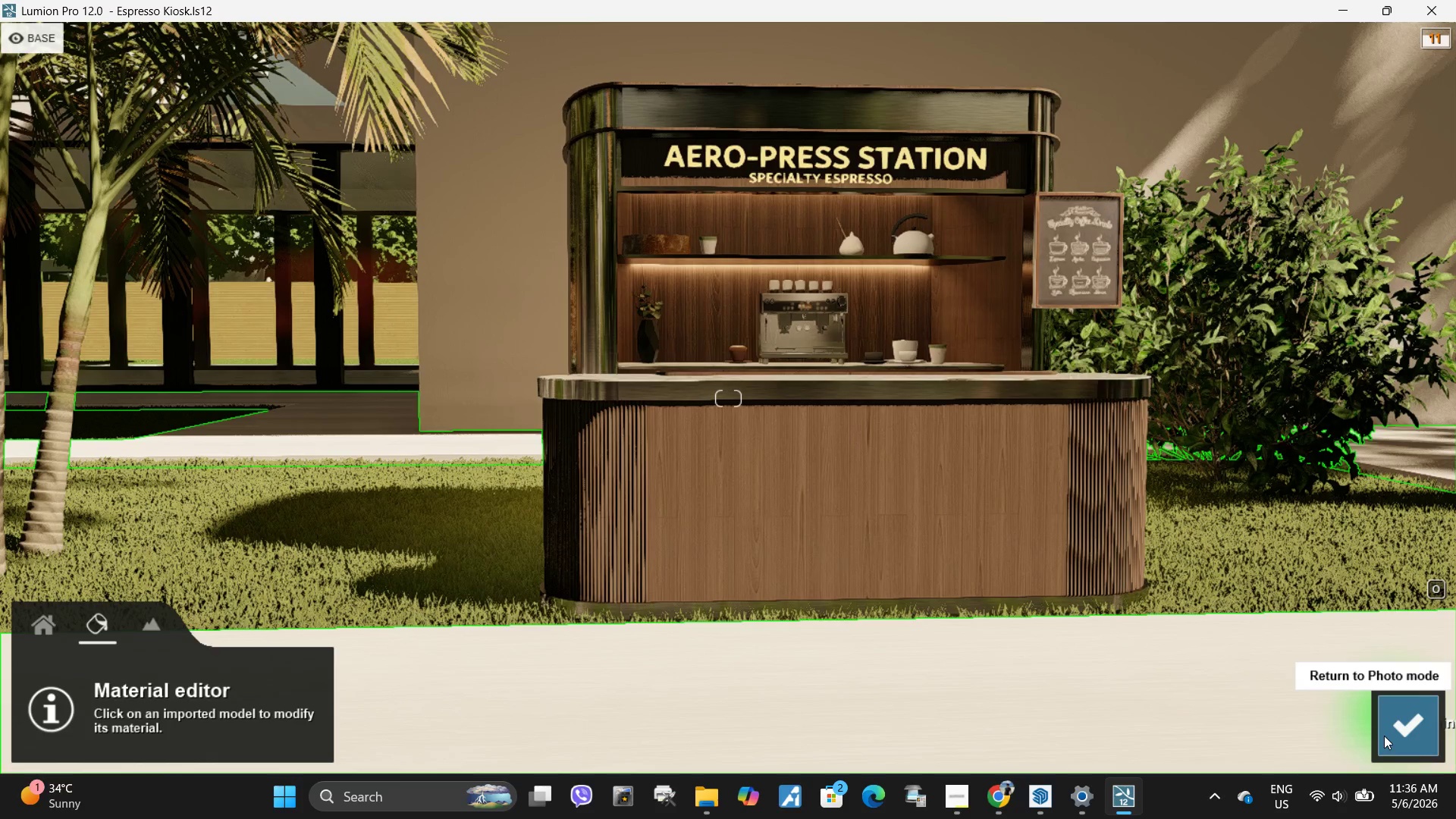 
left_click([1400, 722])
 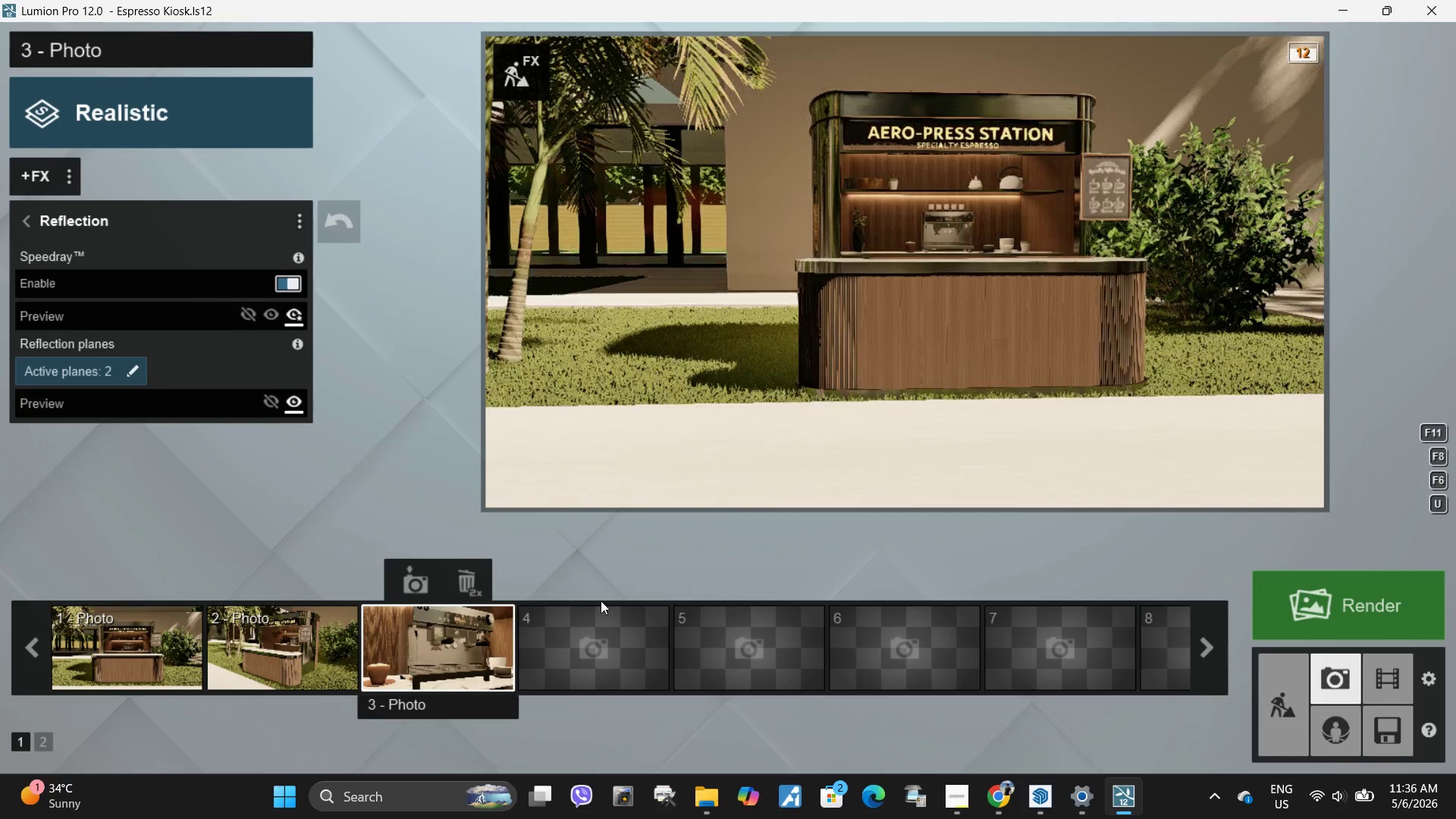 
left_click([435, 624])
 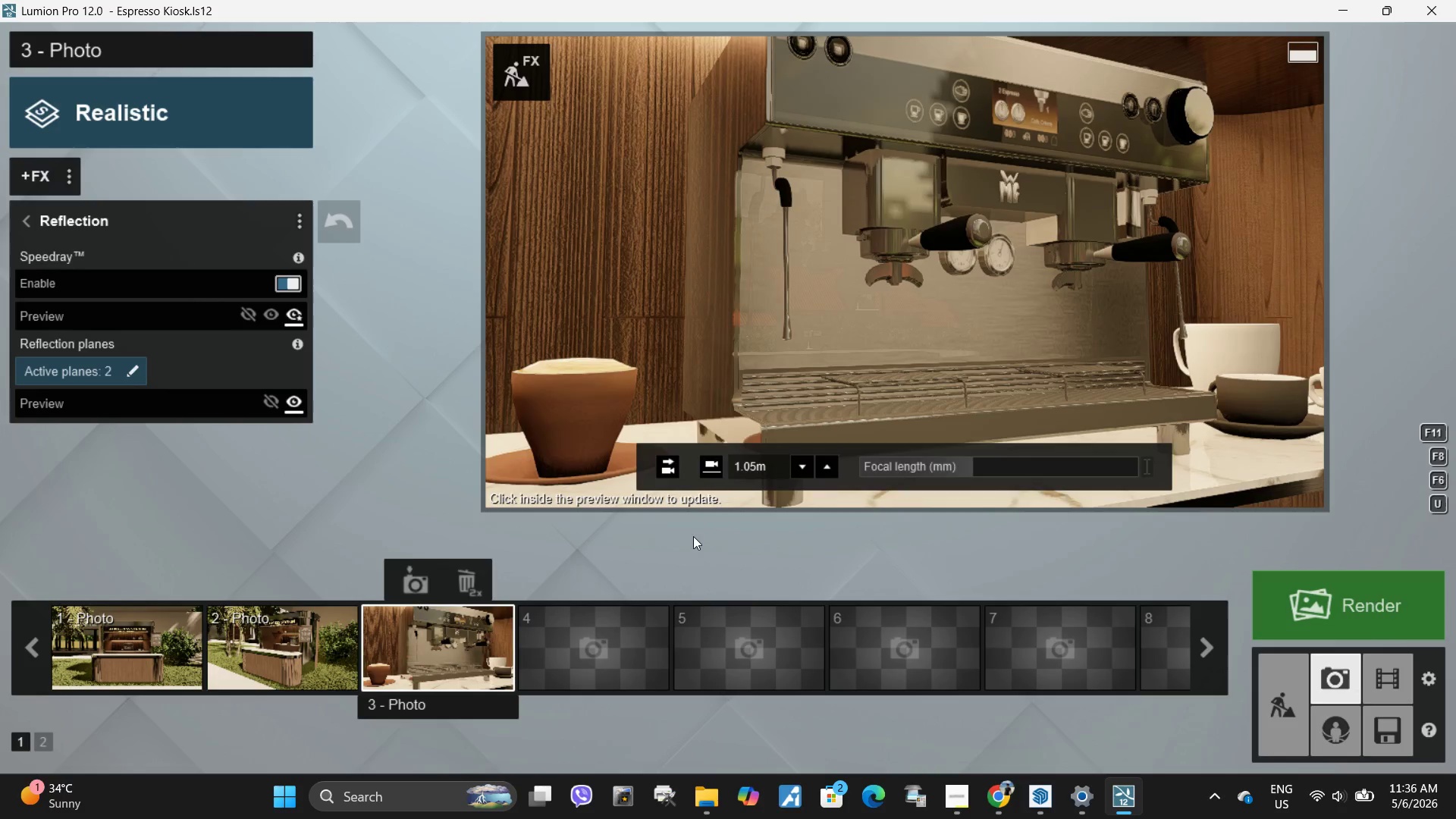 
left_click([1248, 260])
 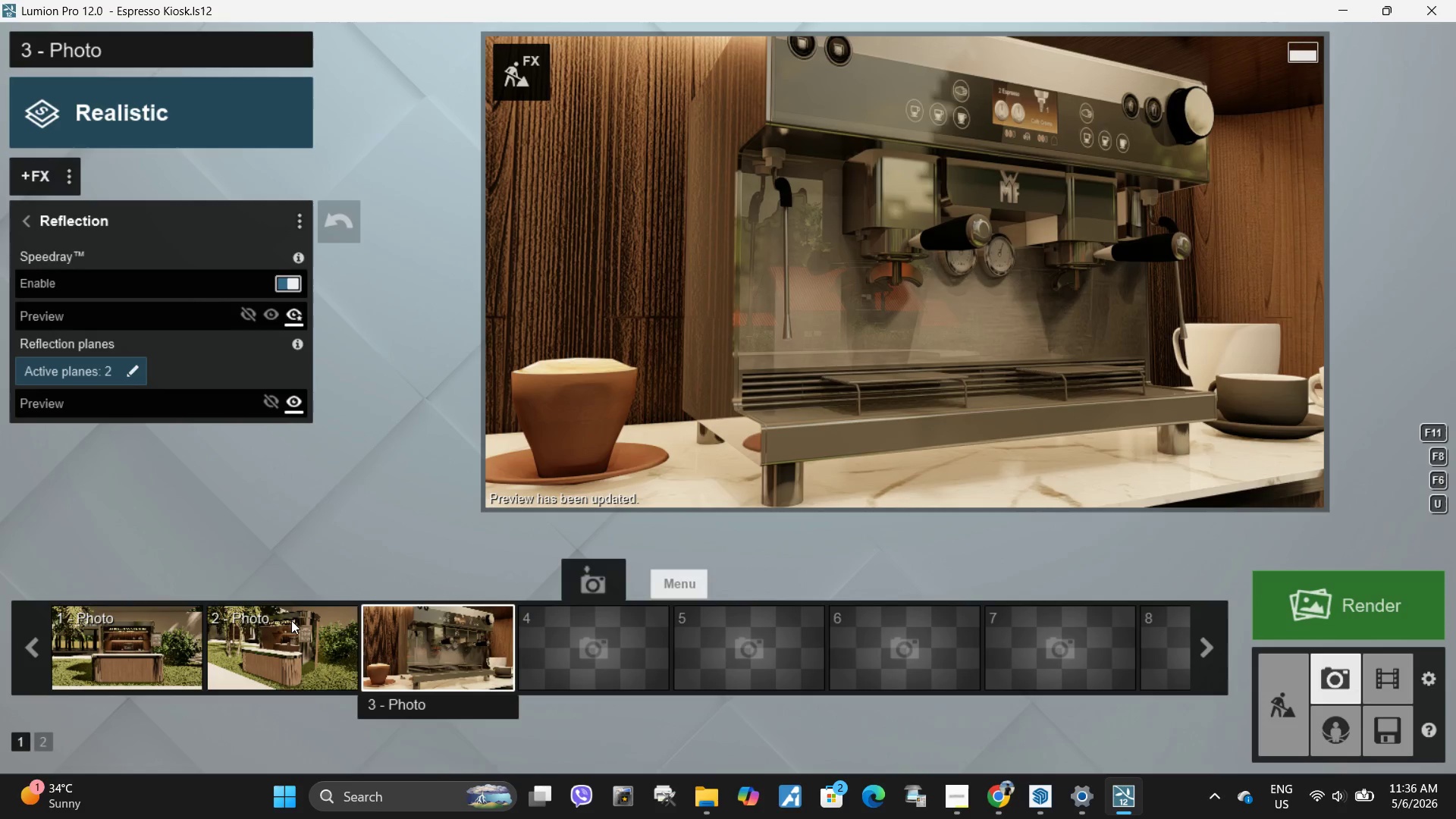 
wait(7.0)
 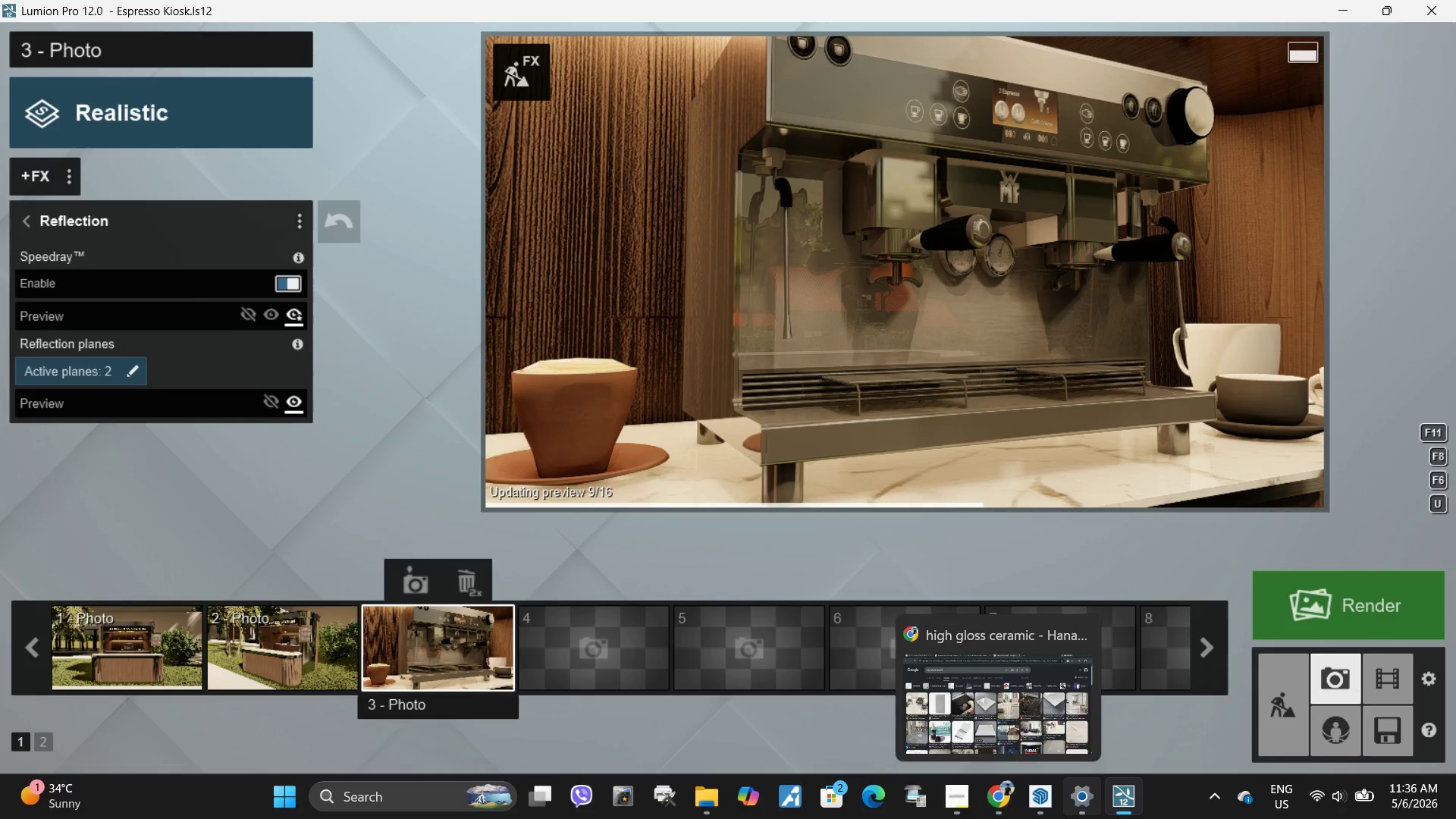 
left_click([272, 655])
 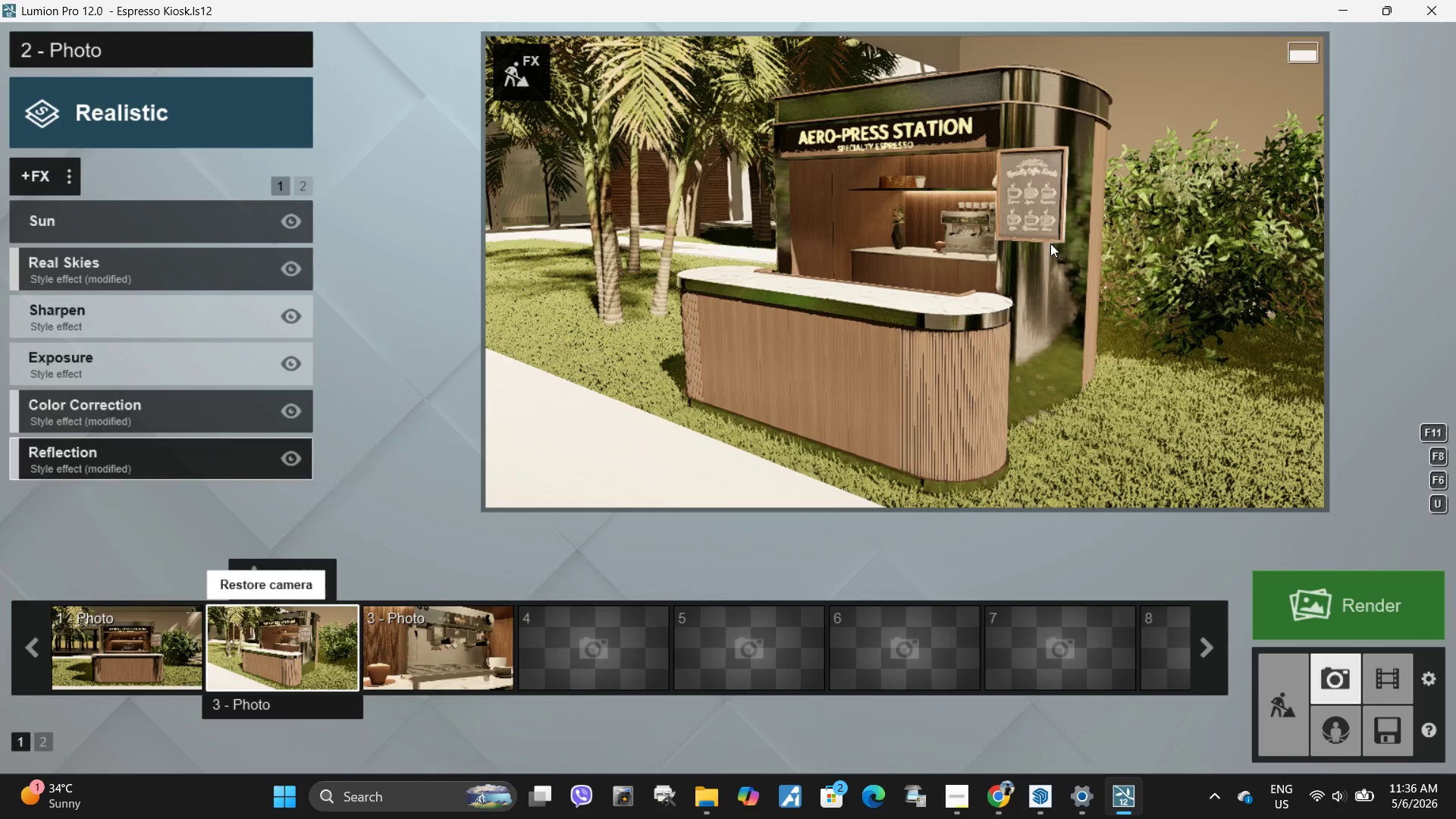 
left_click([1020, 233])
 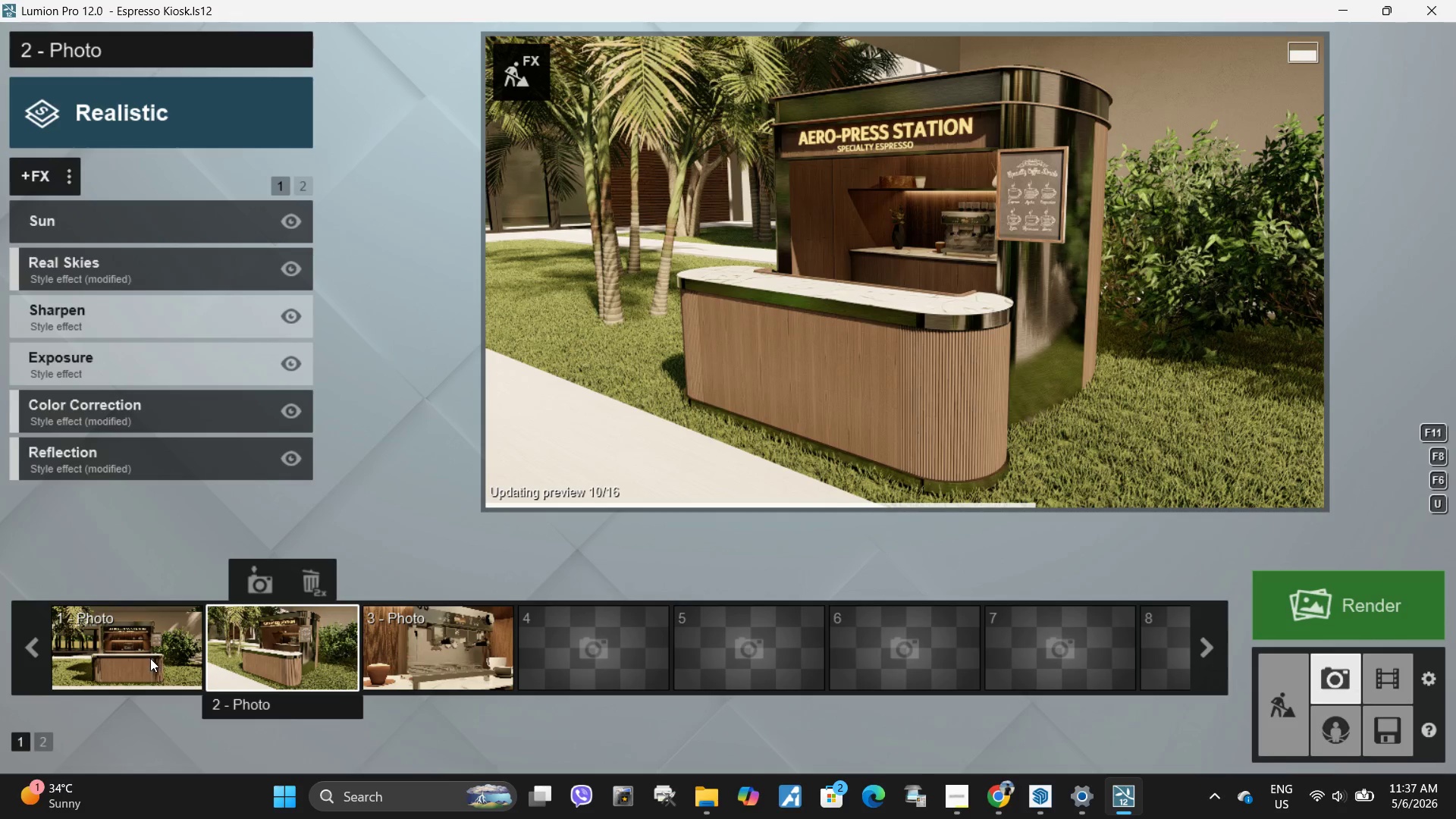 
left_click([158, 649])
 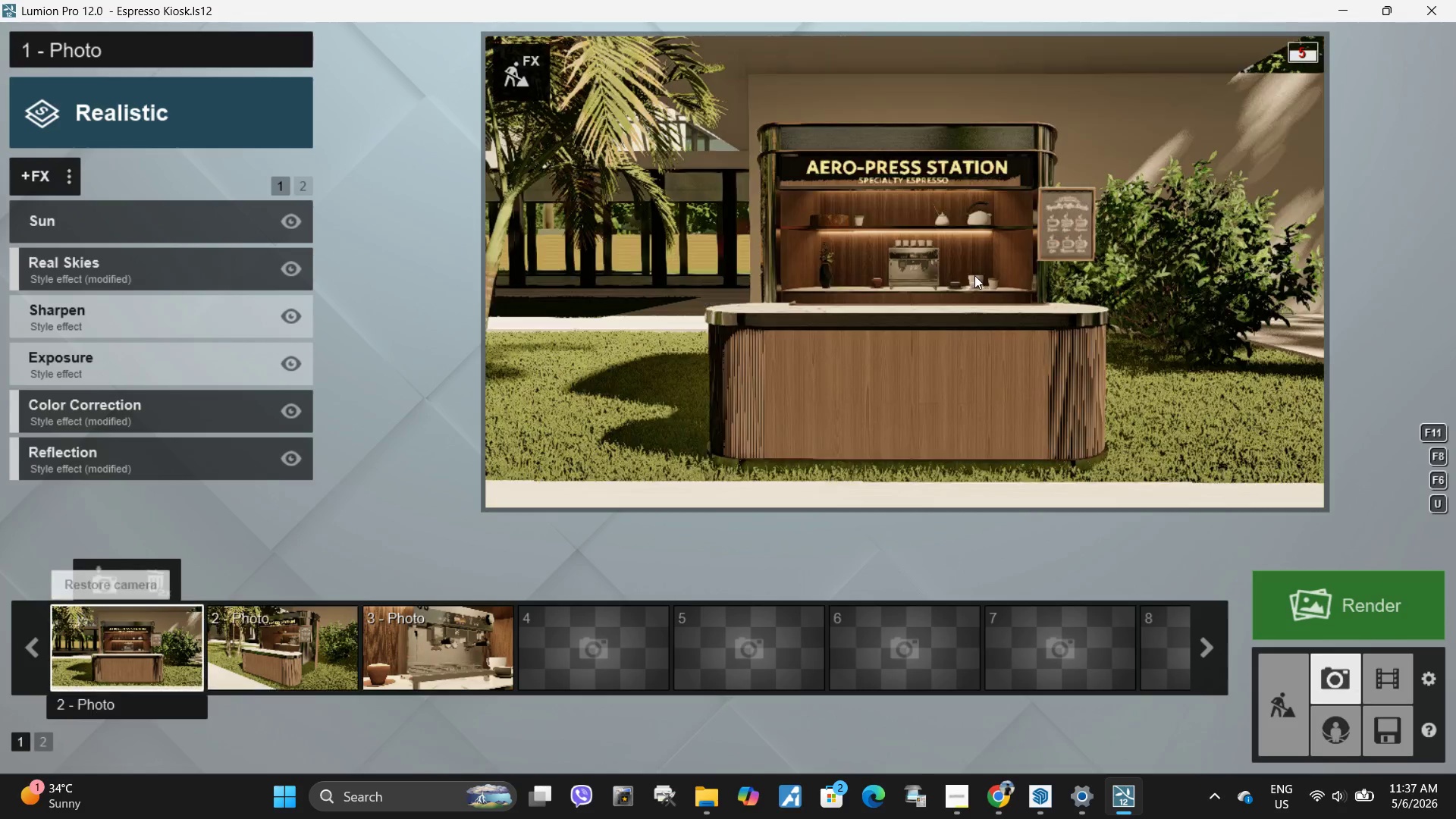 
left_click([974, 275])
 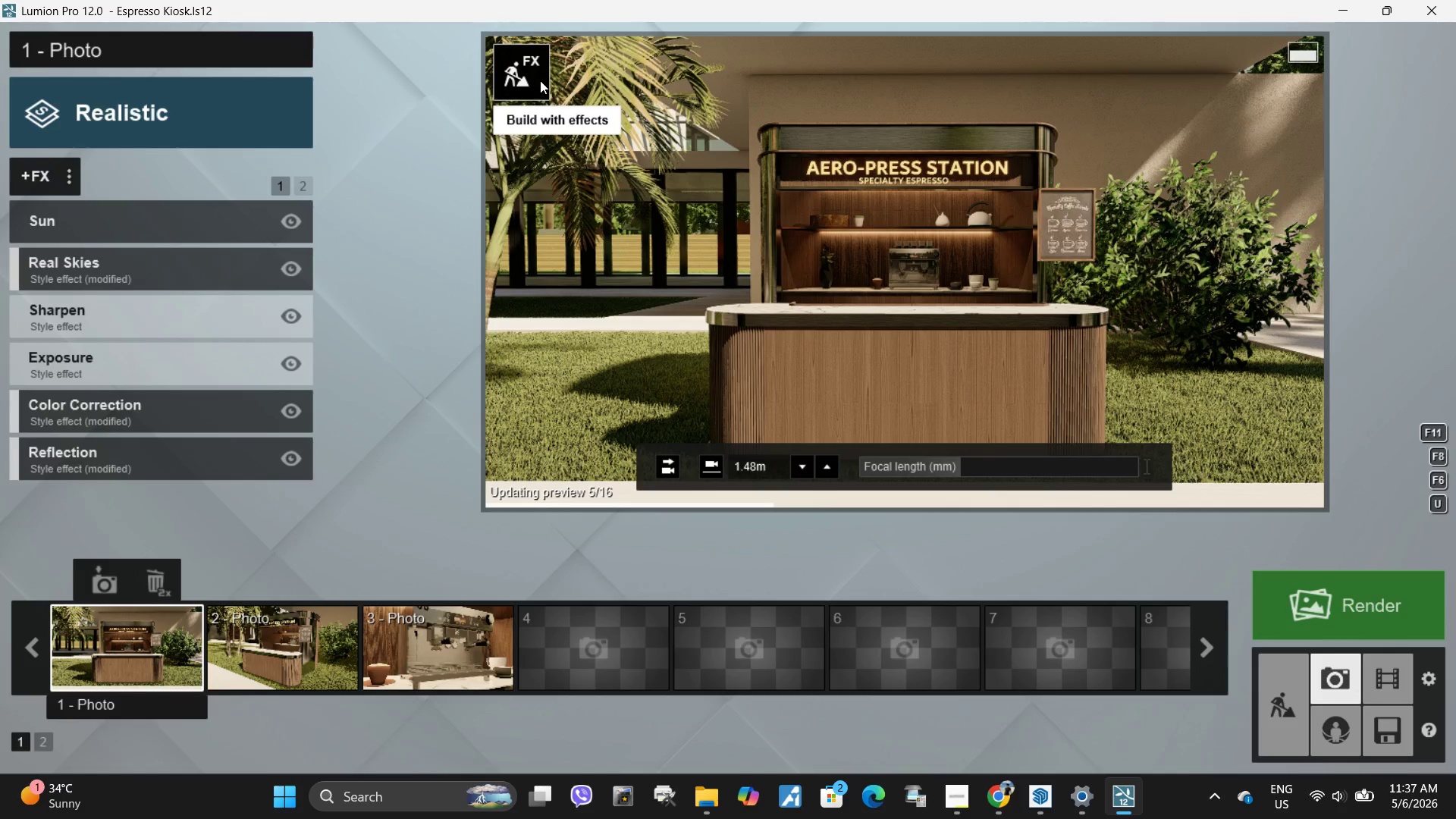 
left_click([534, 78])
 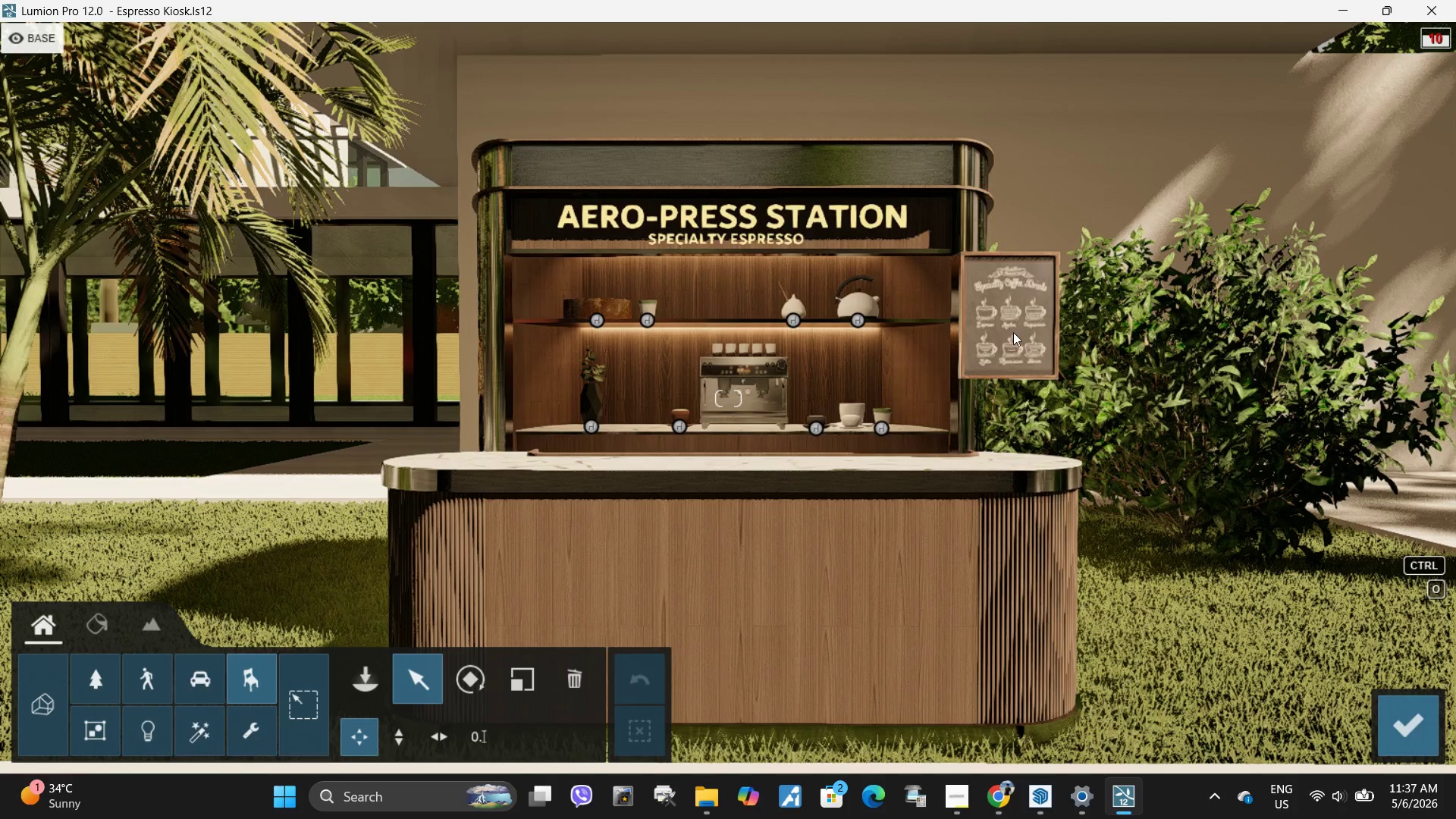 
left_click([93, 623])
 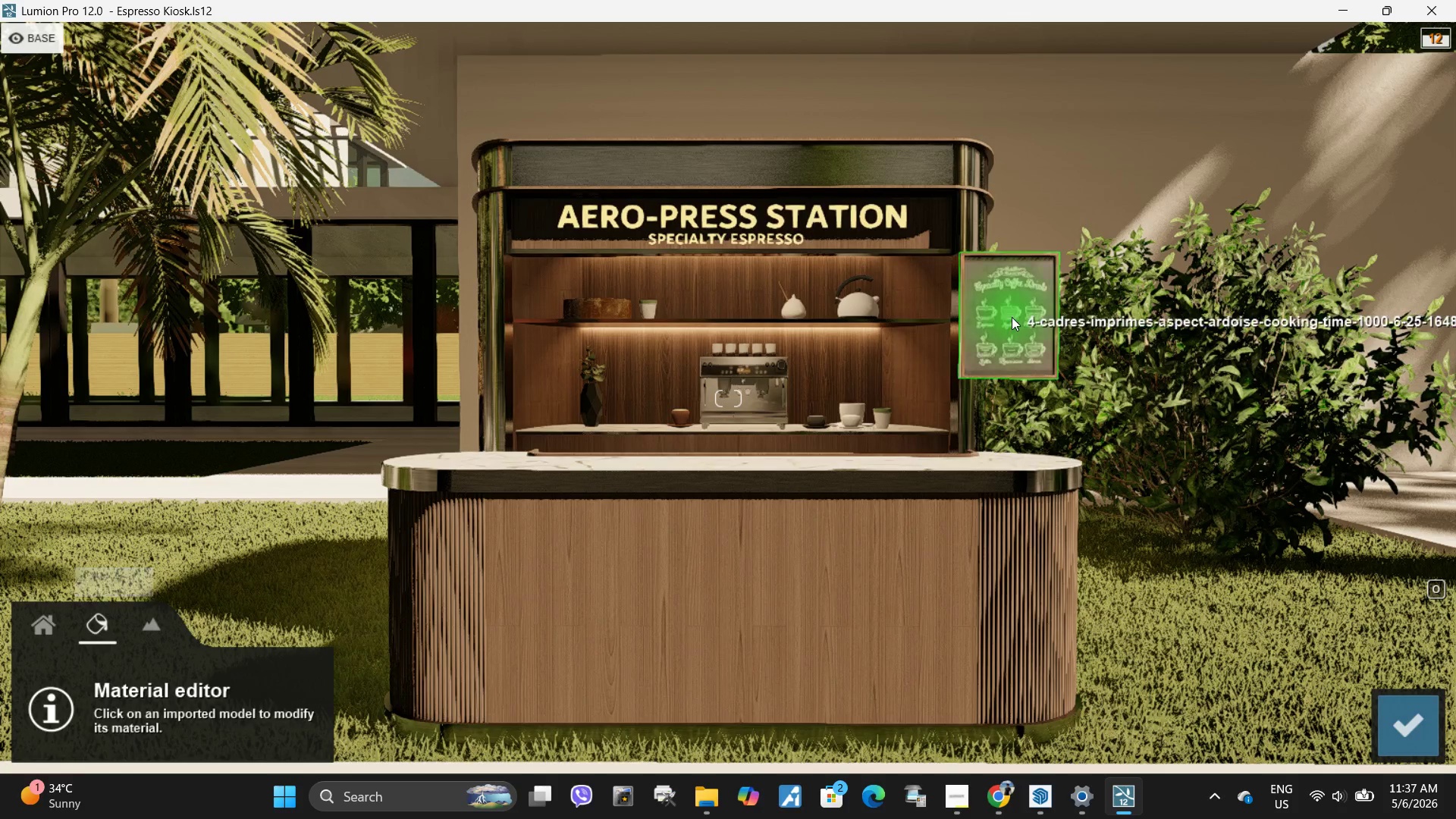 
left_click([1015, 319])
 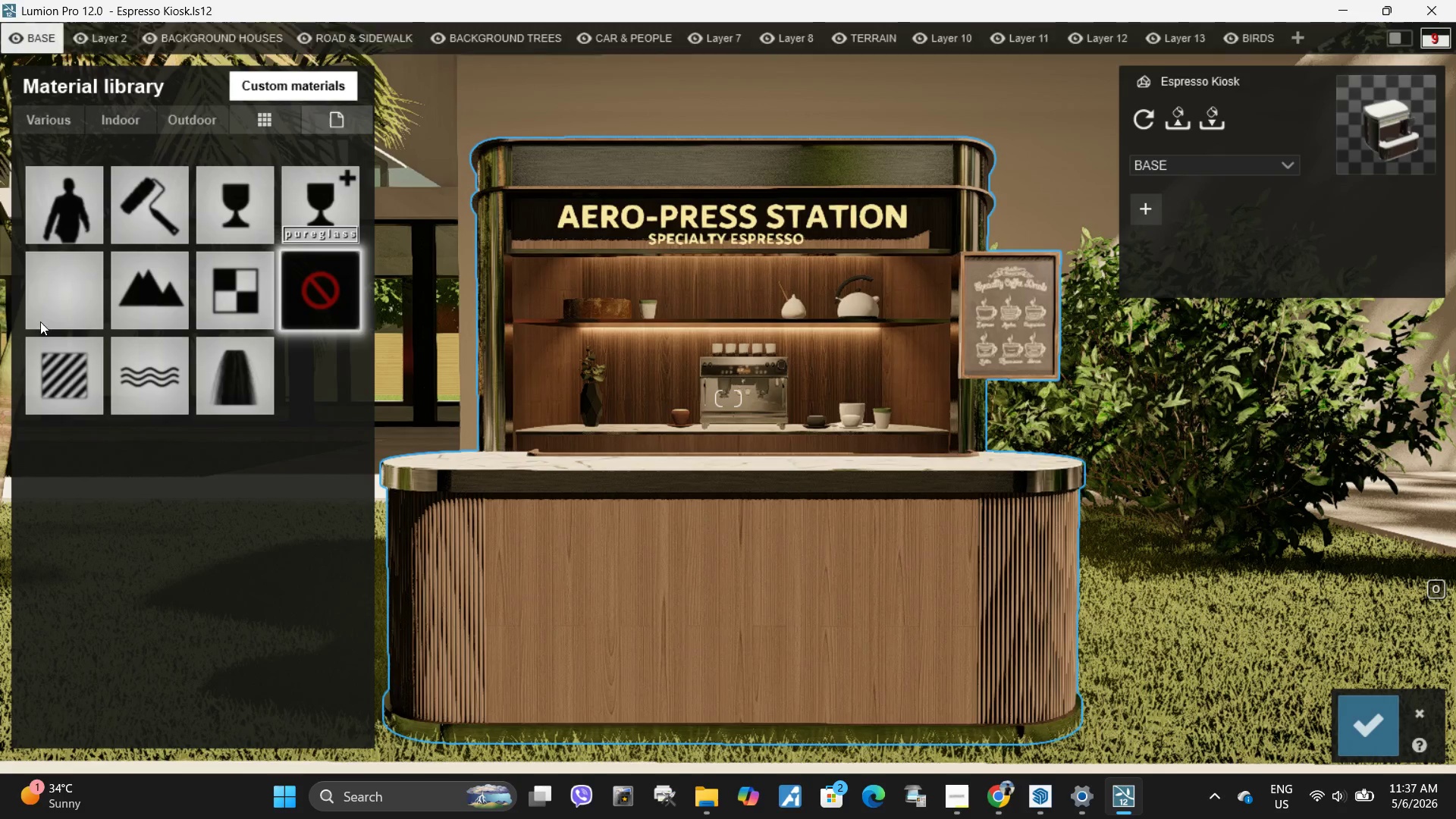 
left_click([67, 386])
 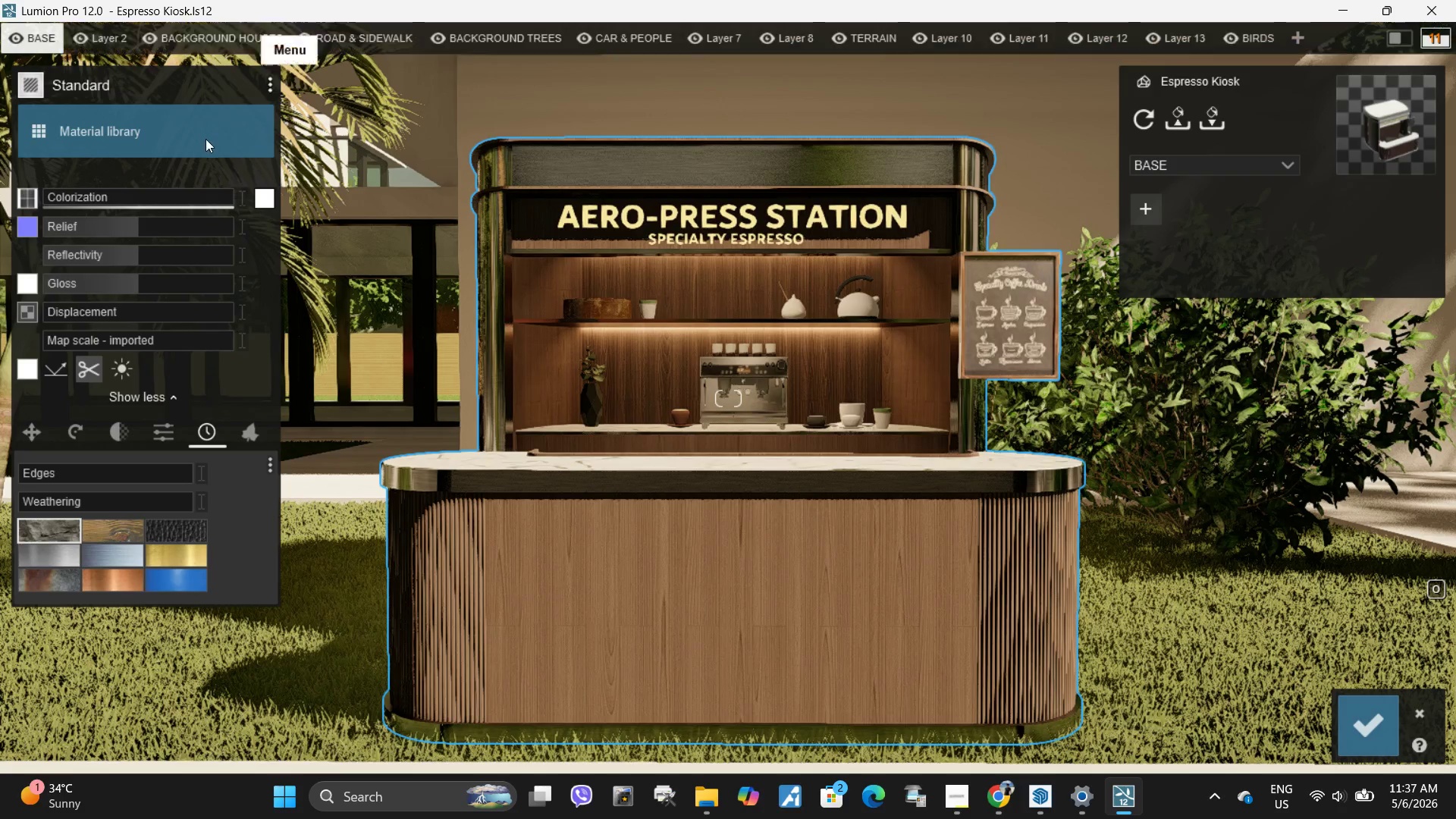 
mouse_move([246, 130])
 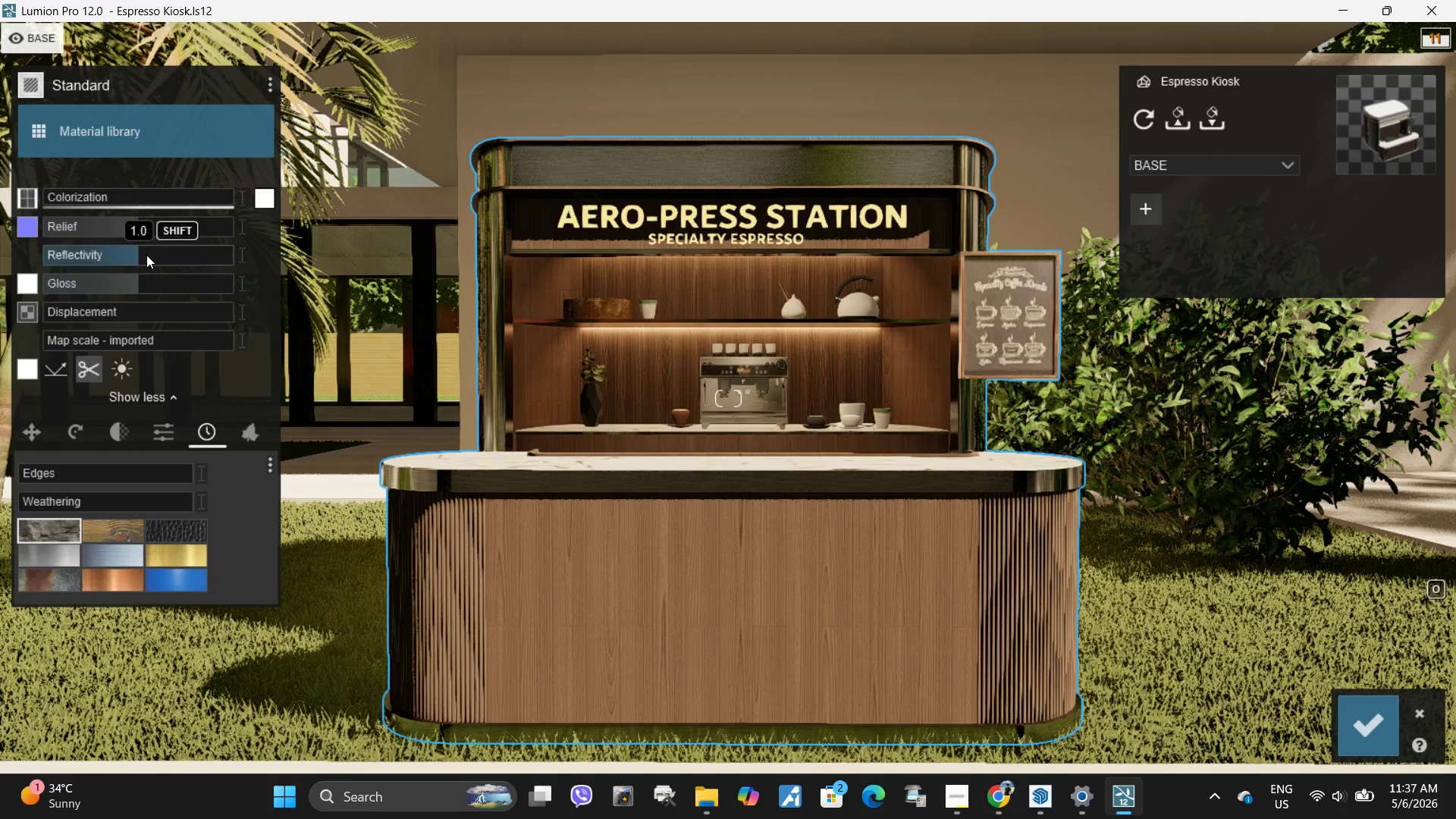 
left_click_drag(start_coordinate=[146, 255], to_coordinate=[212, 256])
 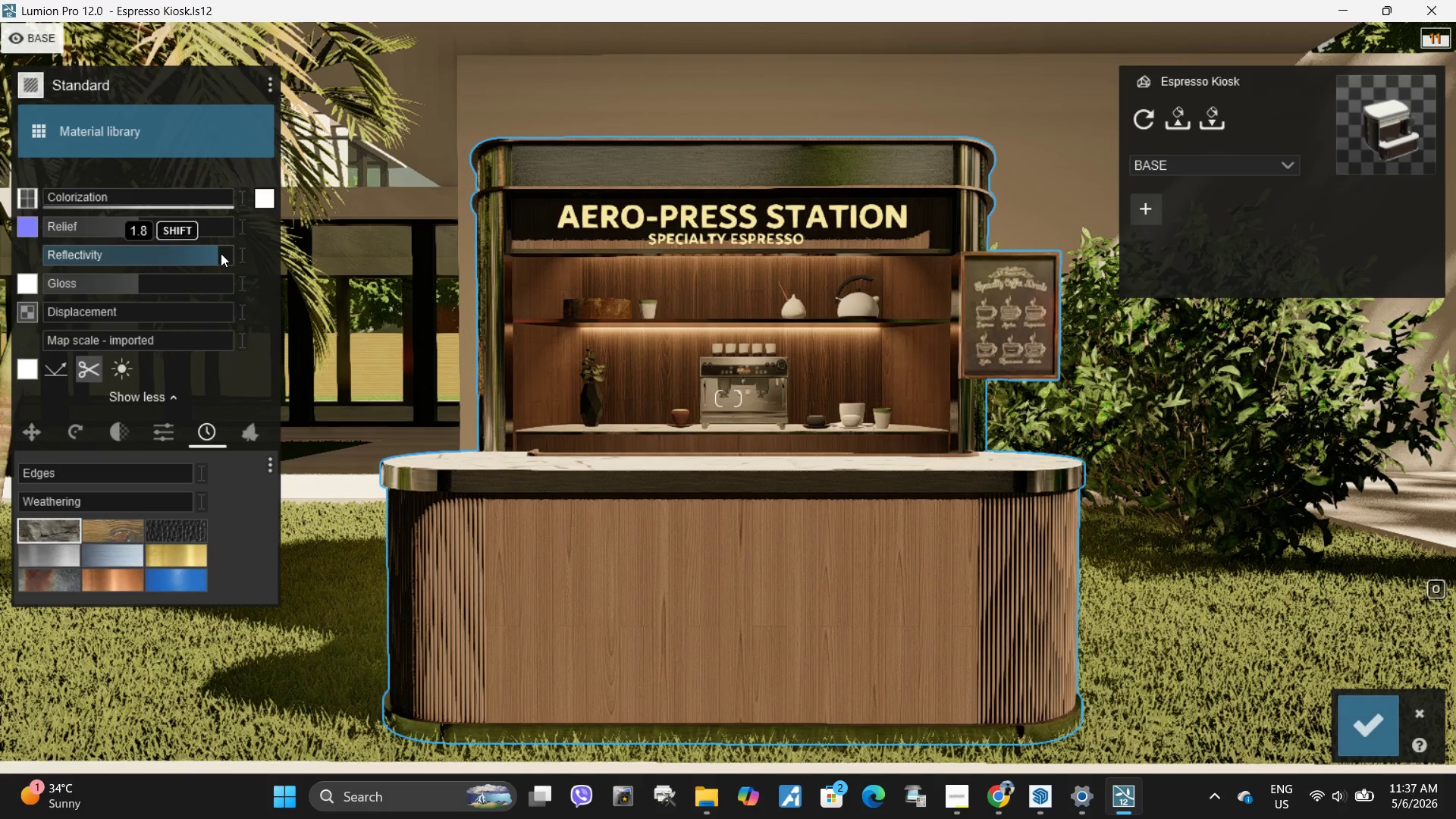 
left_click_drag(start_coordinate=[222, 254], to_coordinate=[215, 259])
 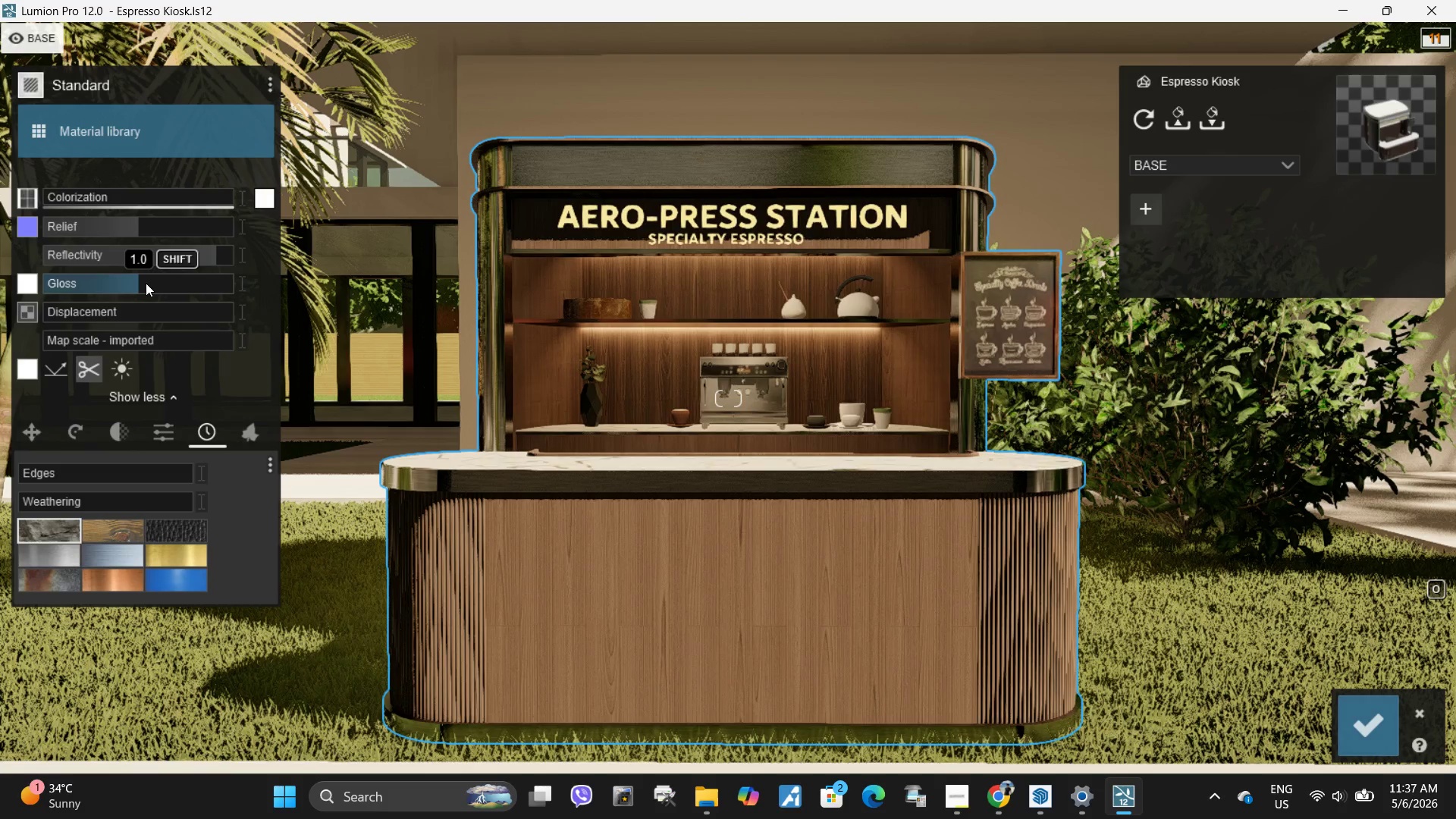 
left_click_drag(start_coordinate=[146, 285], to_coordinate=[221, 289])
 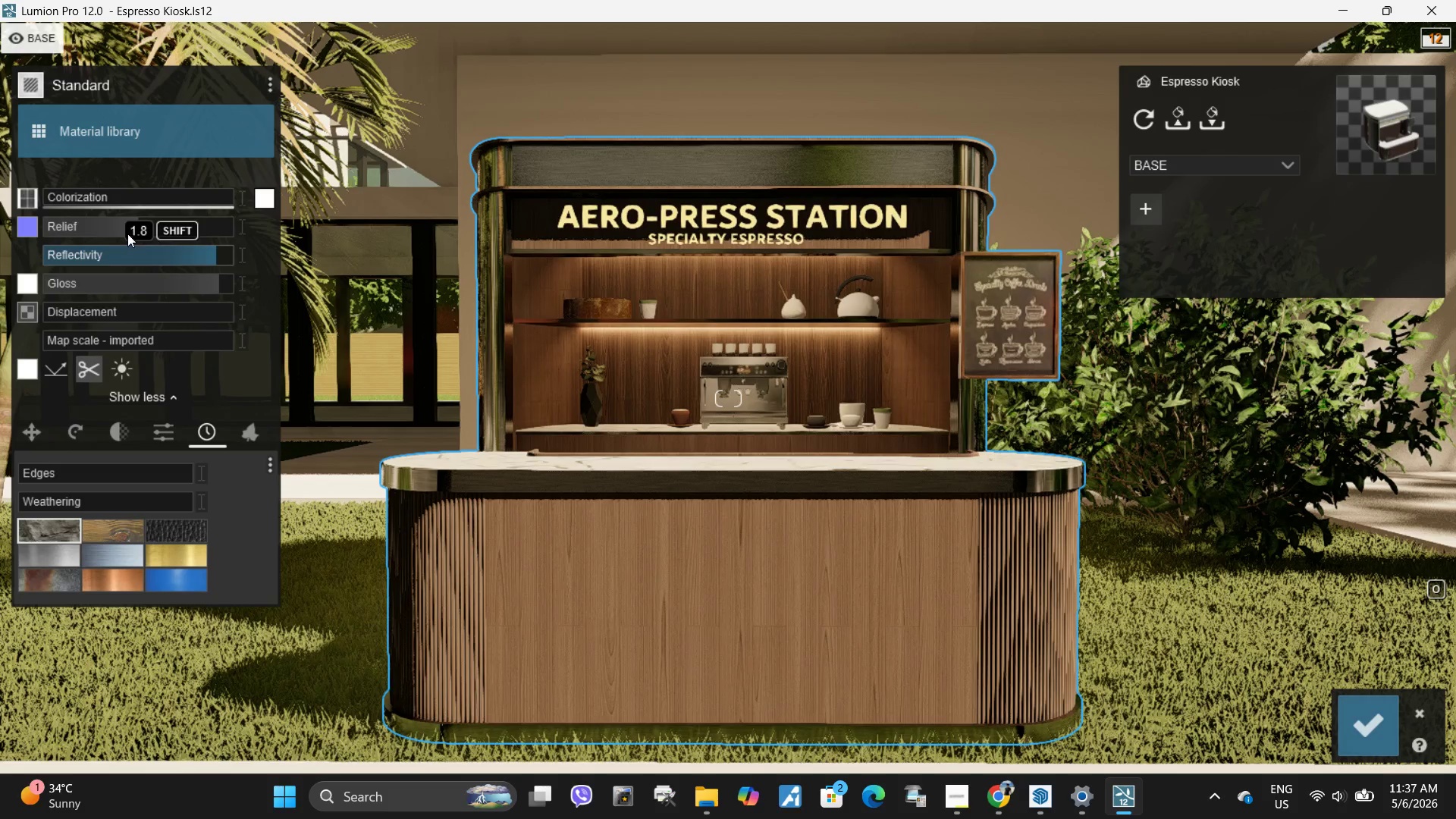 
left_click_drag(start_coordinate=[127, 224], to_coordinate=[6, 224])
 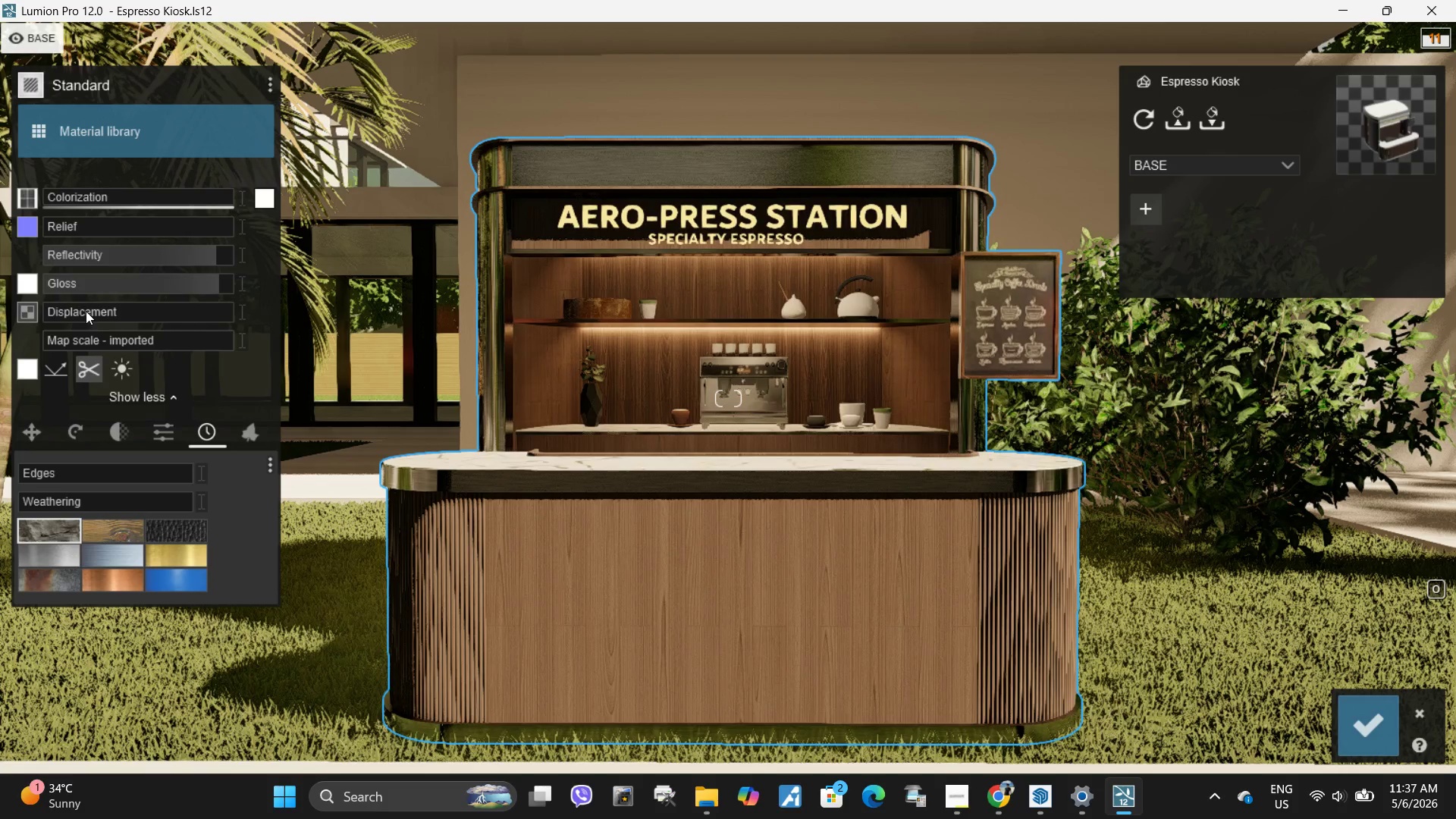 
left_click_drag(start_coordinate=[86, 311], to_coordinate=[0, 320])
 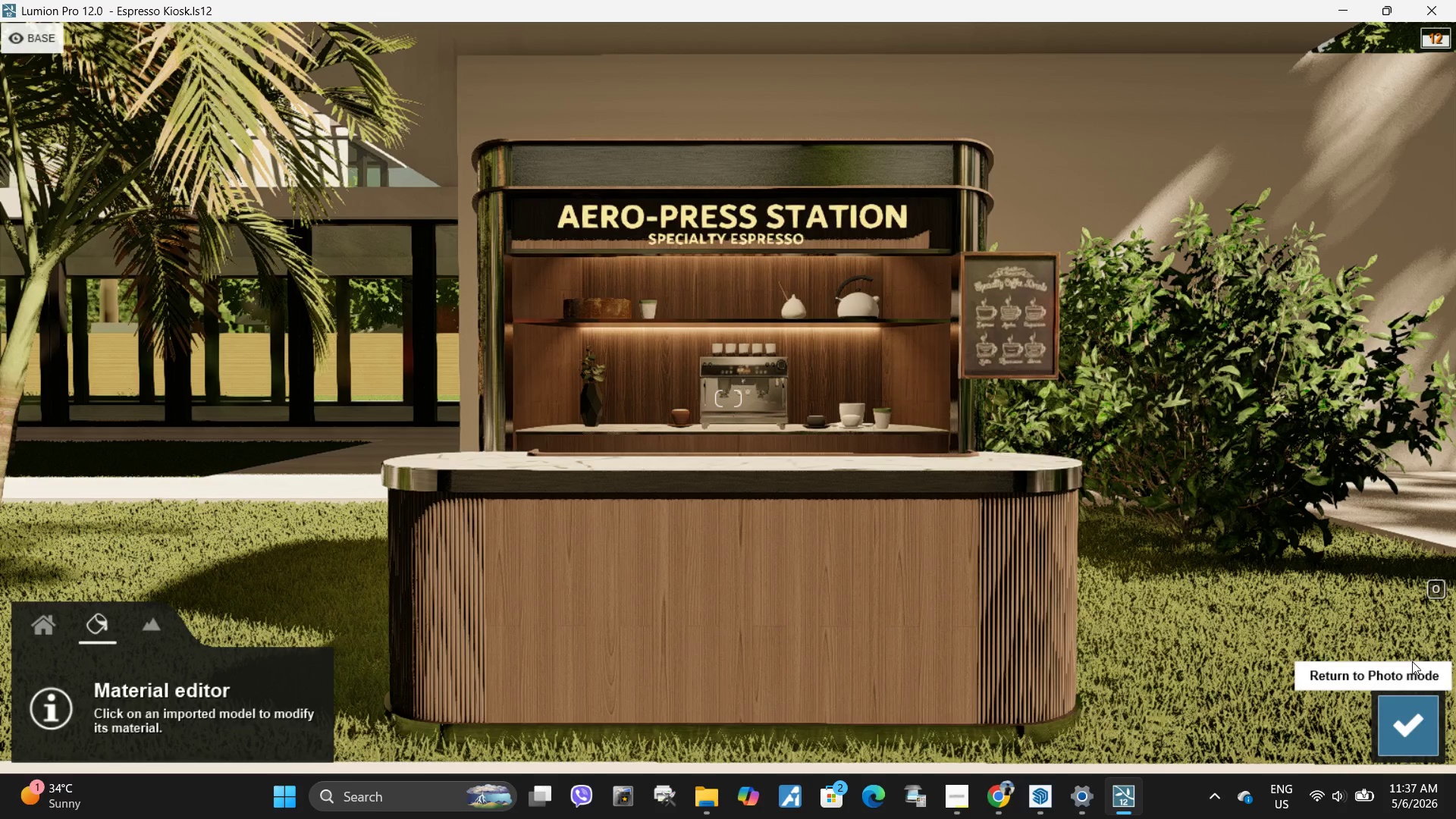 
left_click([1416, 752])
 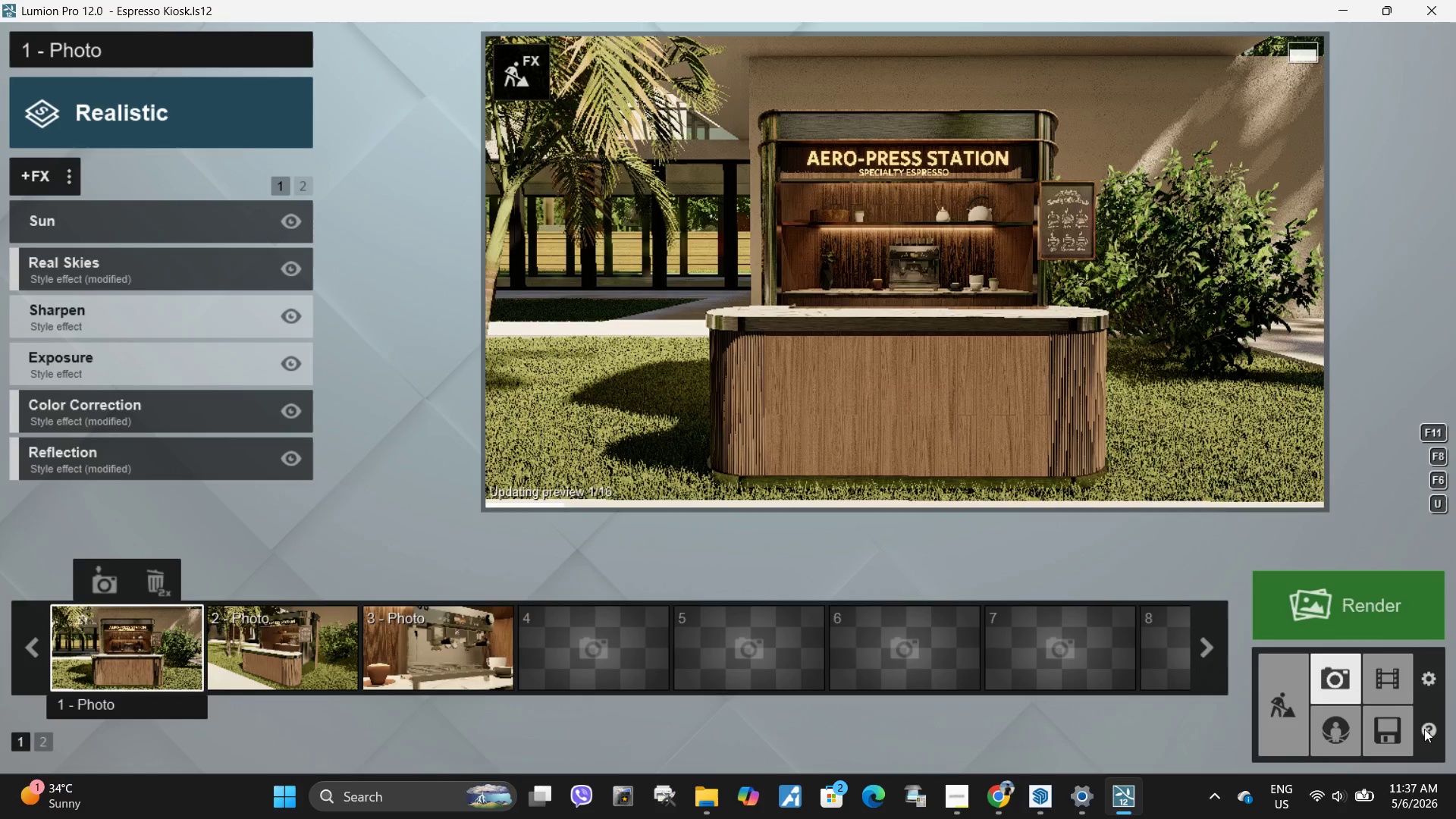 
left_click([1177, 278])
 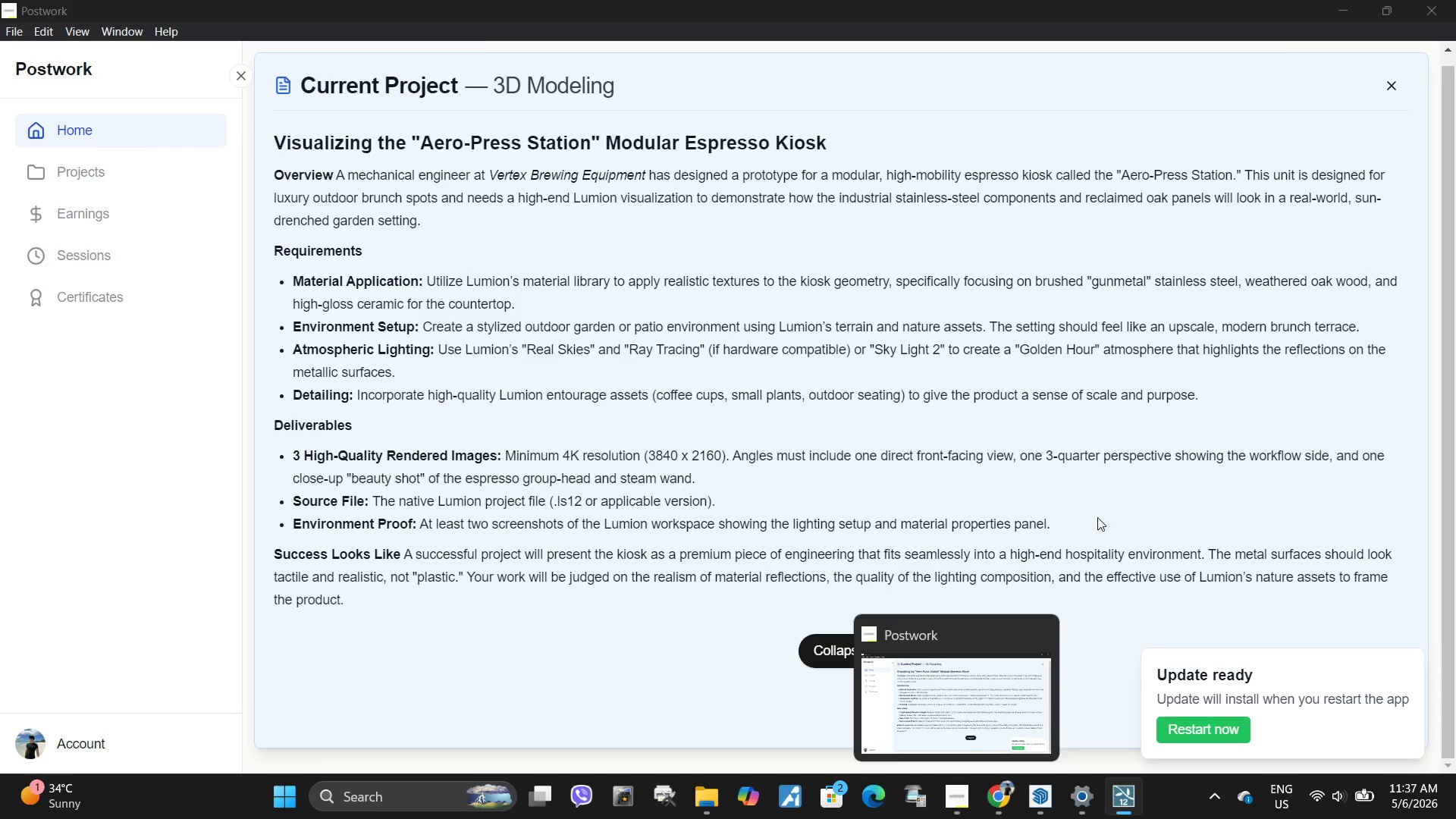 
left_click([1376, 734])
 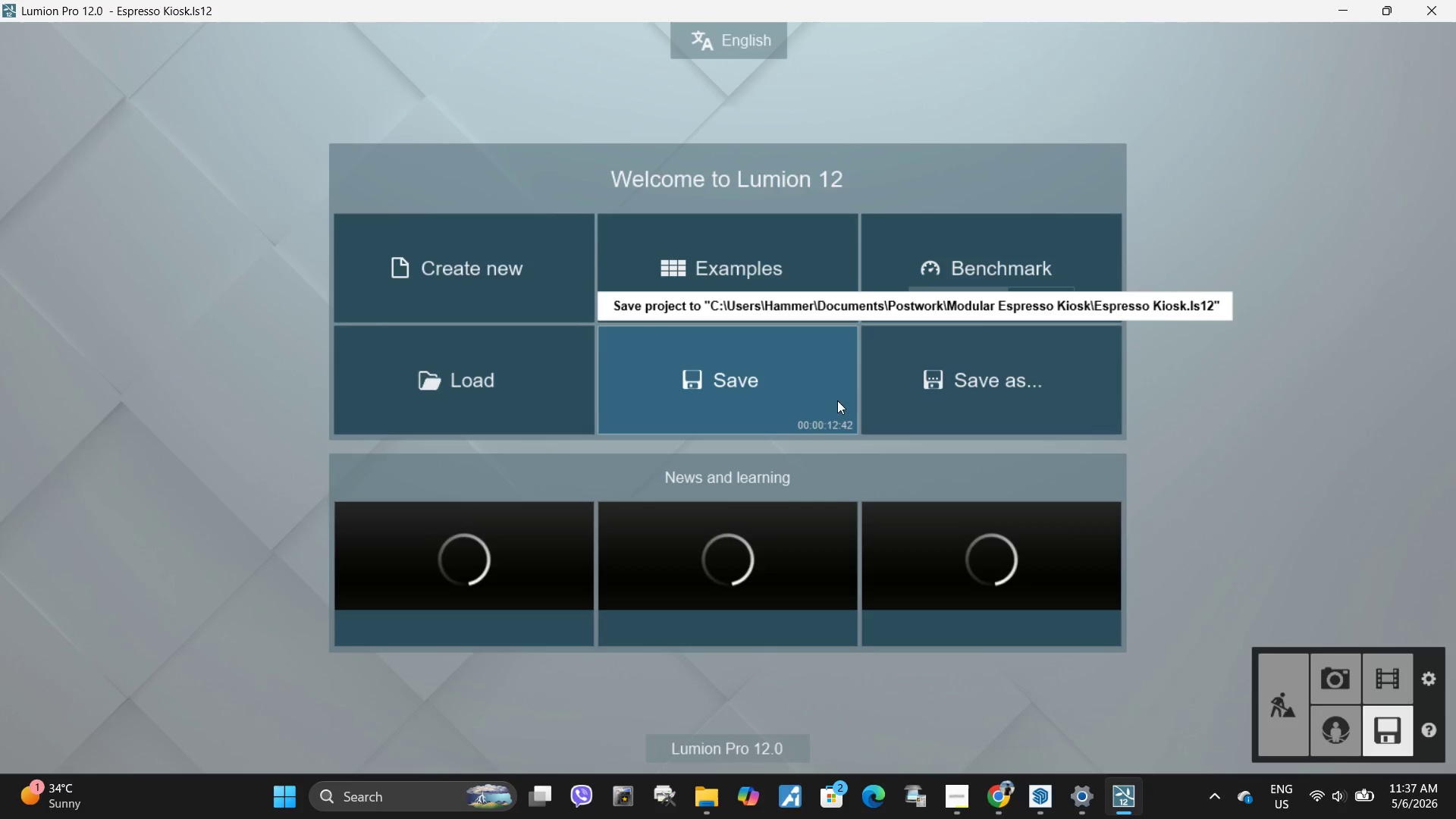 
left_click([767, 381])
 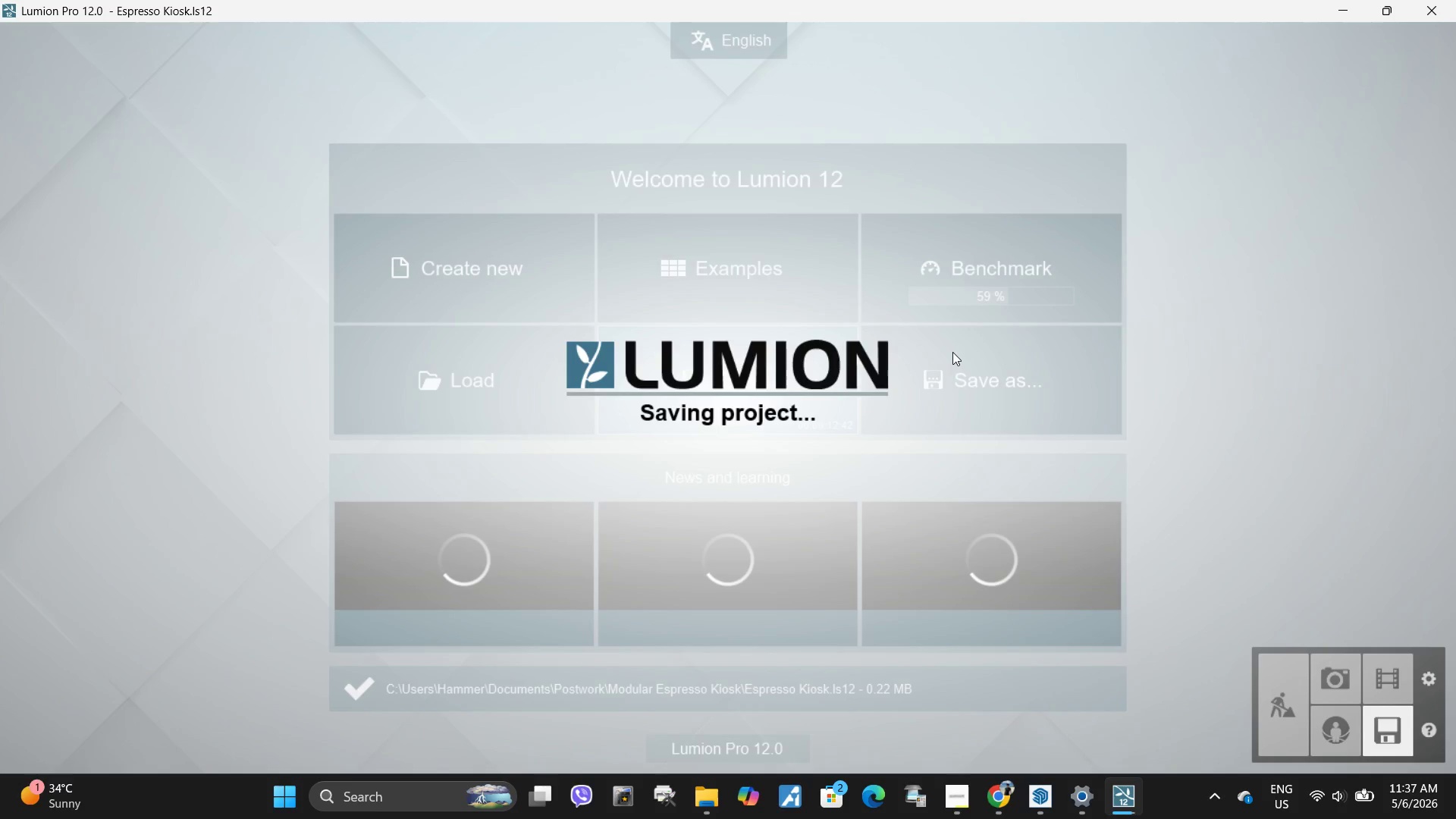 
wait(5.11)
 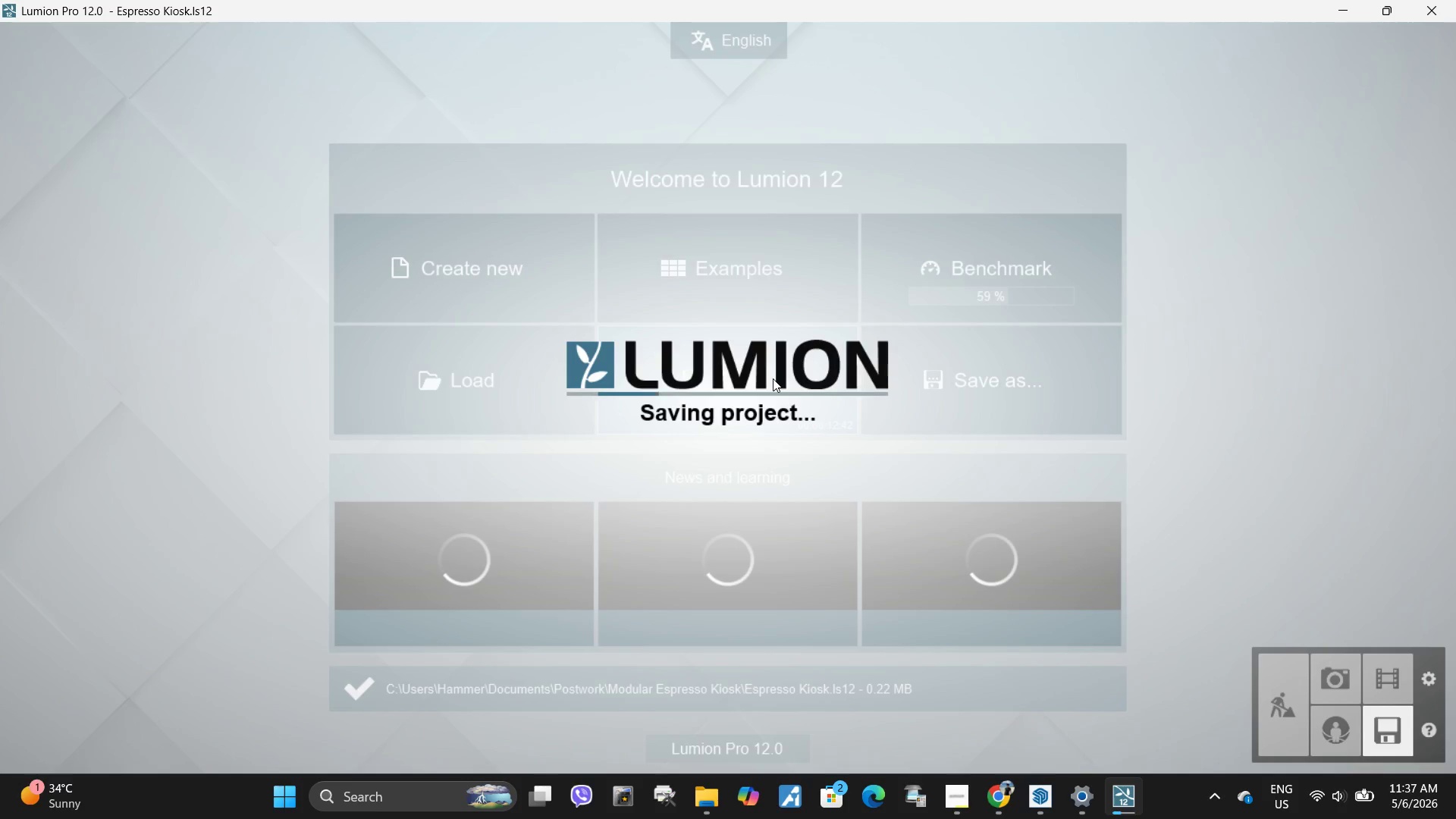 
left_click([1333, 682])
 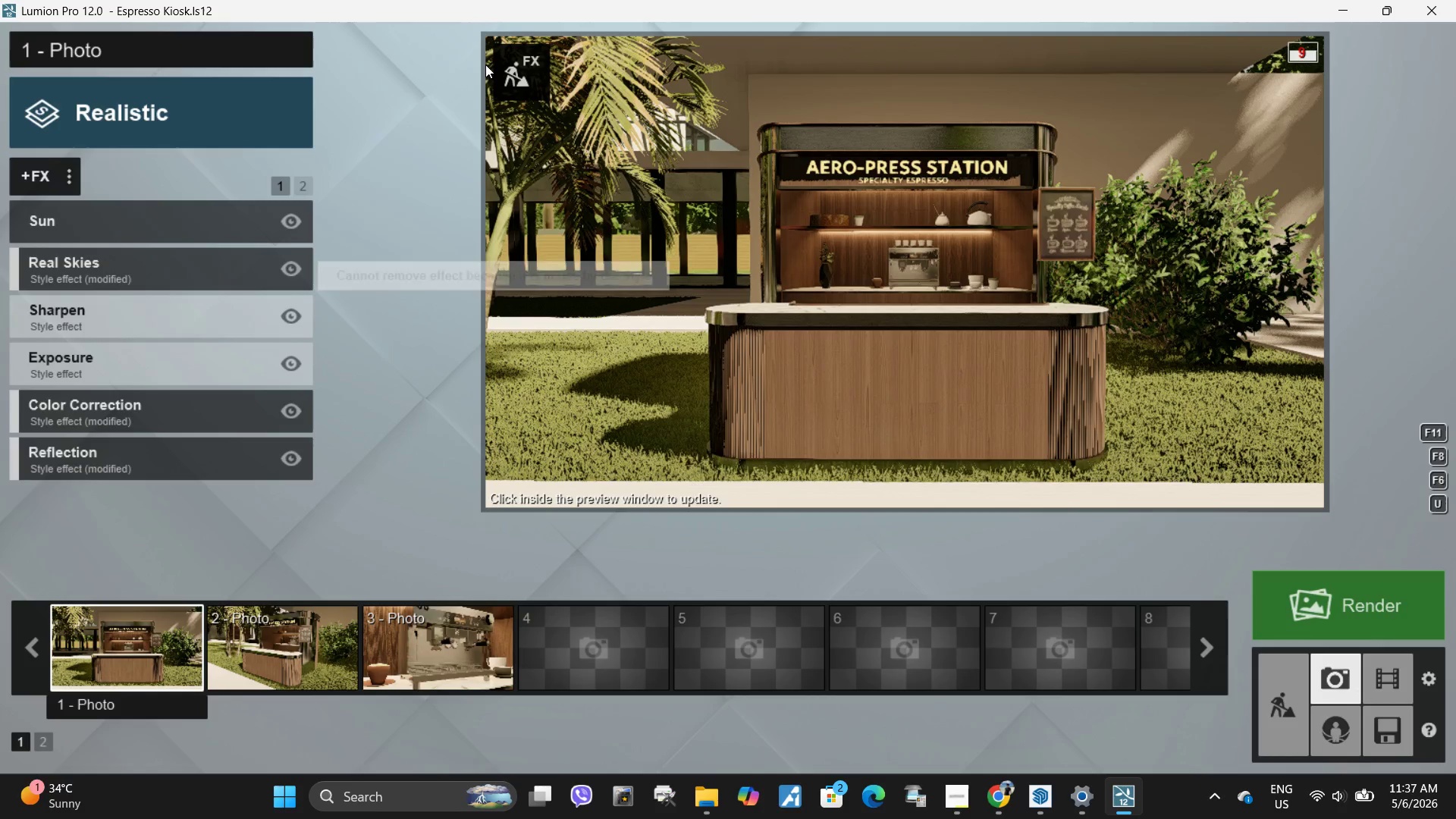 
left_click([522, 89])
 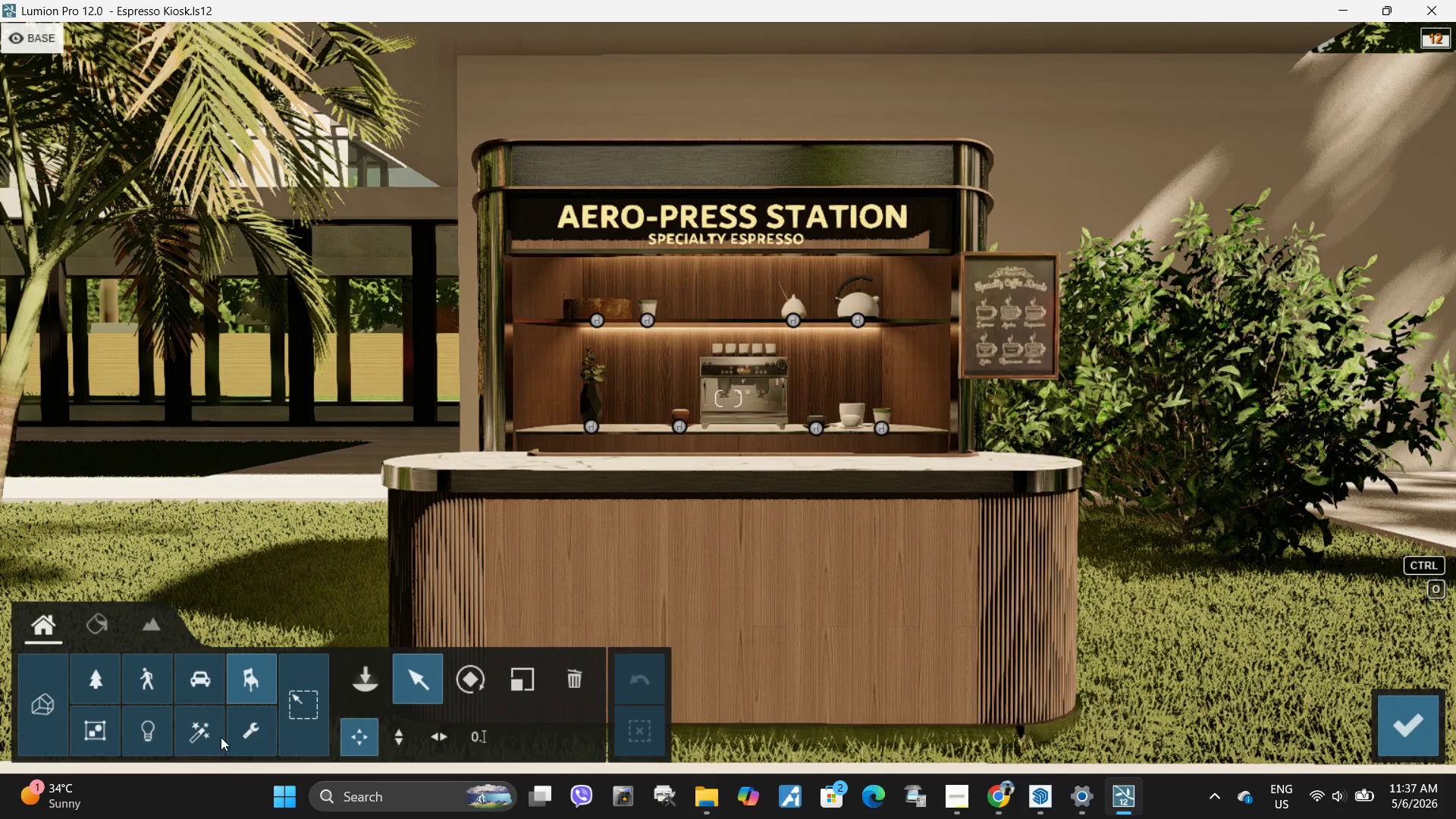 
left_click([362, 685])
 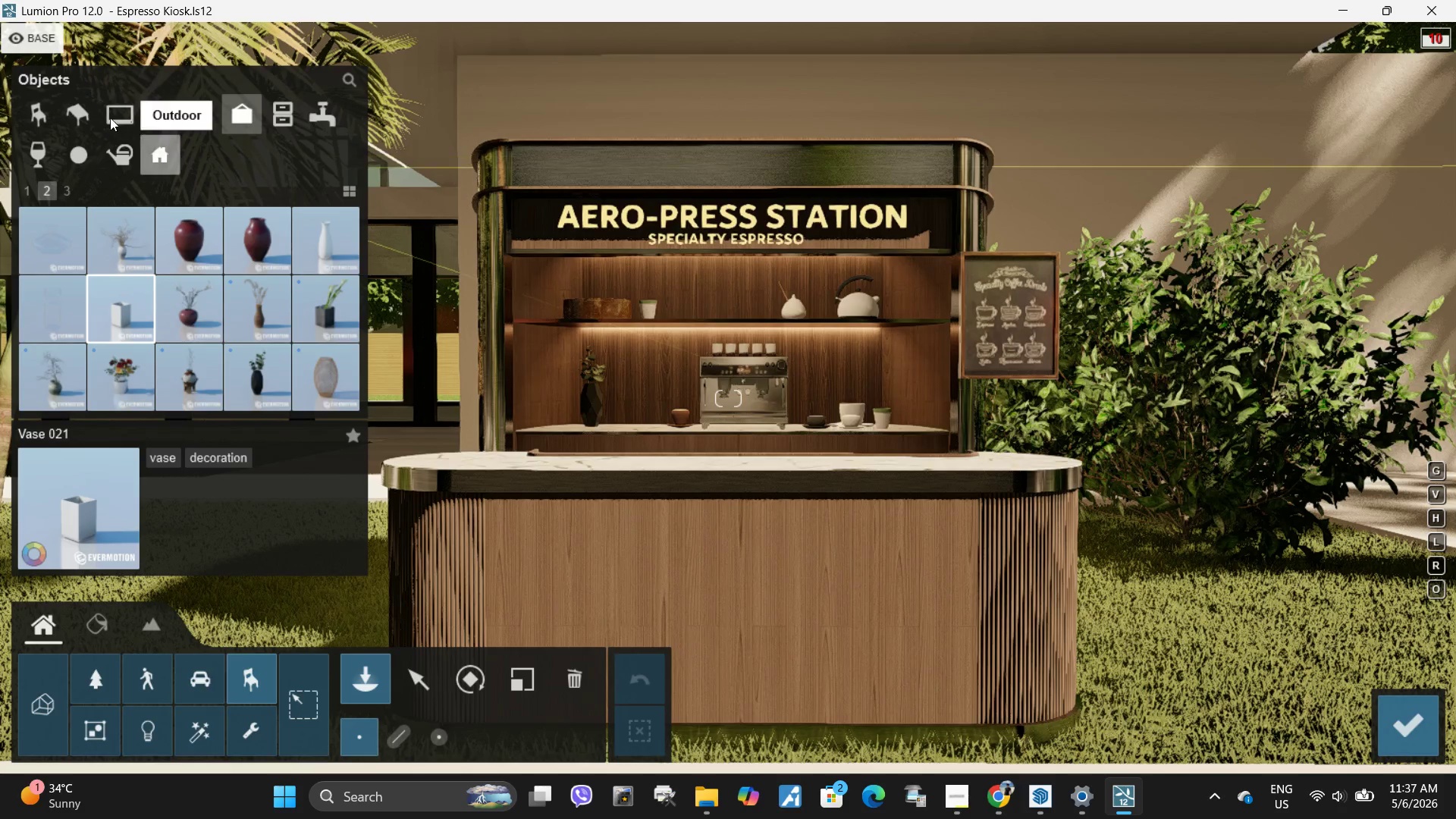 
left_click([33, 118])
 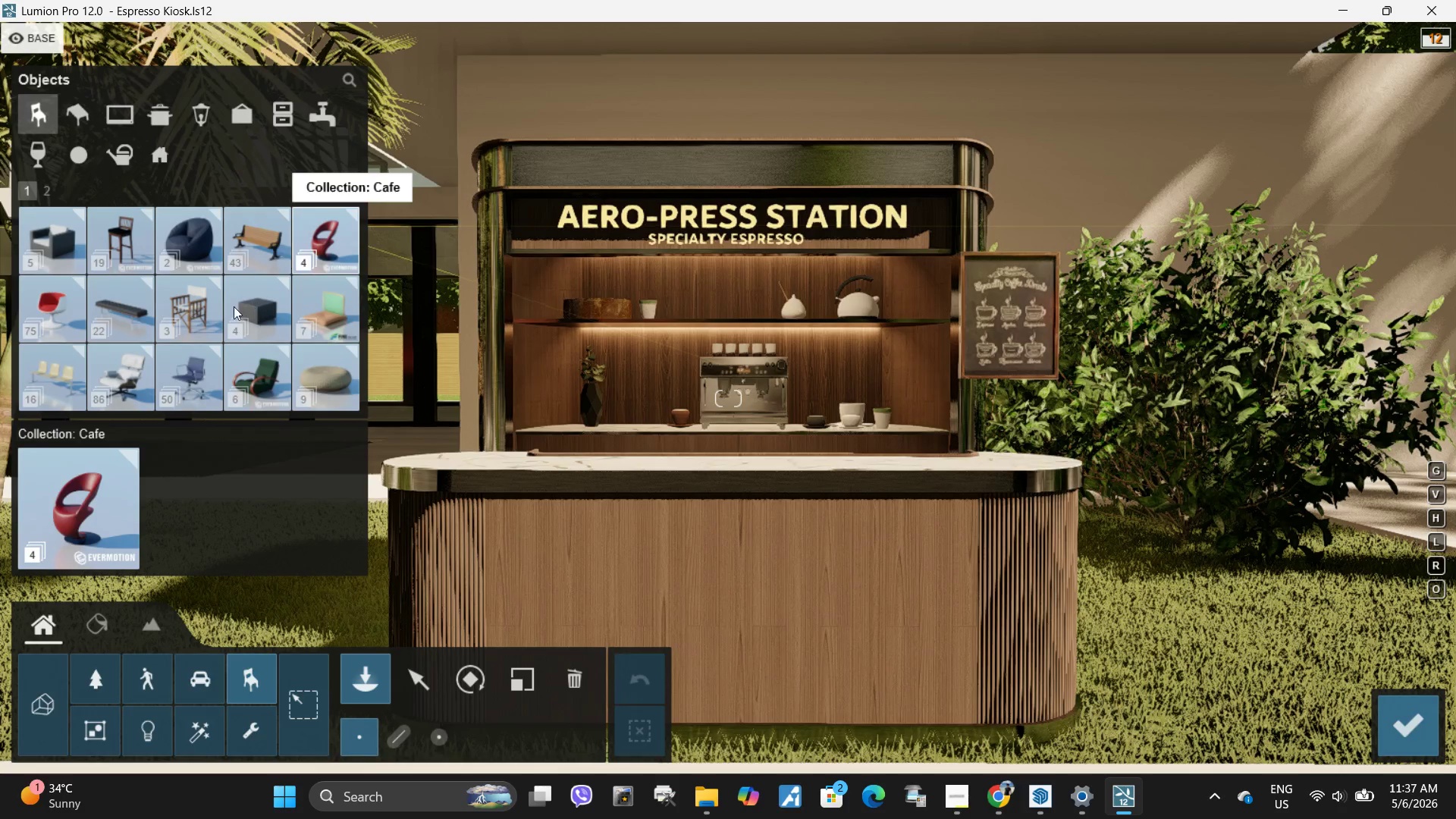 
left_click([340, 241])
 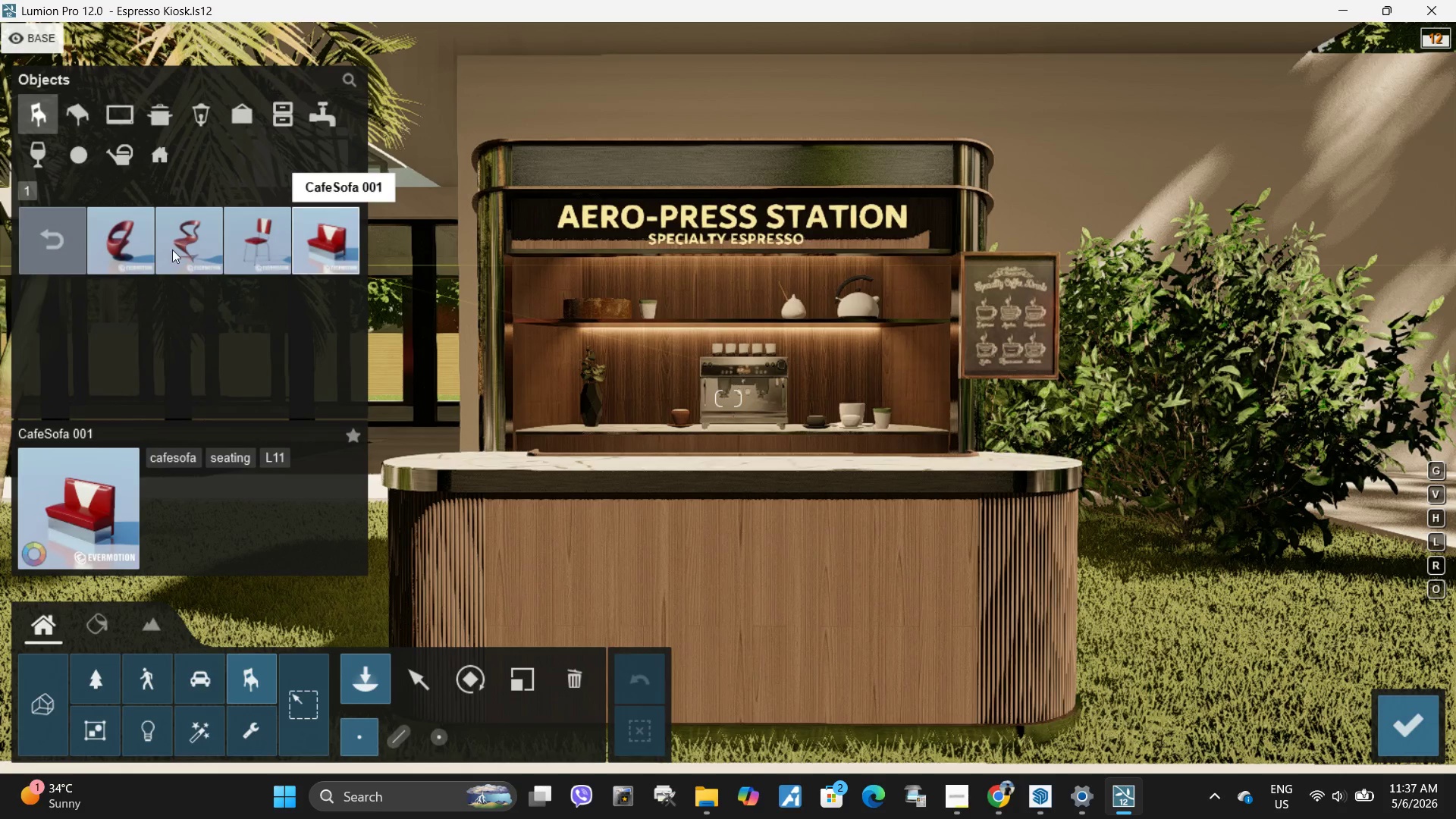 
left_click([39, 249])
 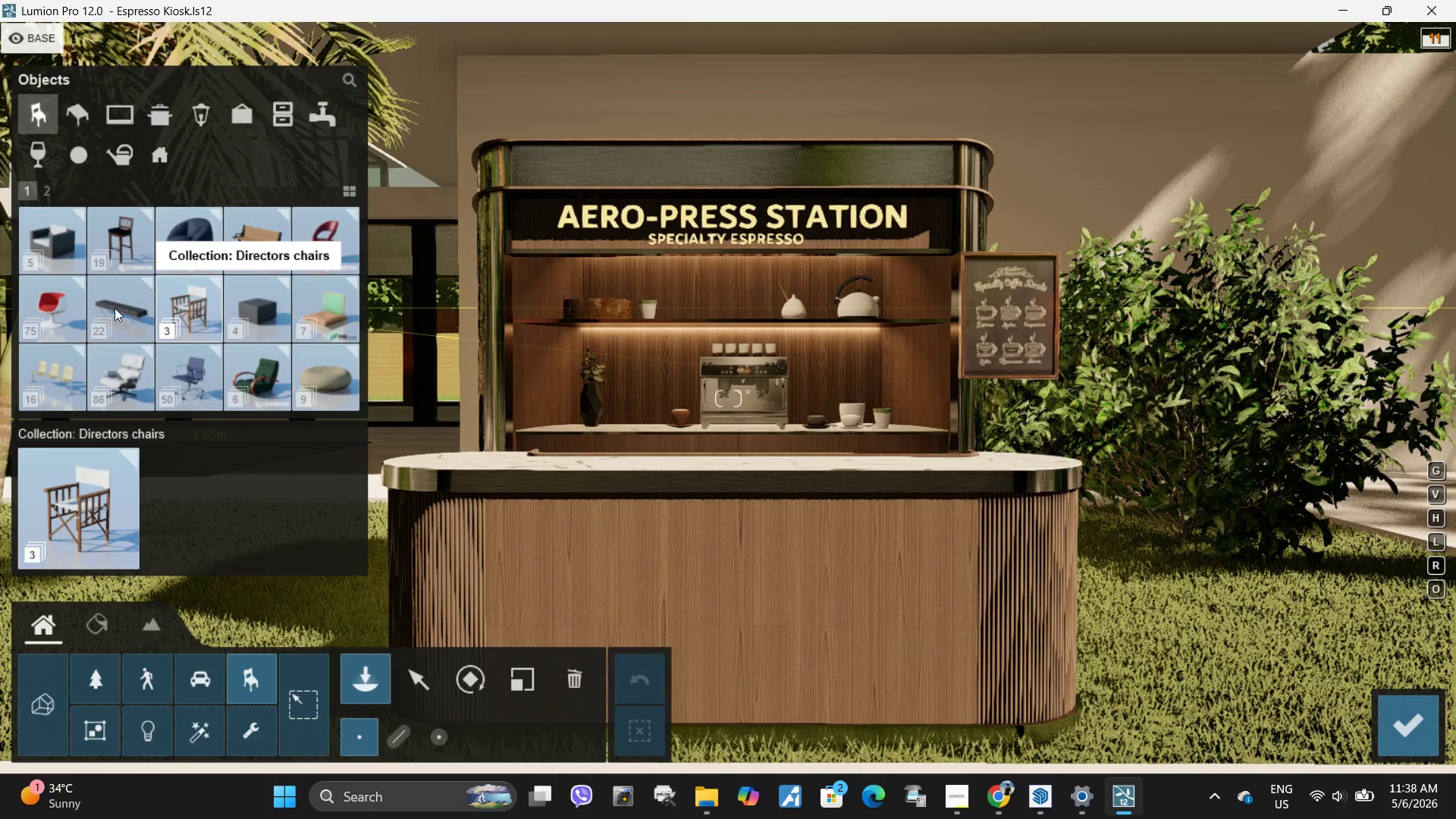 
left_click([187, 308])
 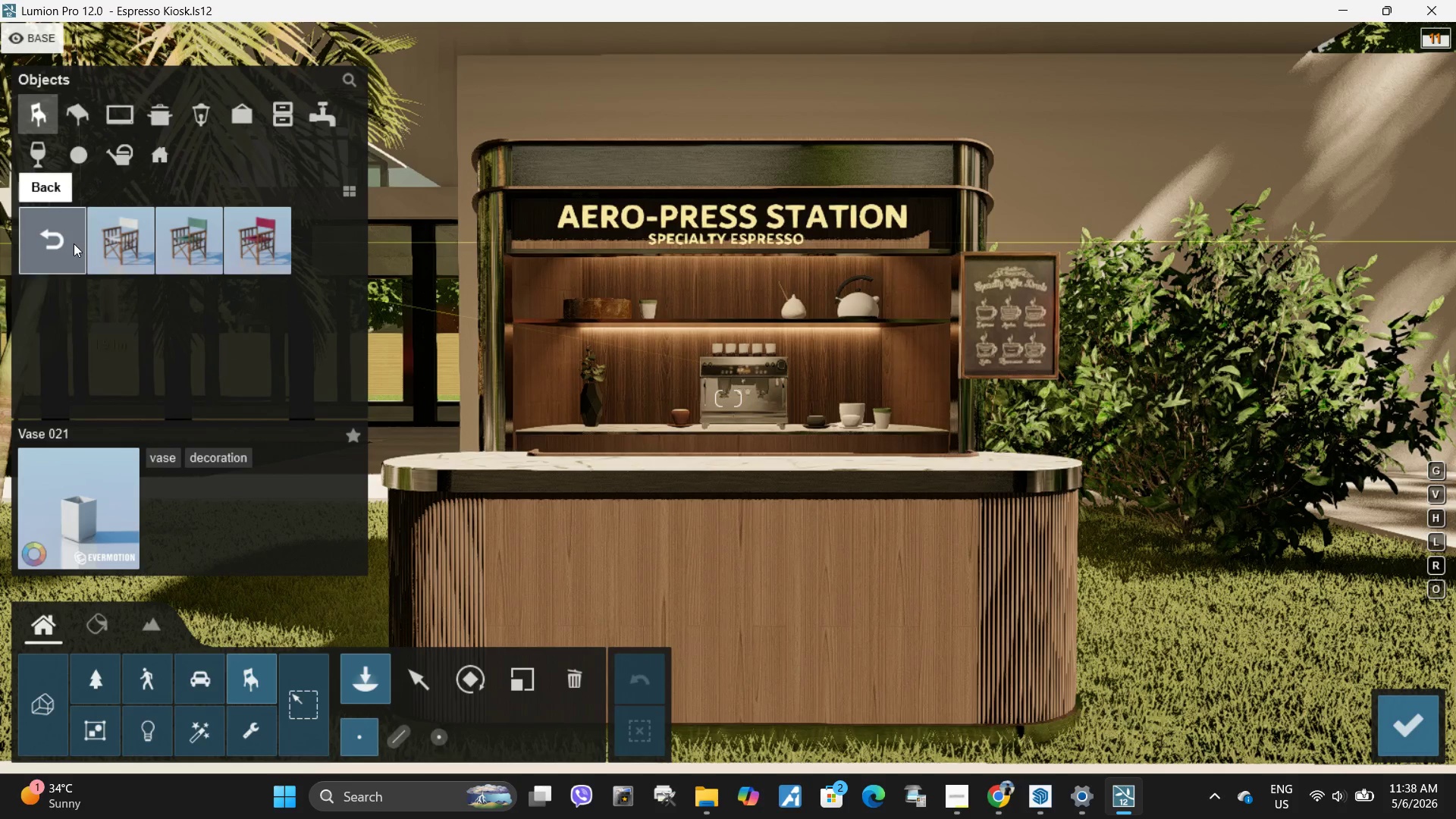 
left_click([119, 243])
 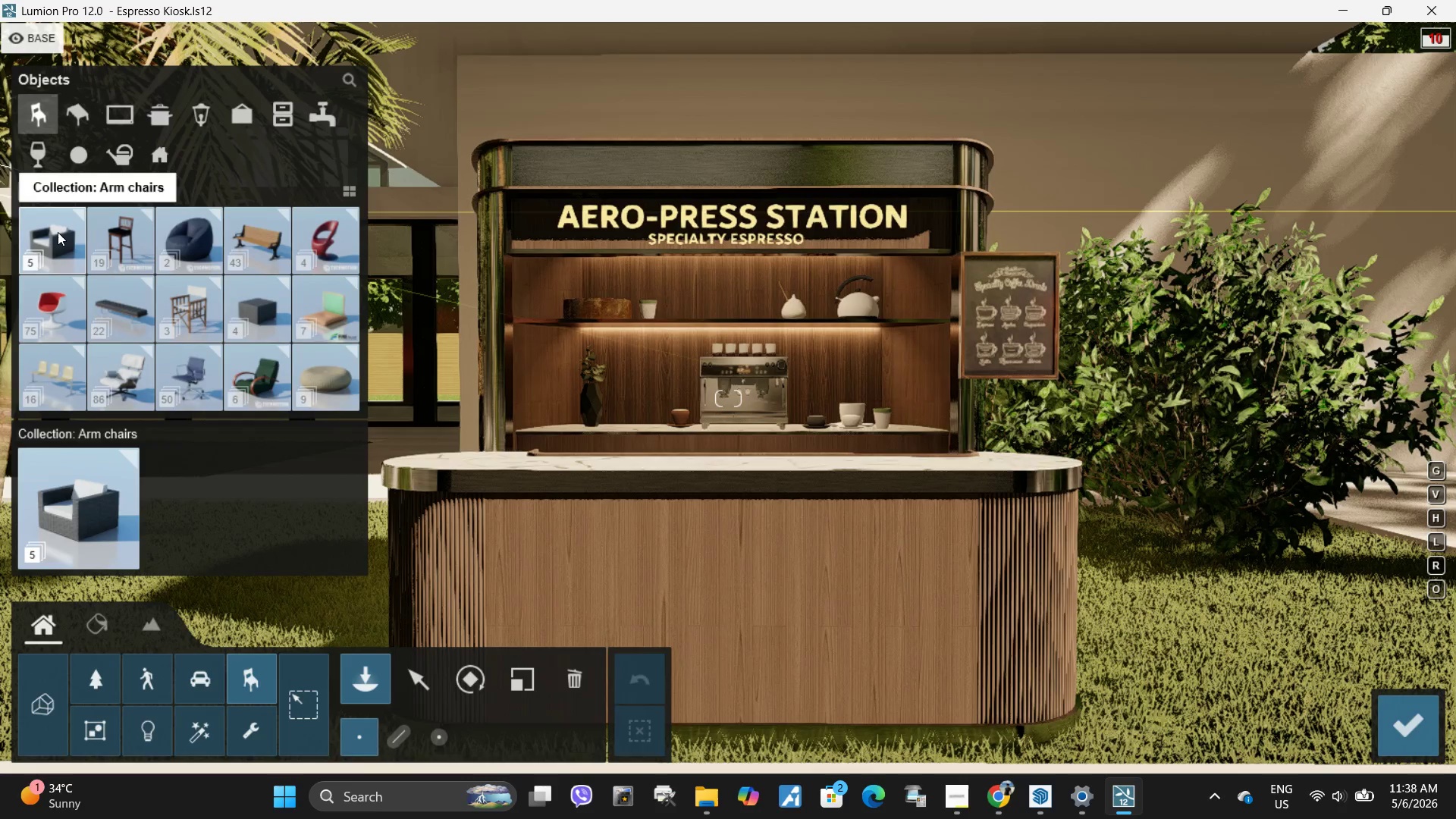 
wait(5.09)
 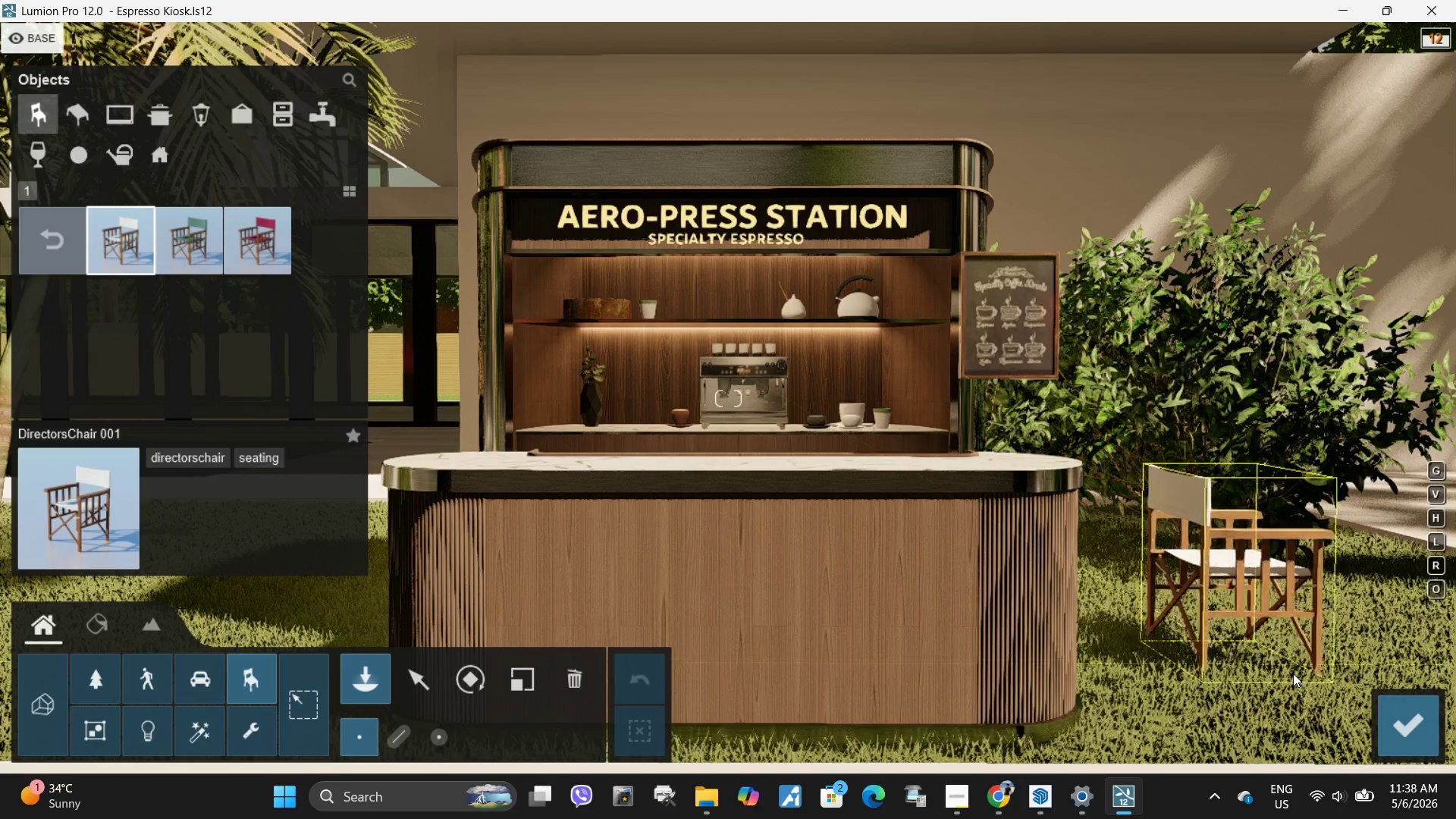 
left_click([127, 228])
 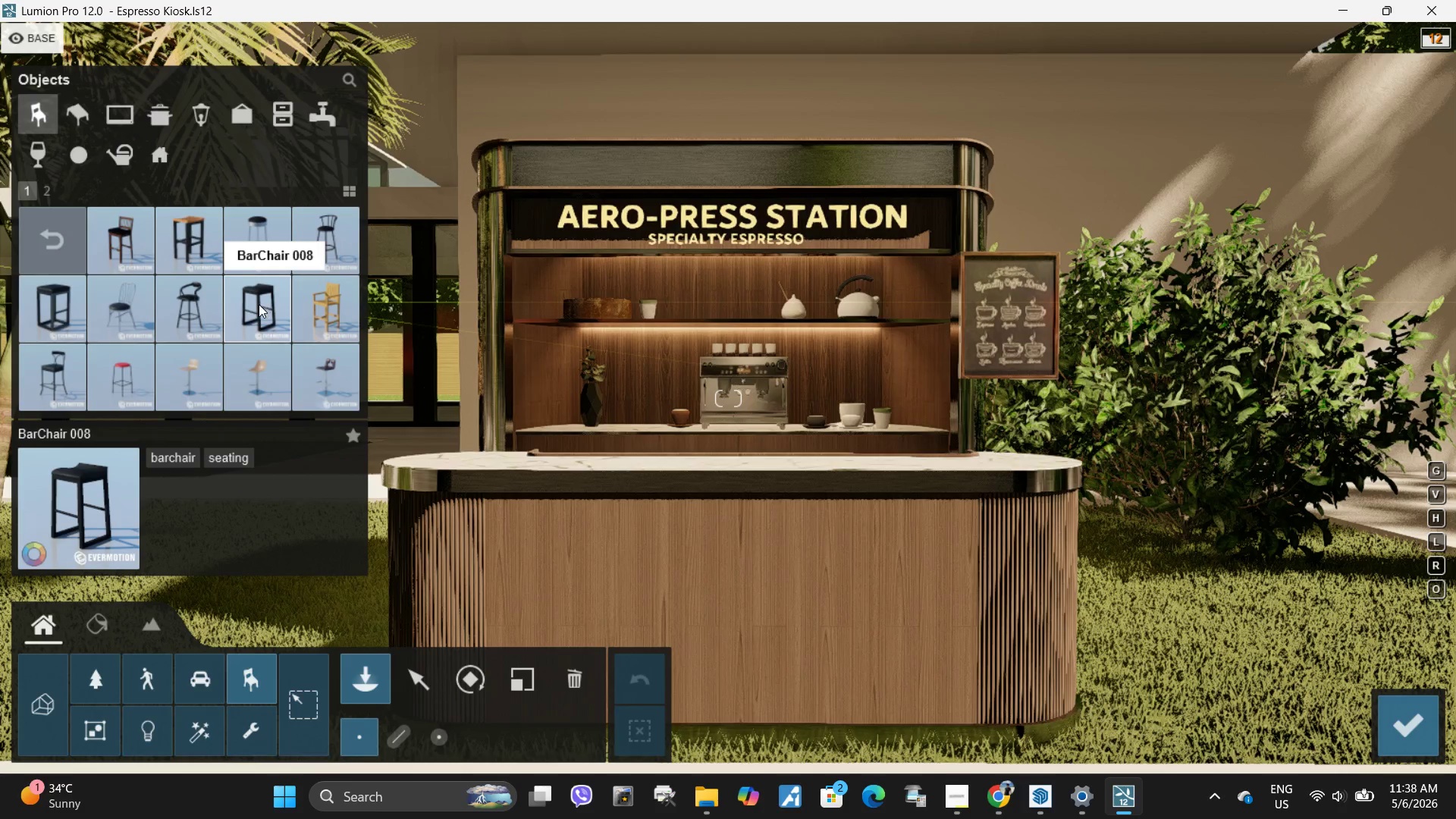 
left_click([52, 230])
 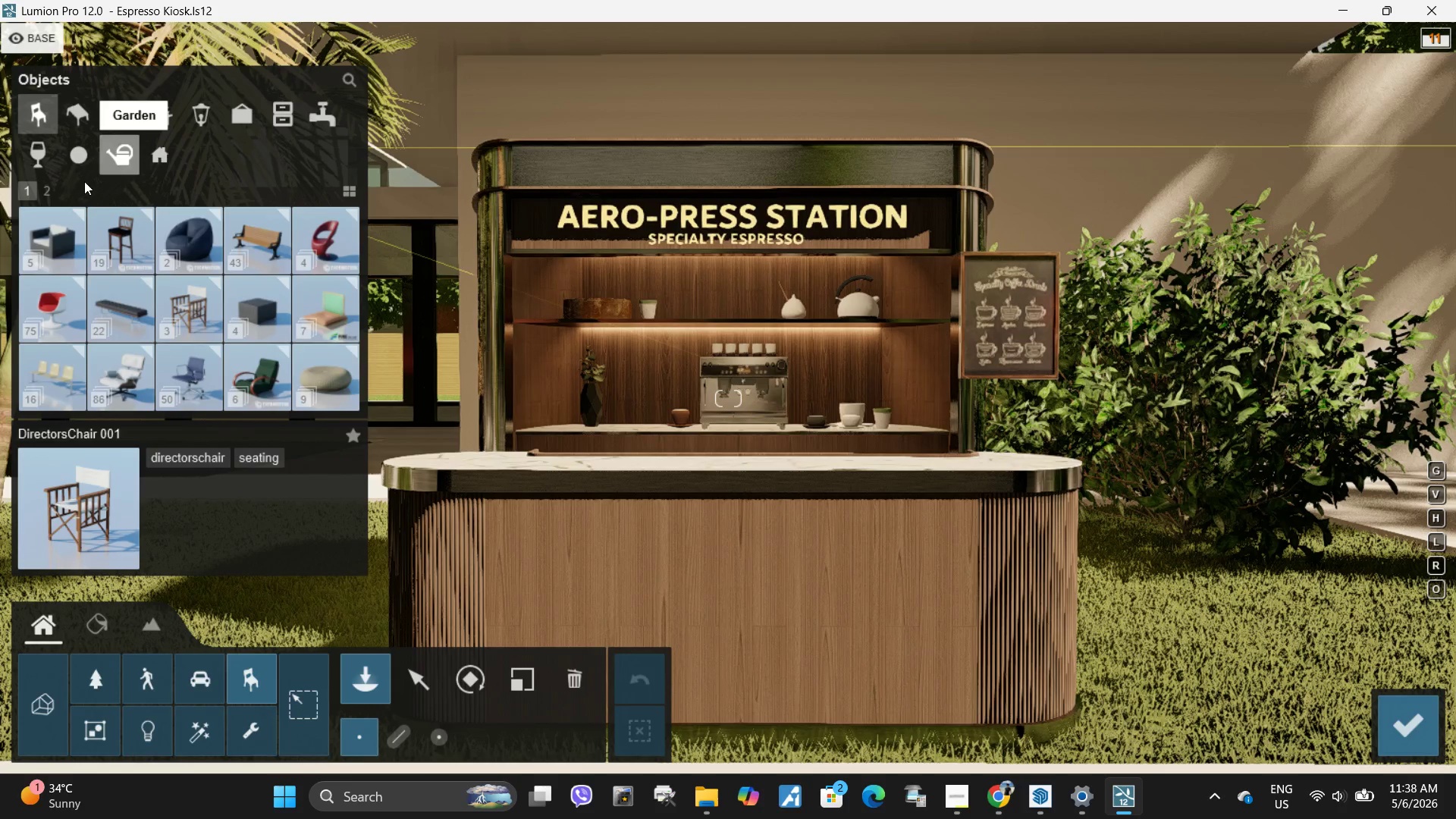 
left_click([46, 187])
 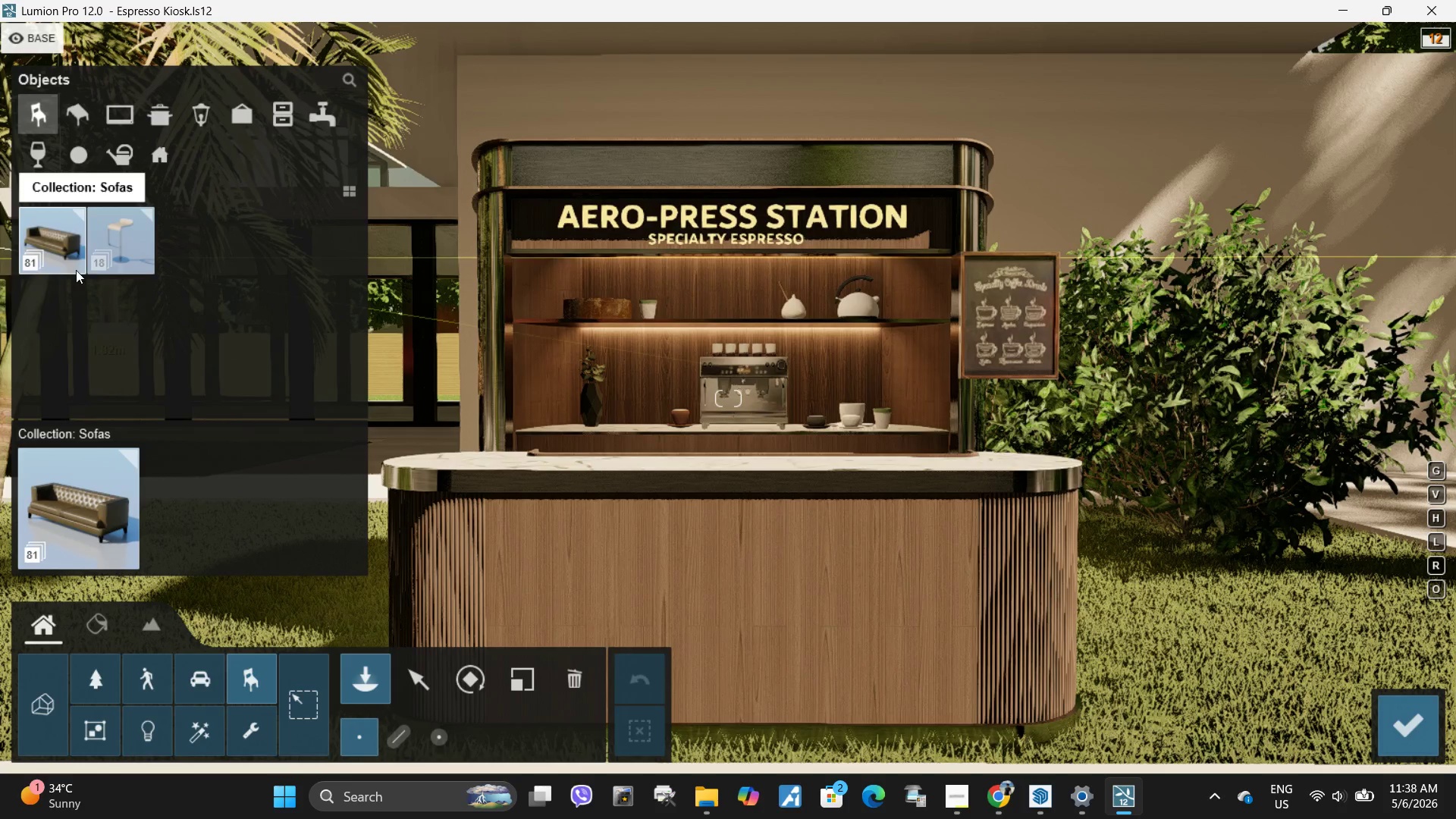 
left_click([131, 246])
 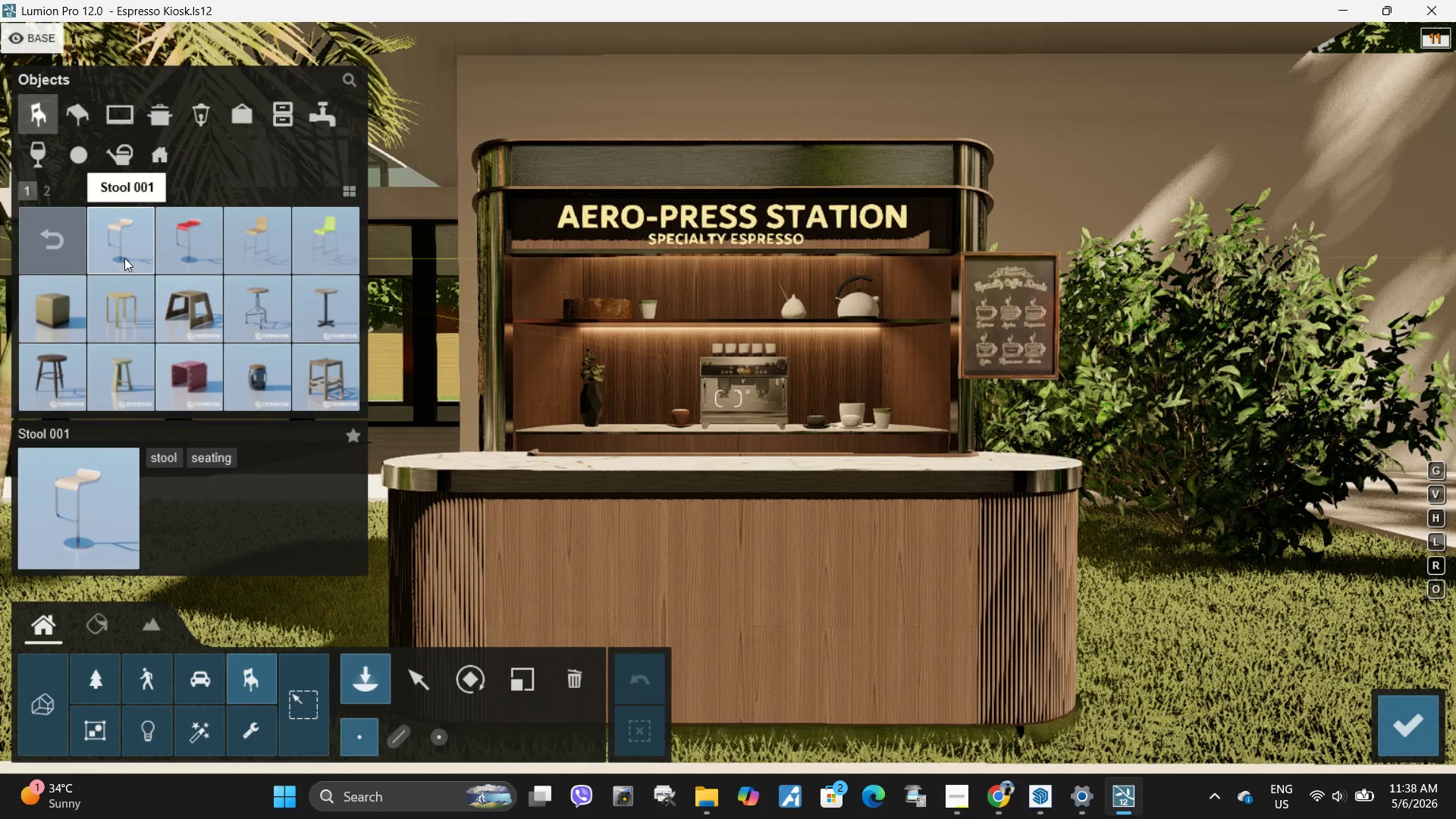 
left_click([124, 257])
 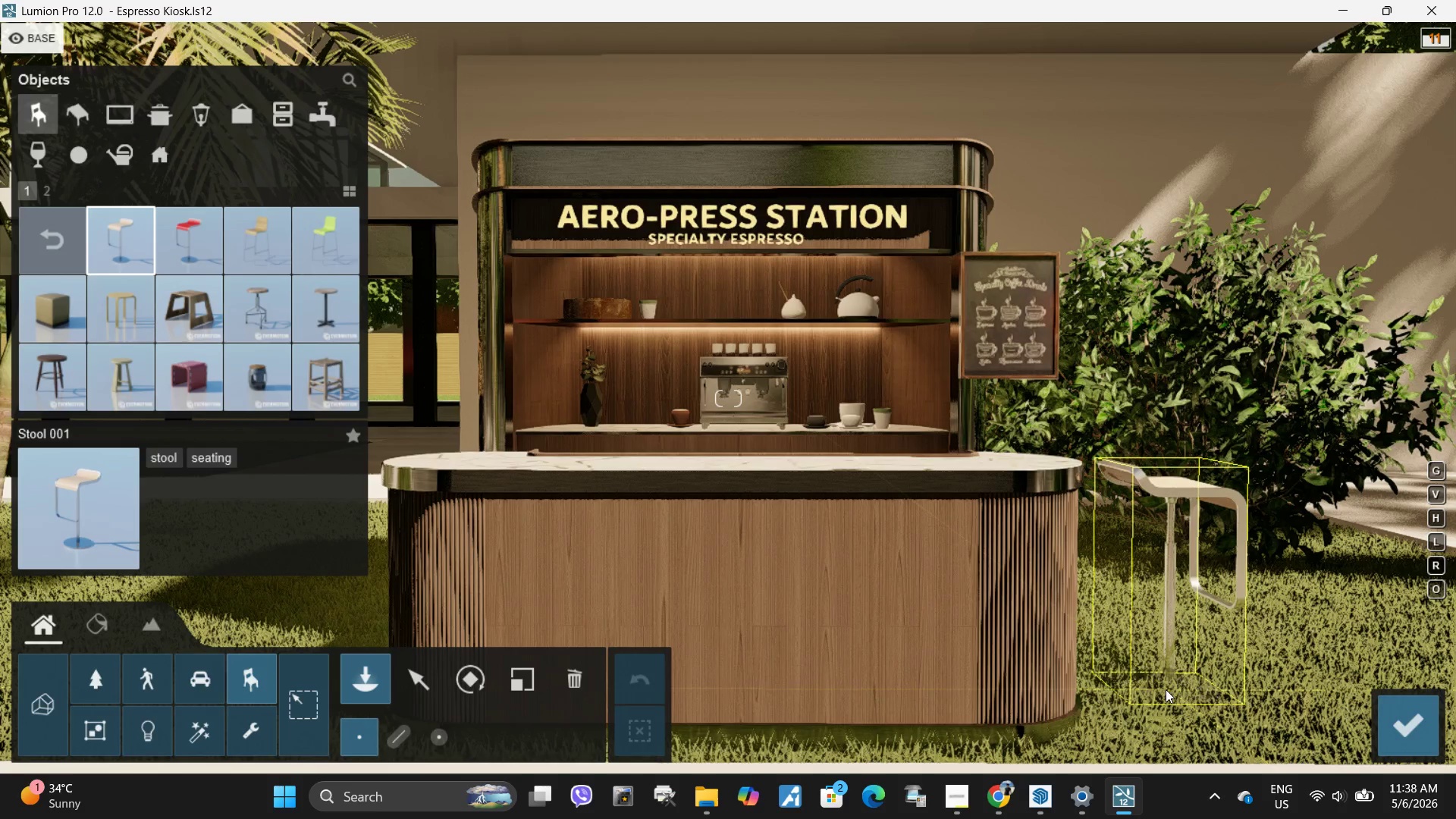 
left_click([1166, 695])
 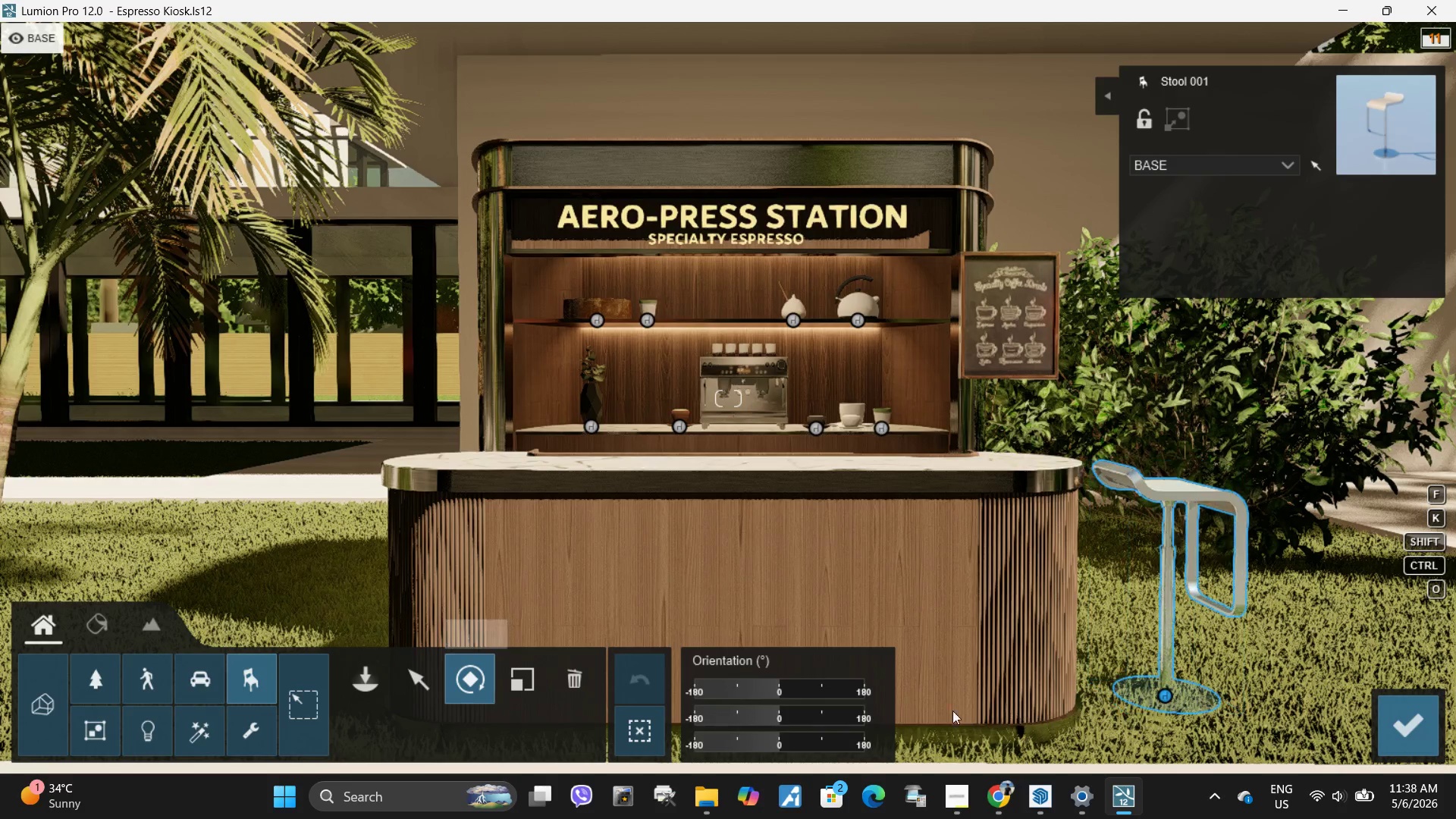 
left_click_drag(start_coordinate=[782, 687], to_coordinate=[855, 692])
 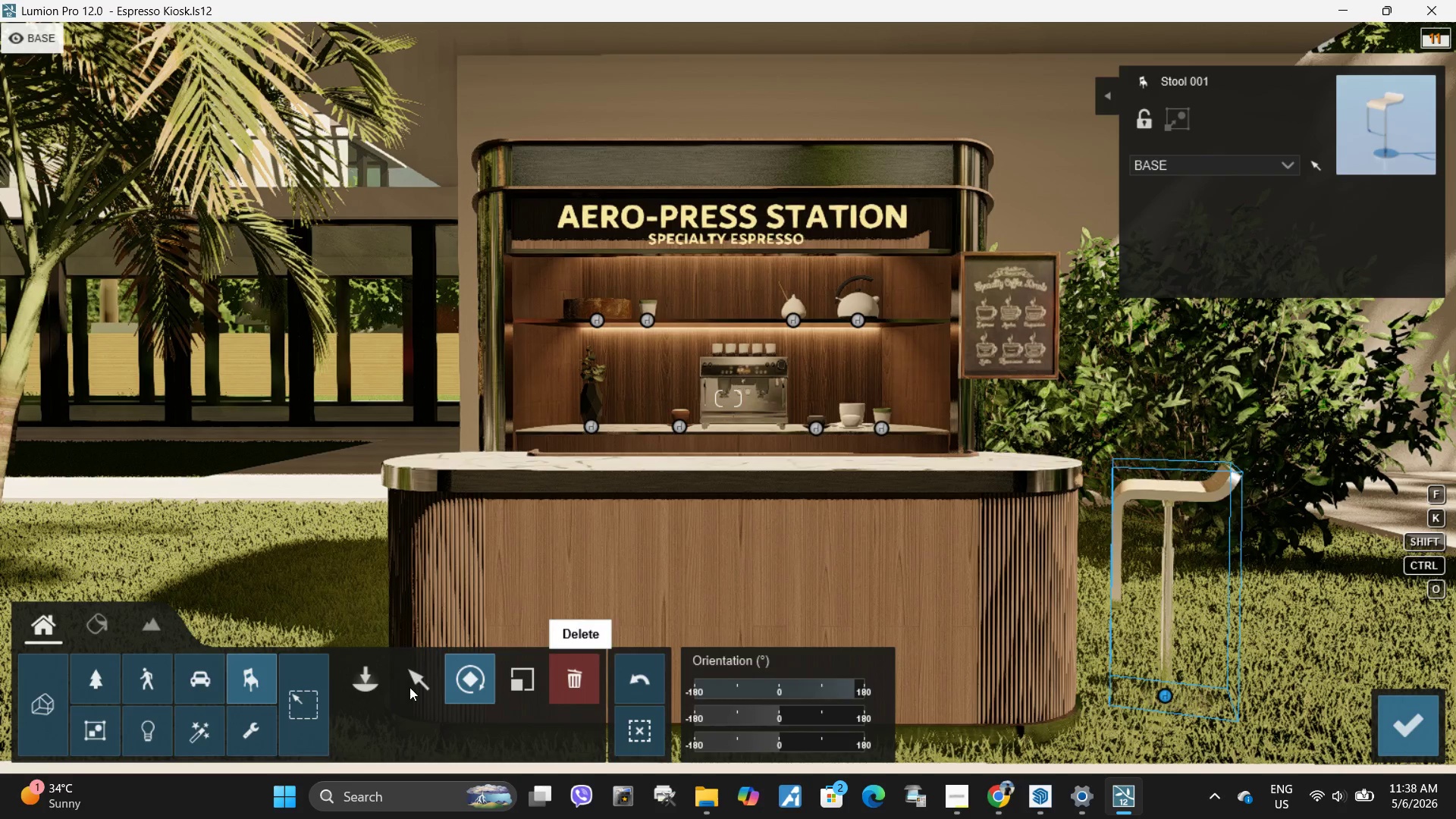 
left_click([410, 687])
 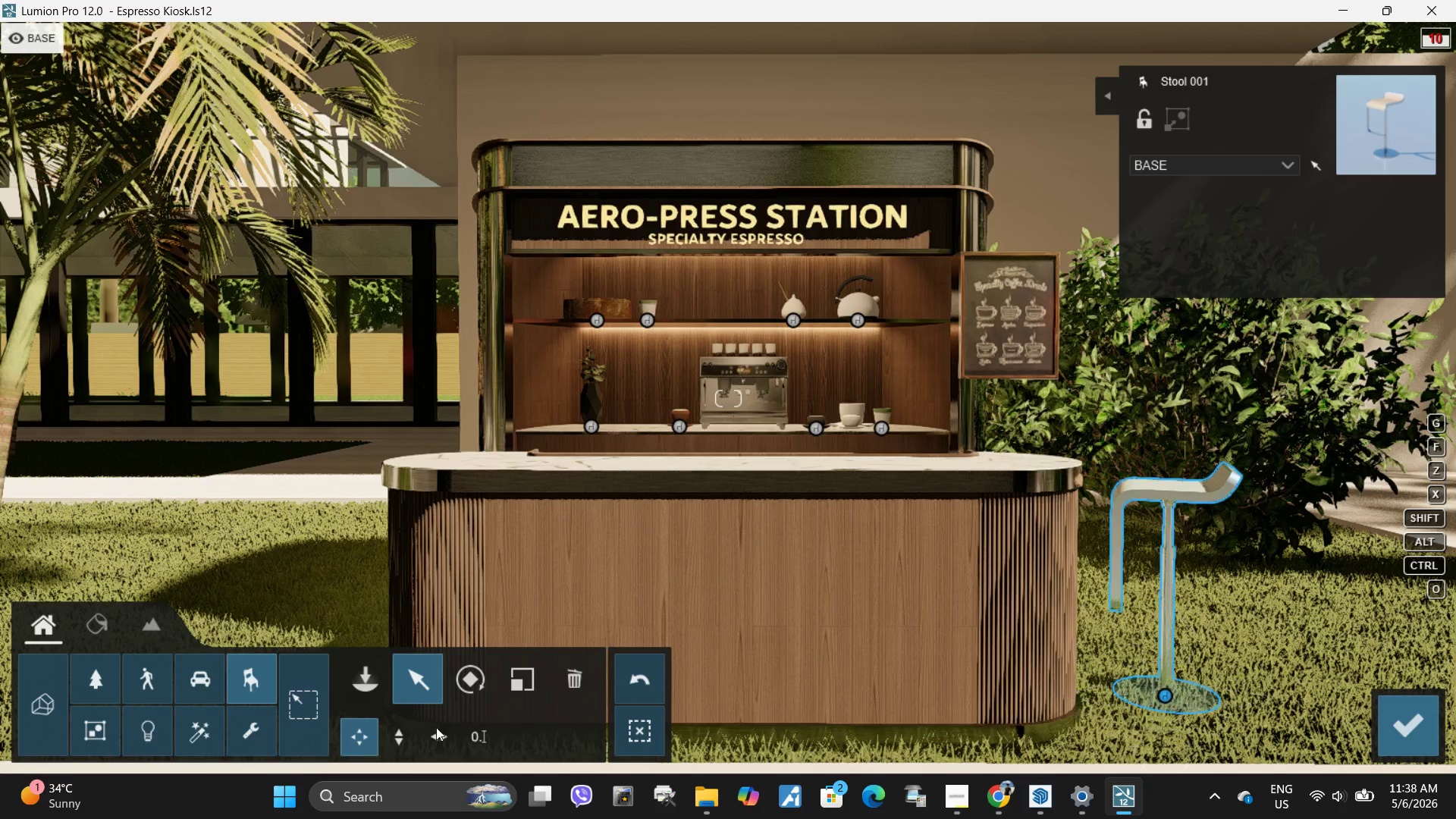 
left_click([400, 739])
 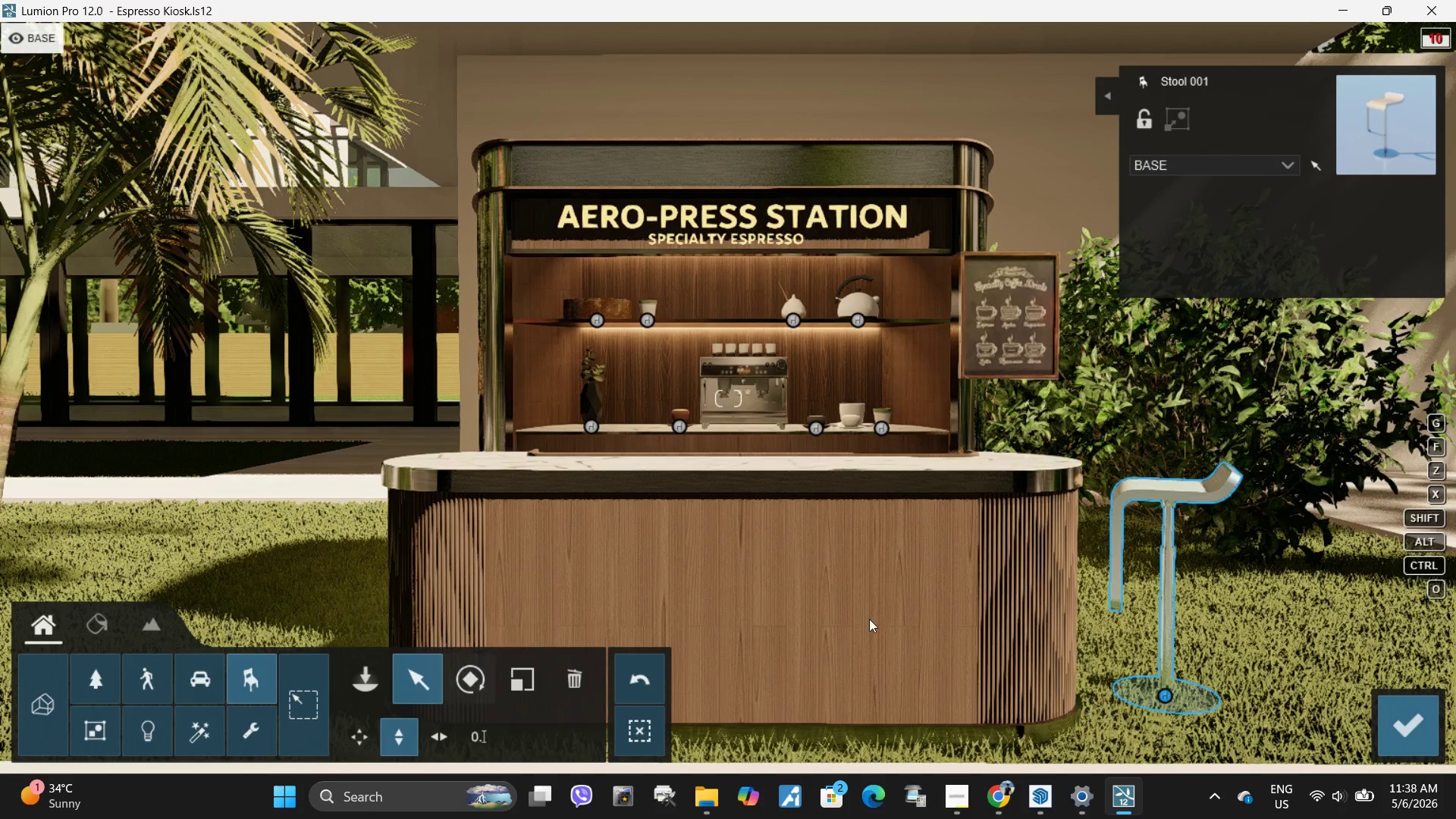 
left_click_drag(start_coordinate=[1165, 695], to_coordinate=[1169, 685])
 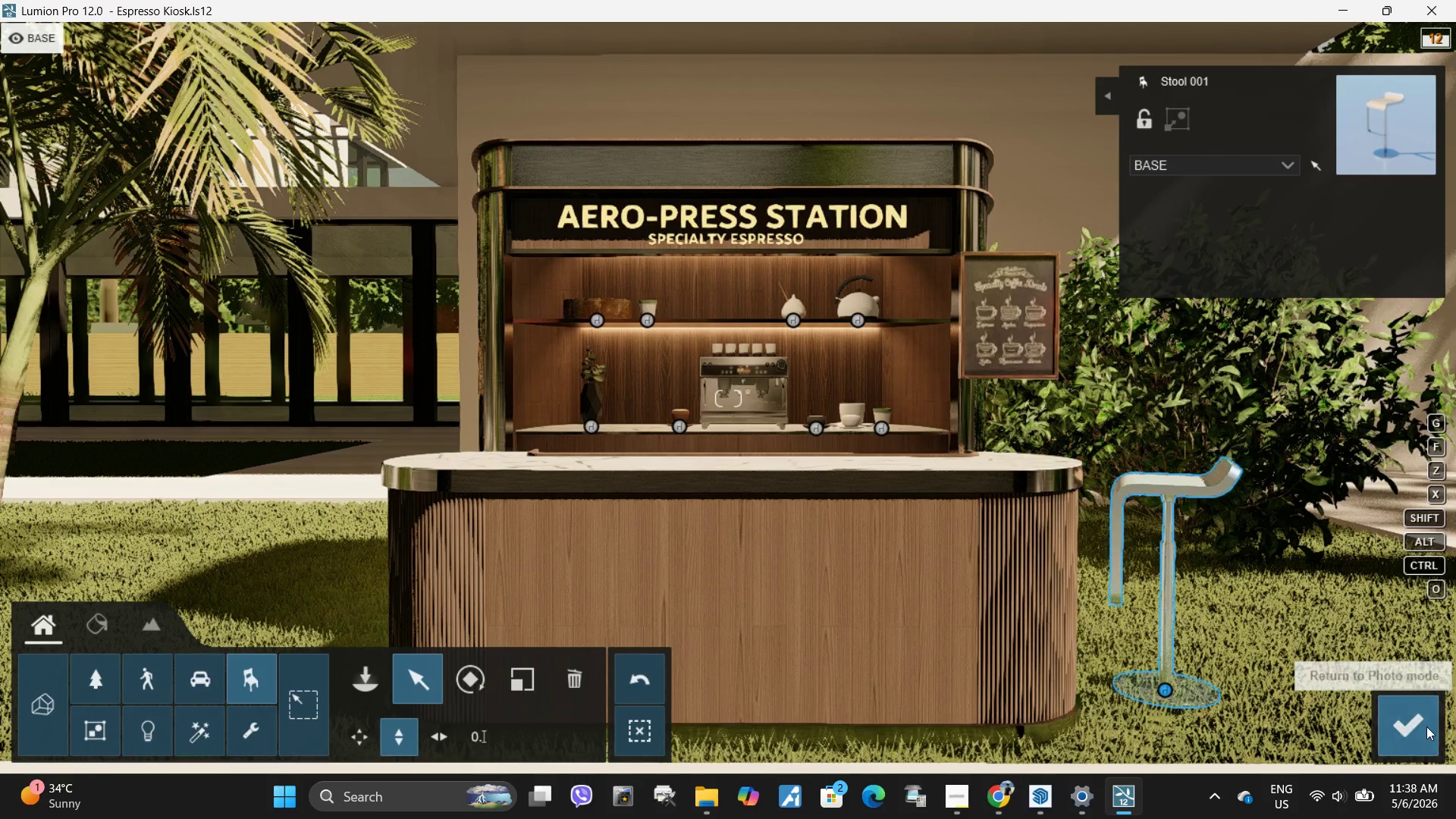 
left_click([1422, 726])
 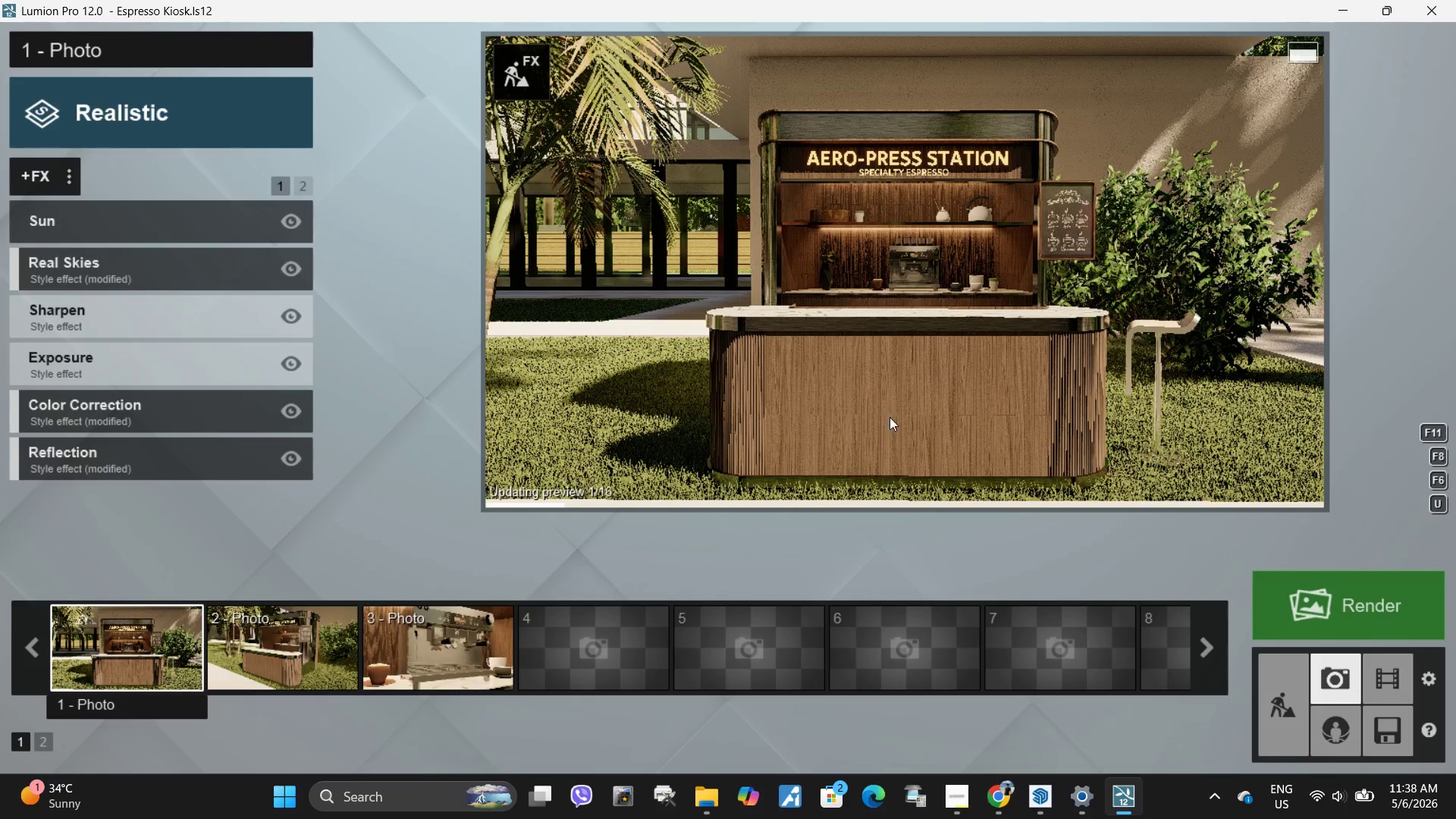 
left_click([1009, 369])
 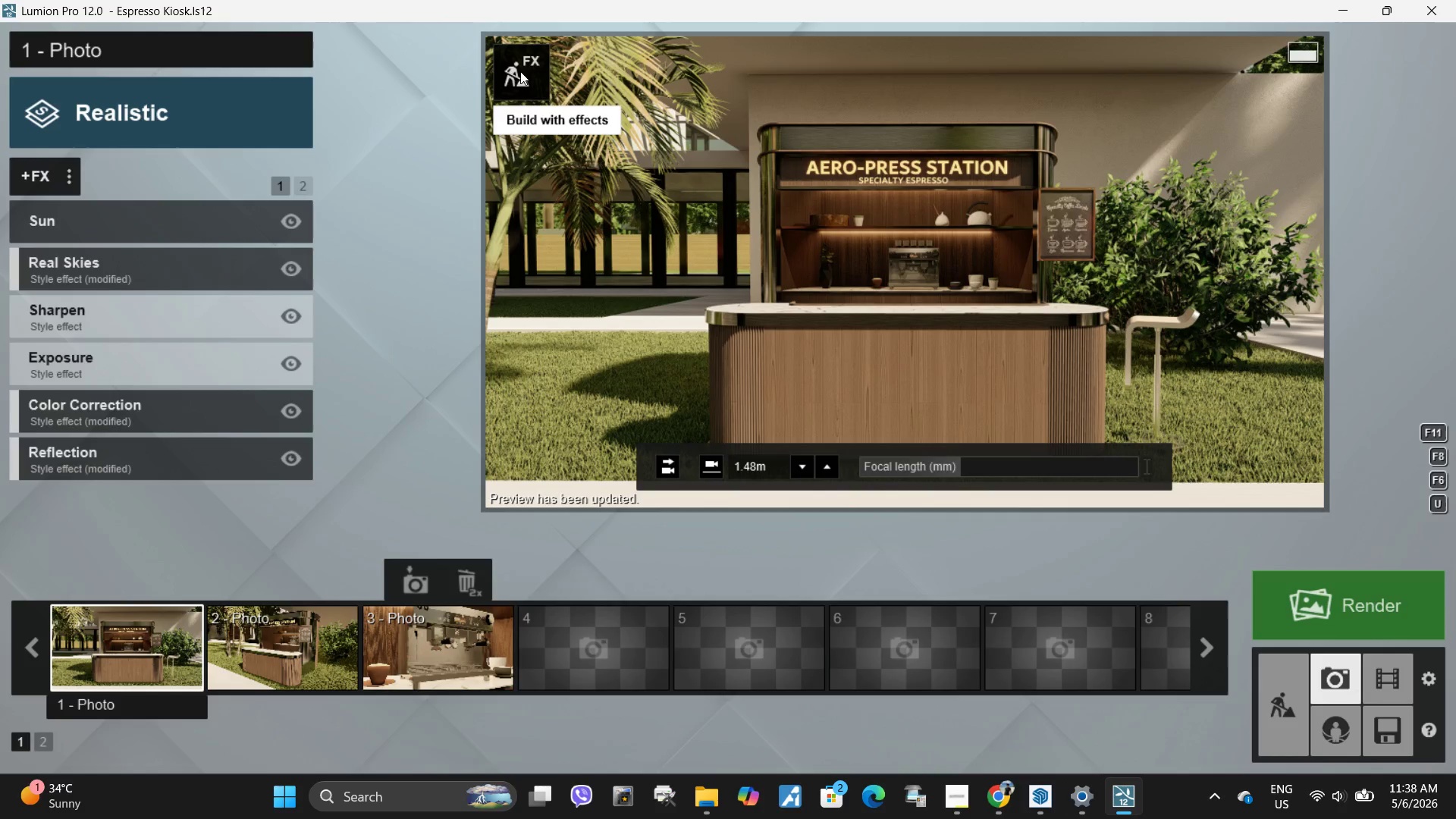 
wait(7.27)
 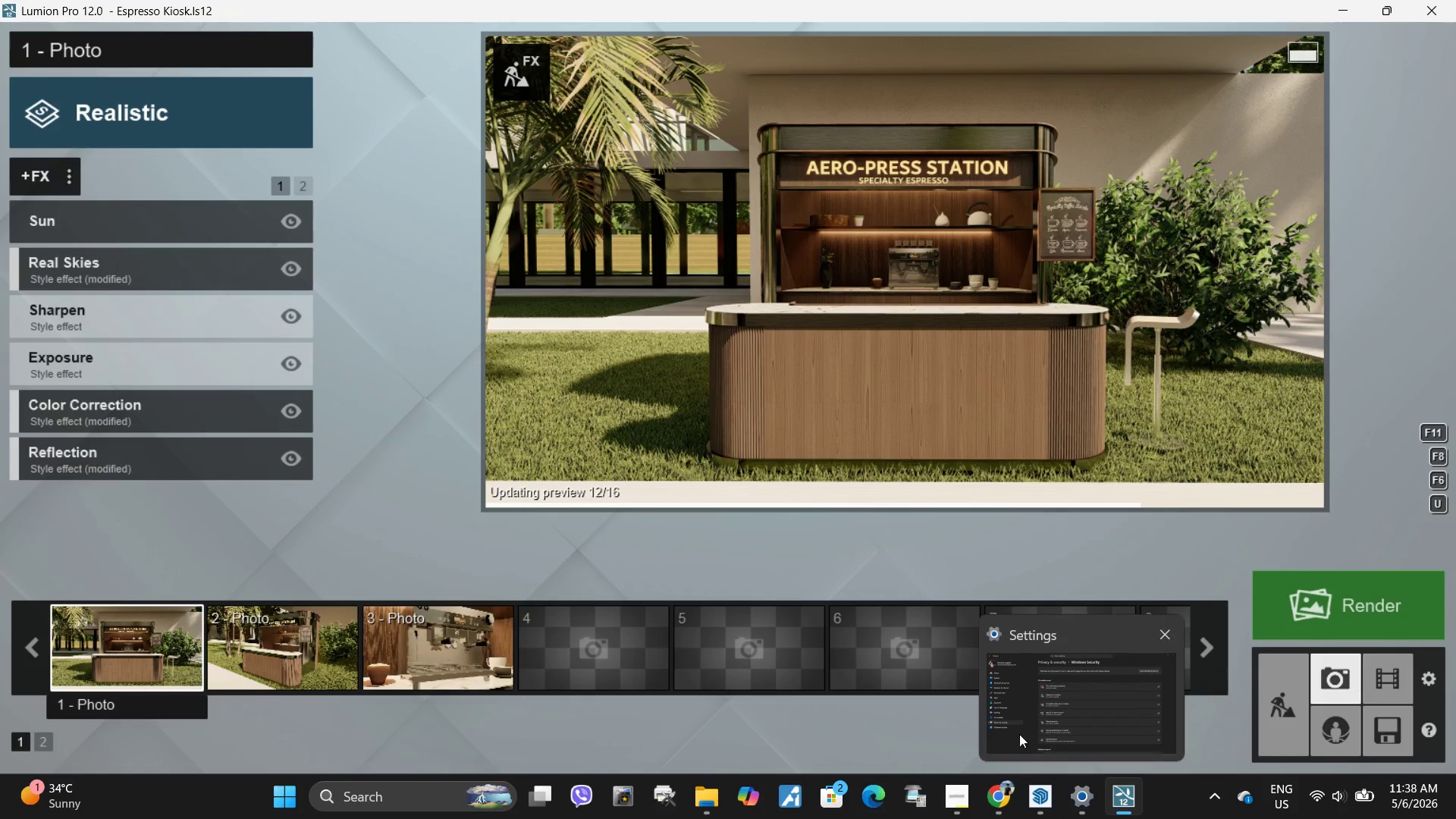 
left_click([530, 86])
 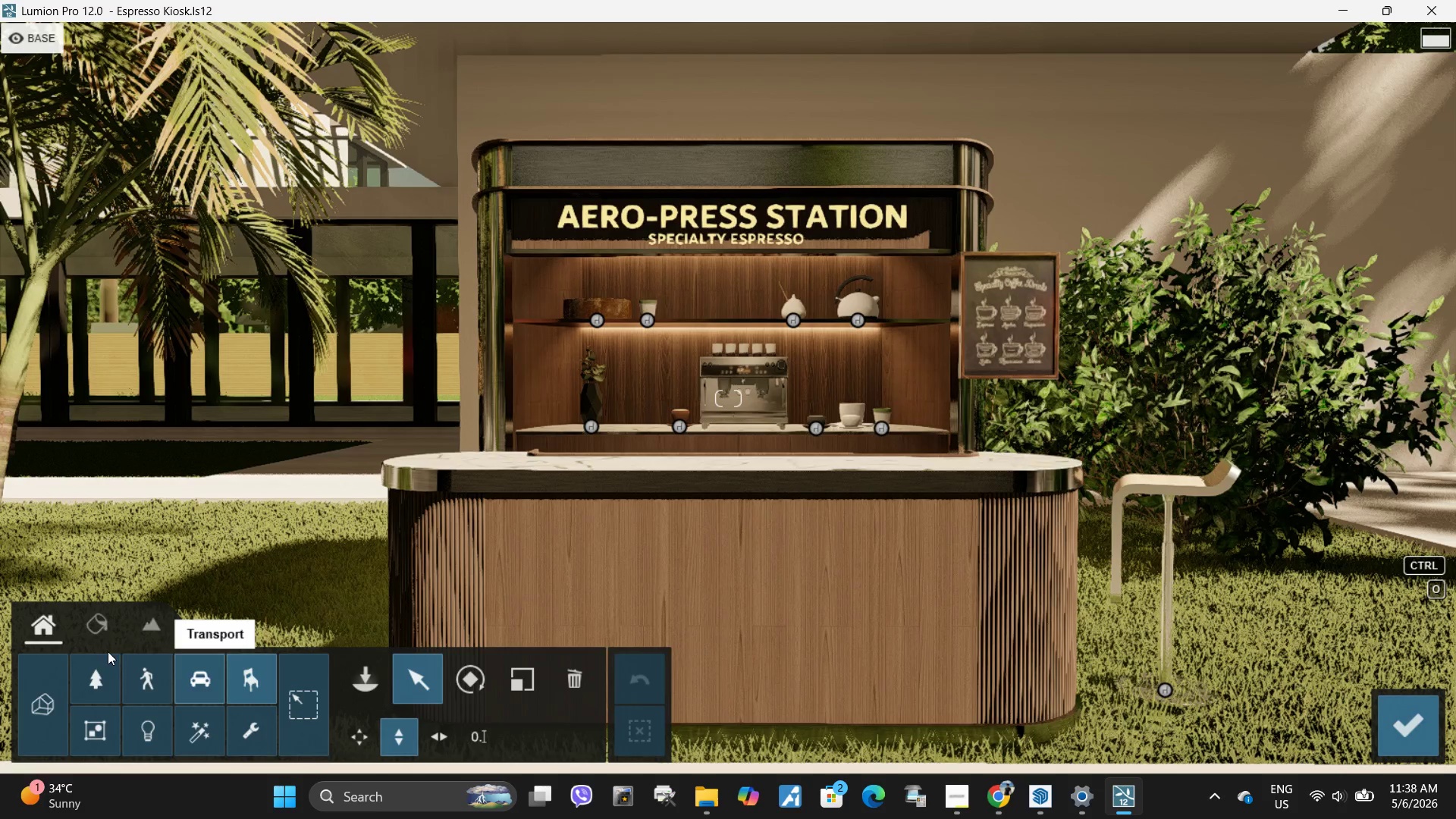 
left_click([370, 681])
 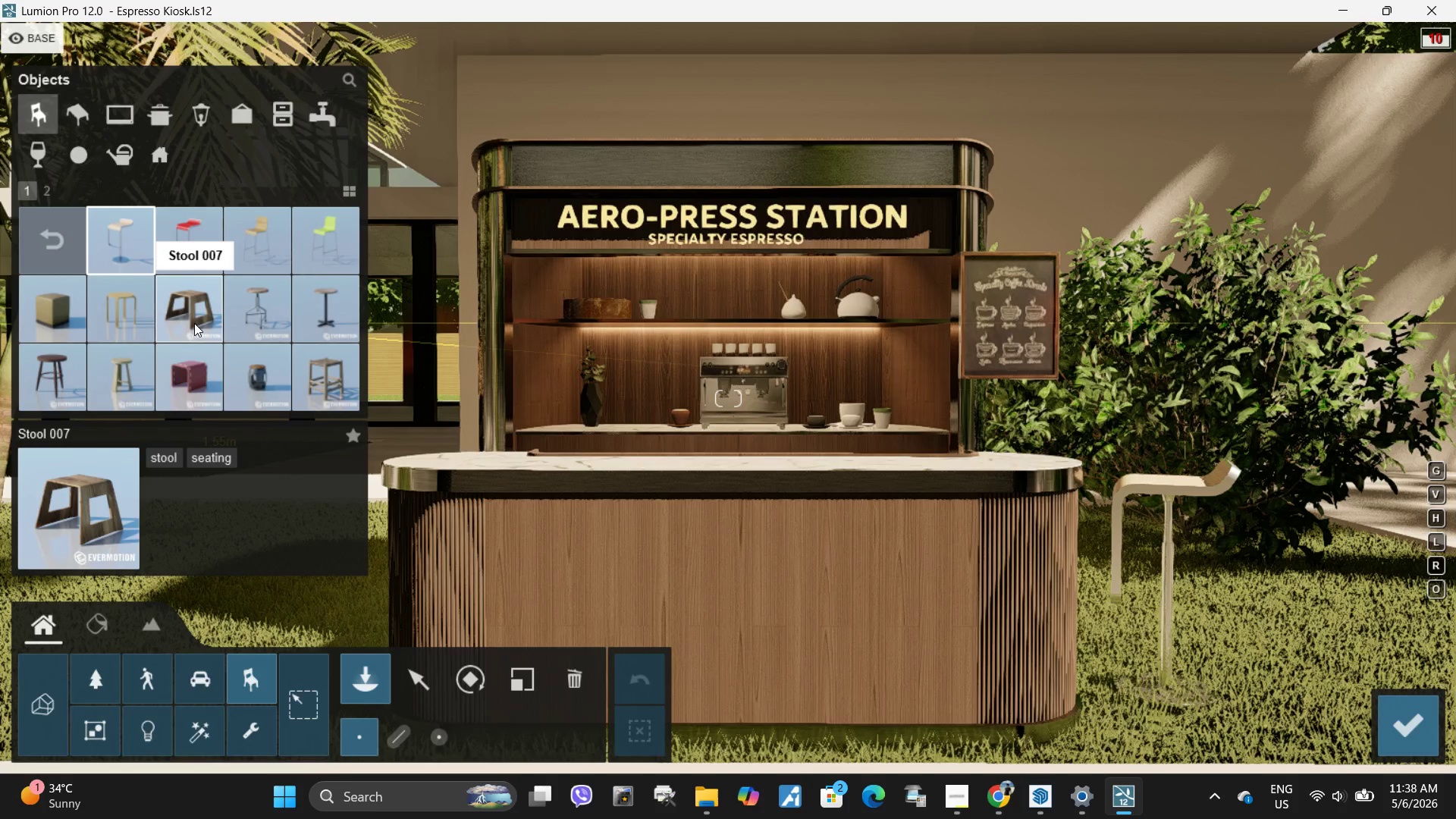 
left_click([194, 323])
 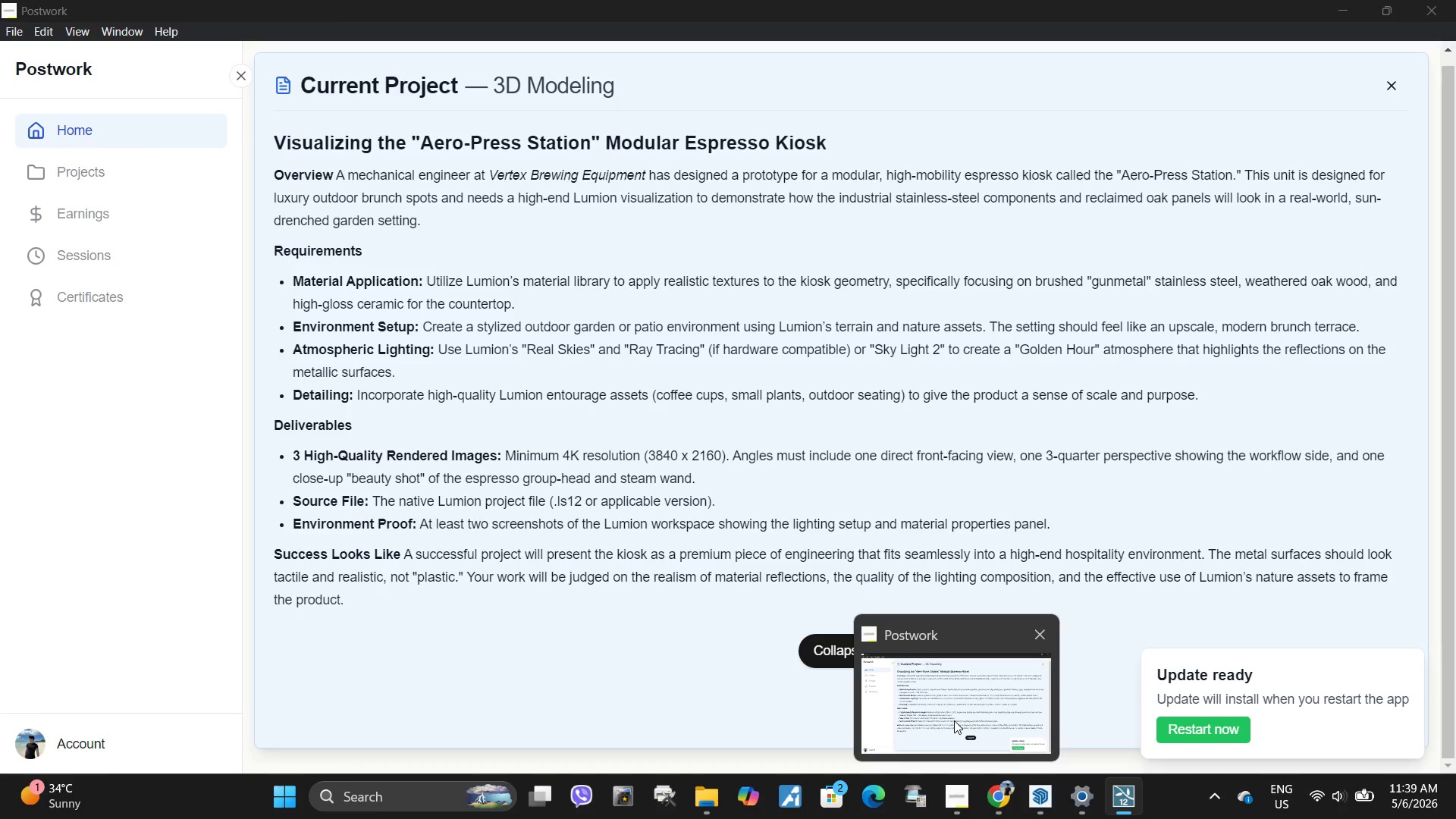 
wait(18.43)
 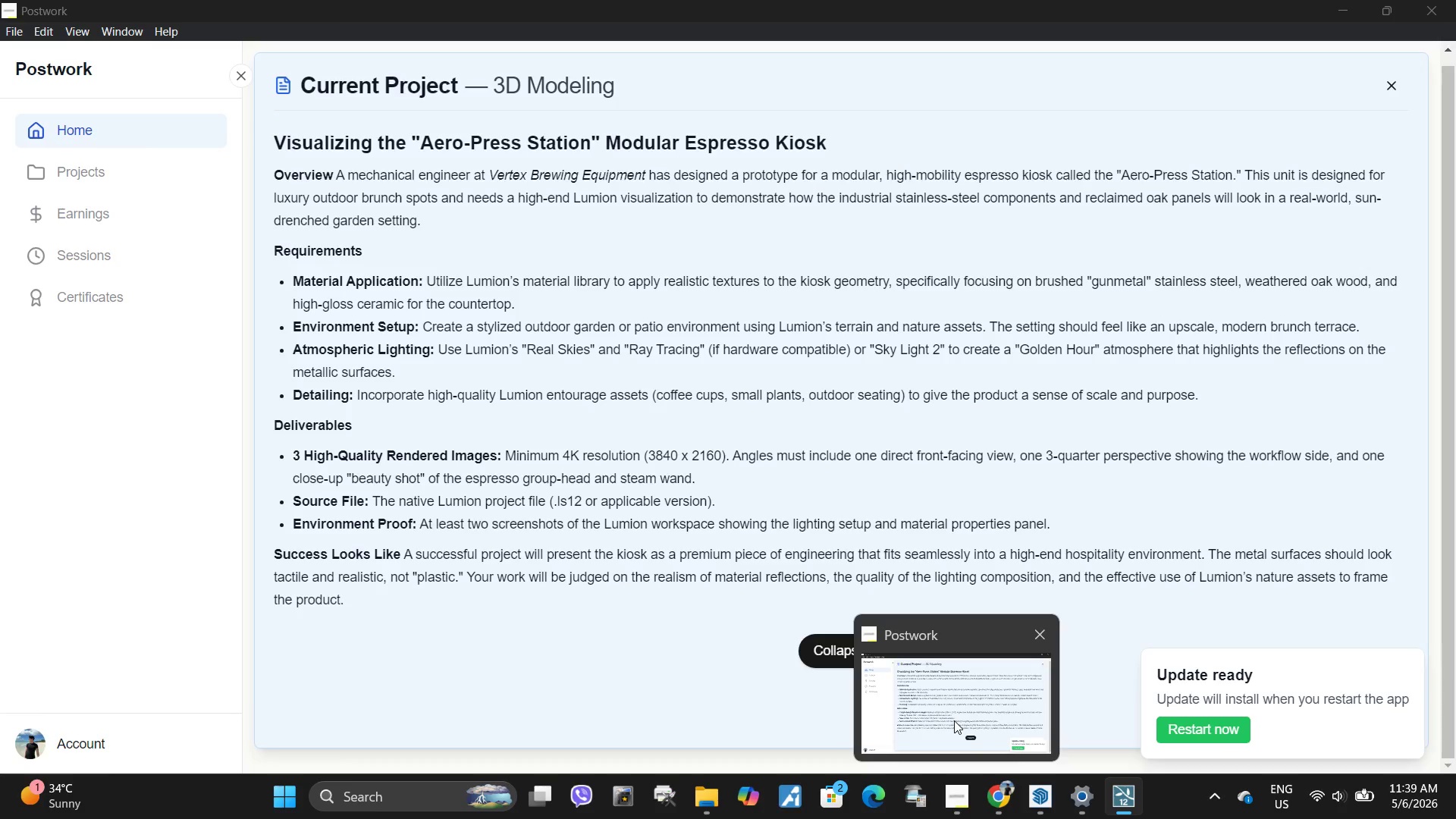 
mouse_move([67, 153])
 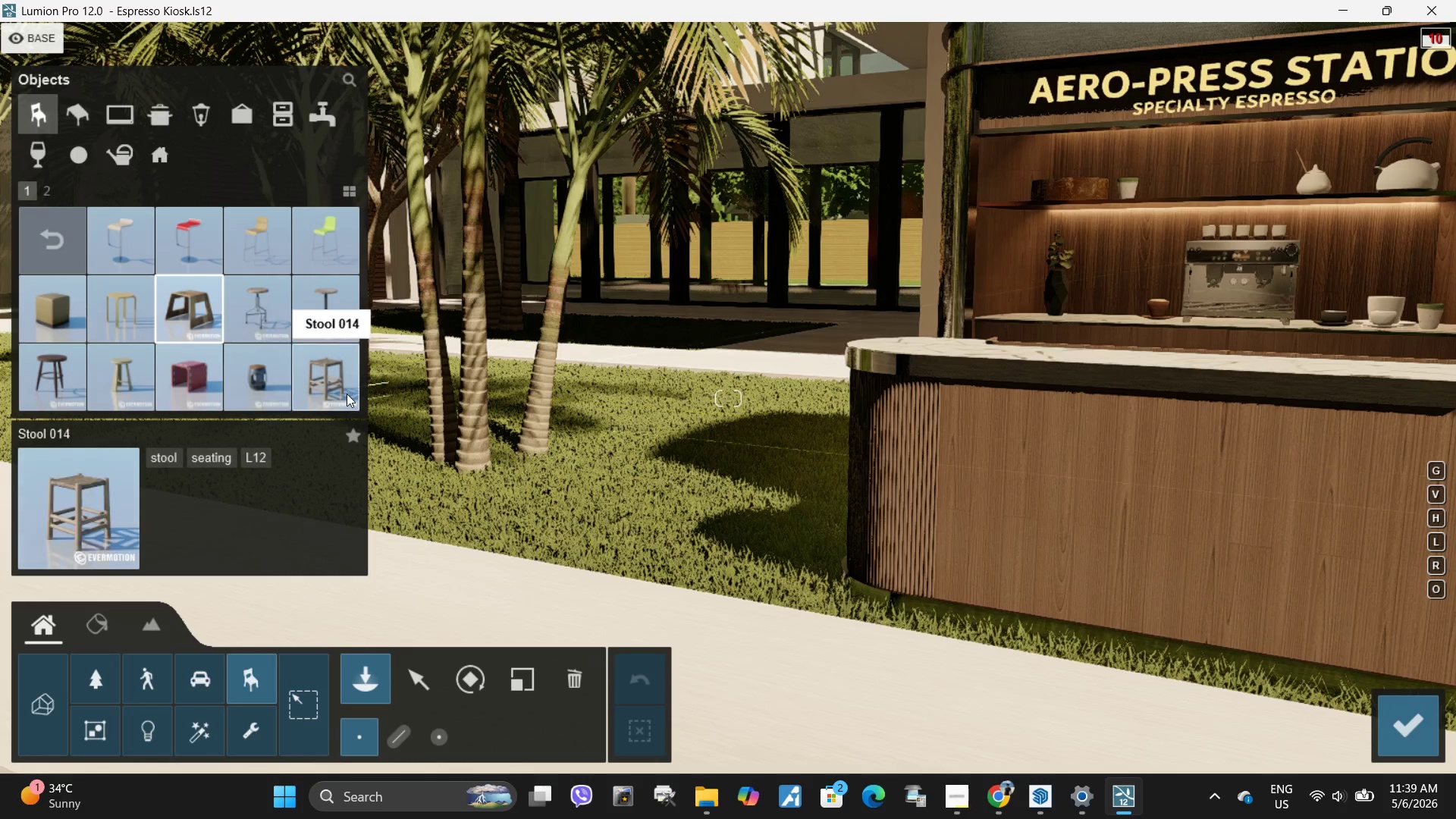 
mouse_move([233, 360])
 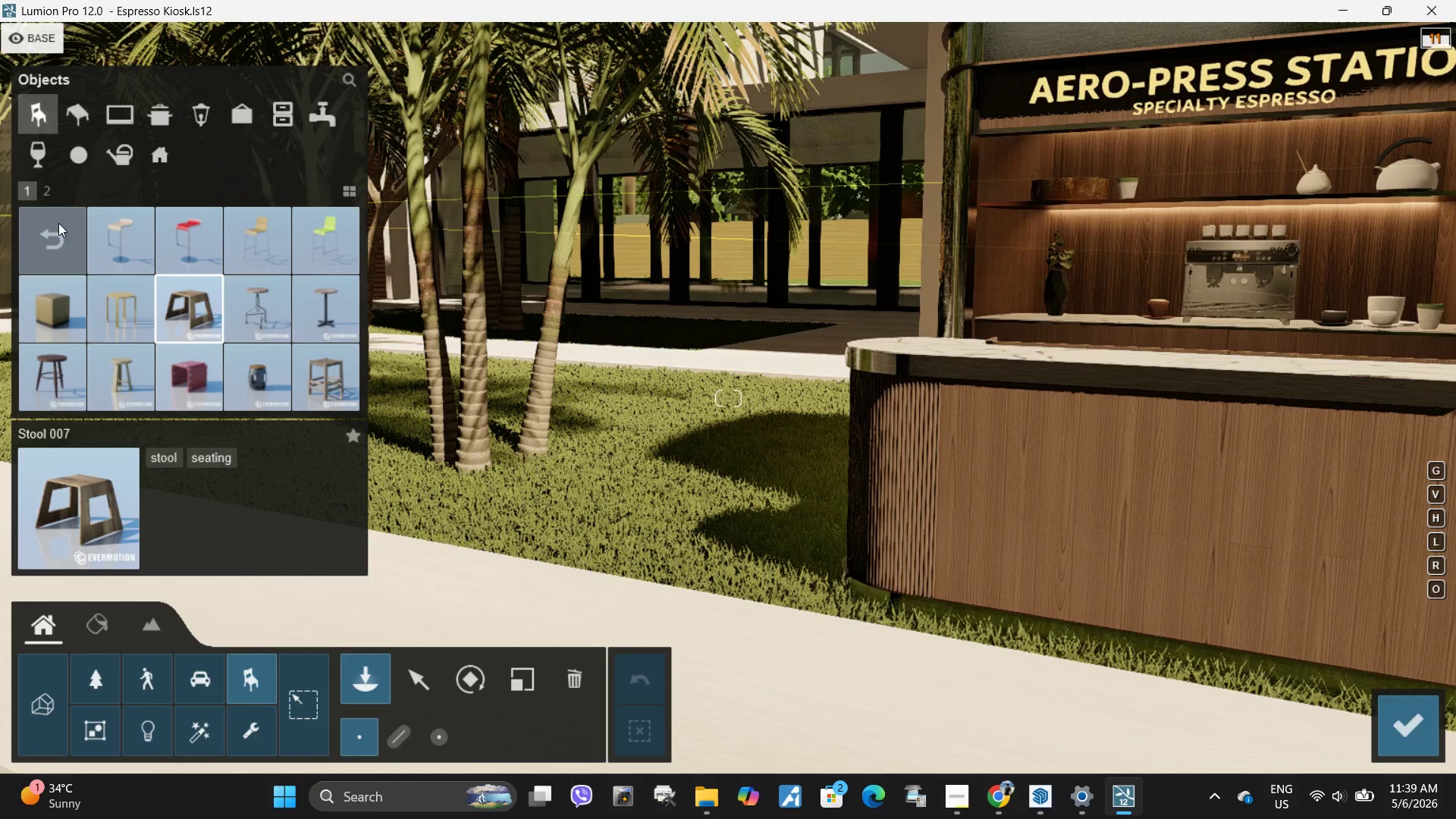 
left_click([62, 225])
 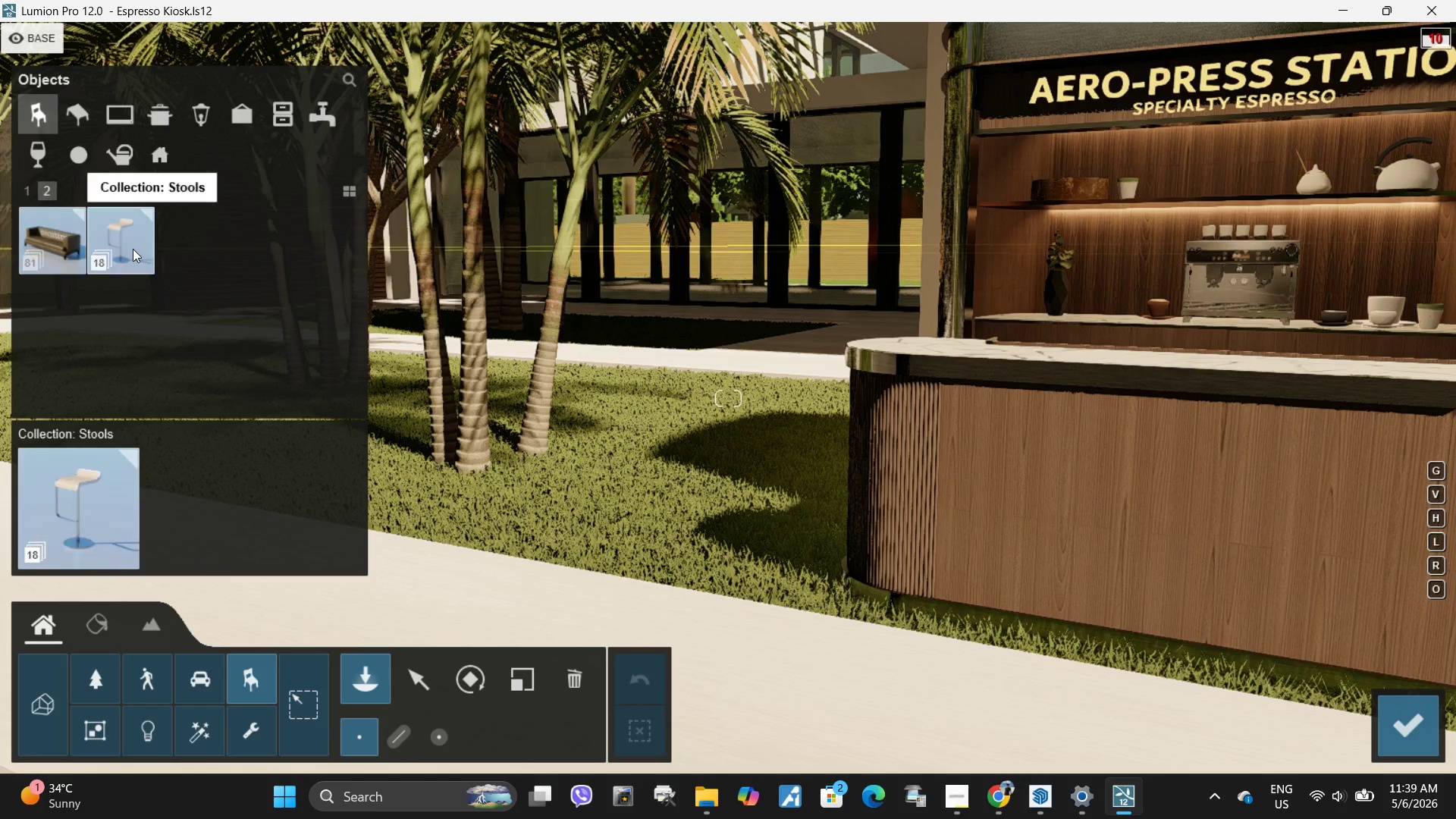 
left_click([24, 184])
 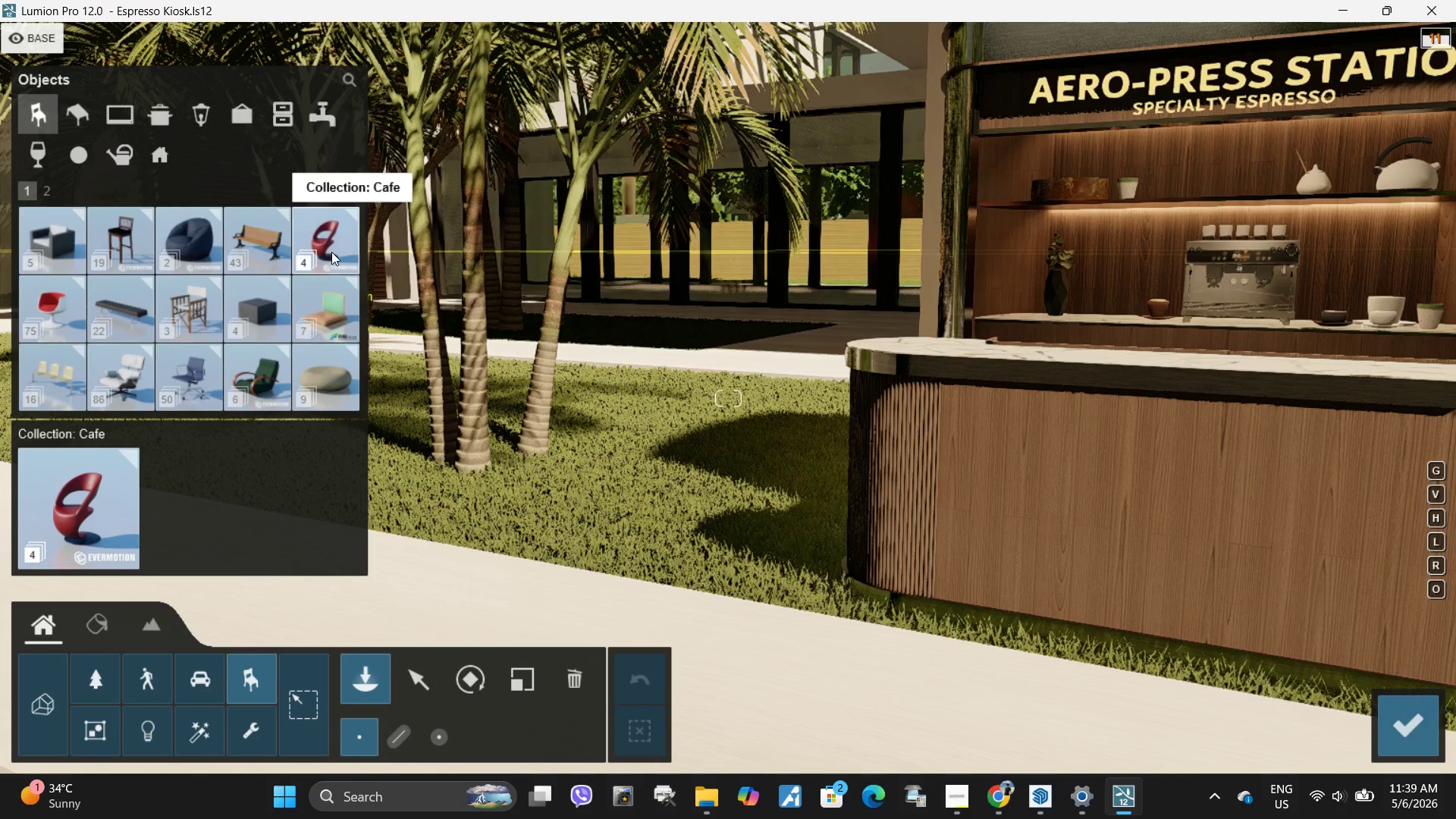 
left_click([331, 252])
 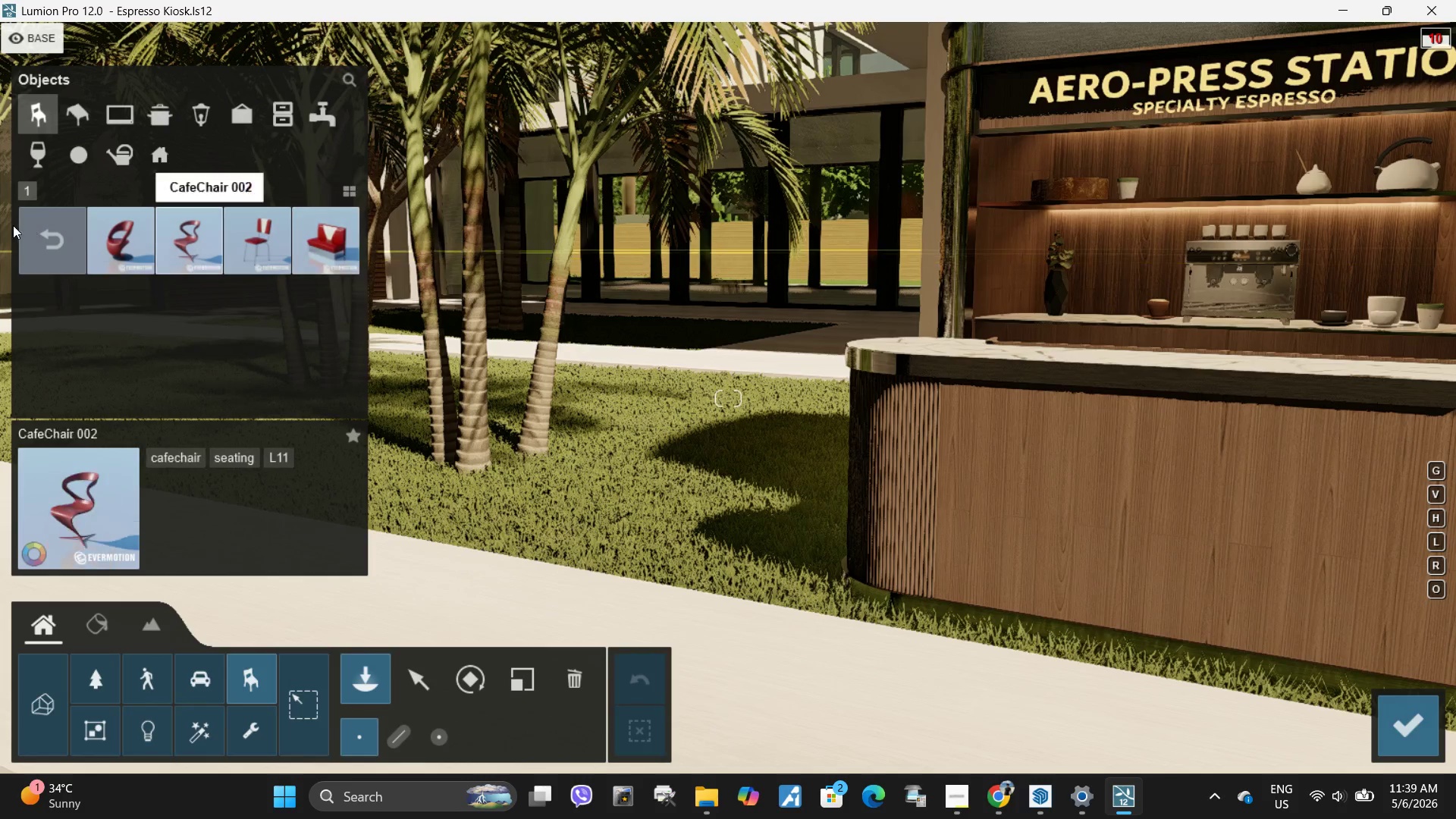 
left_click([49, 242])
 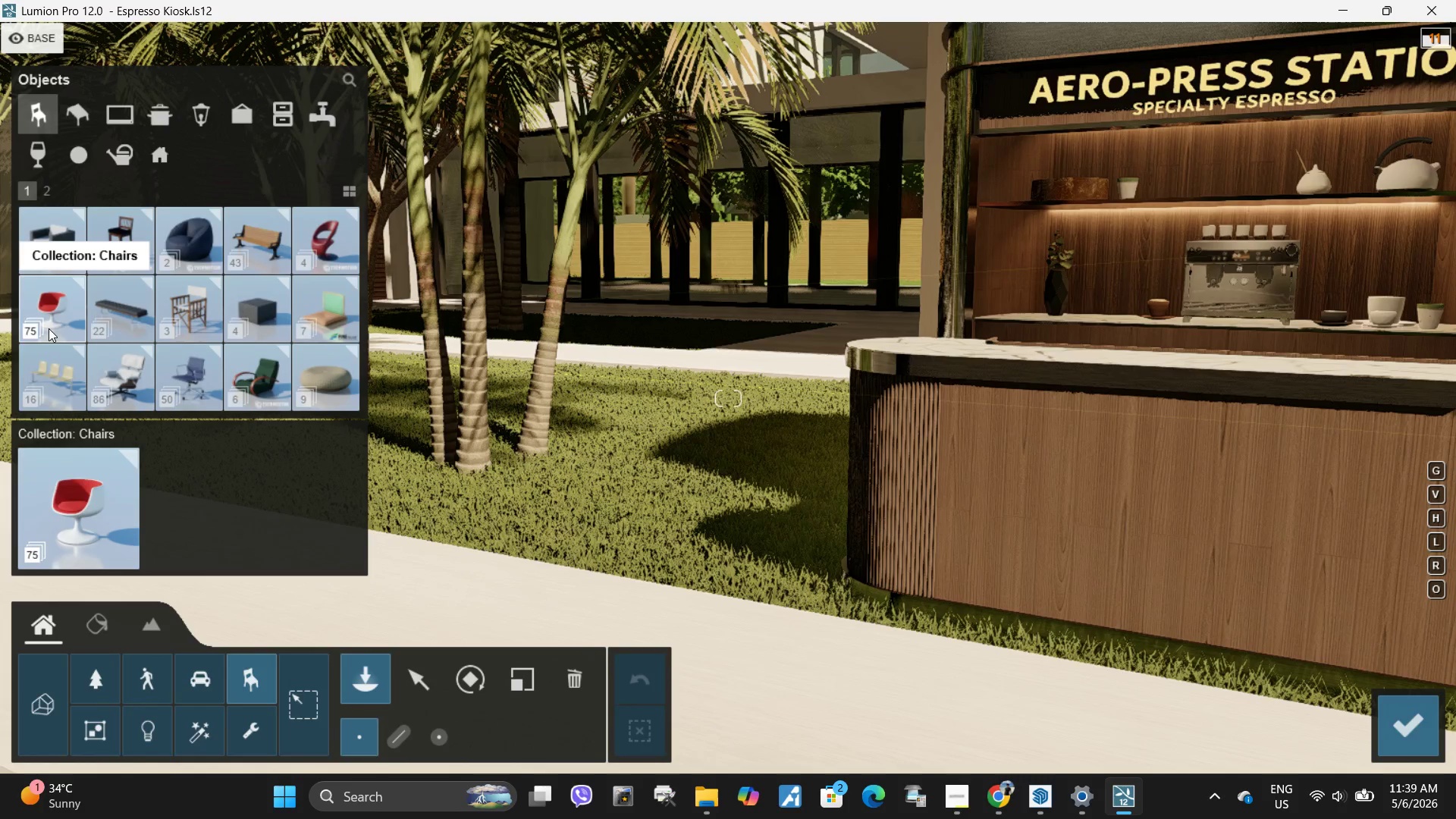 
left_click([49, 327])
 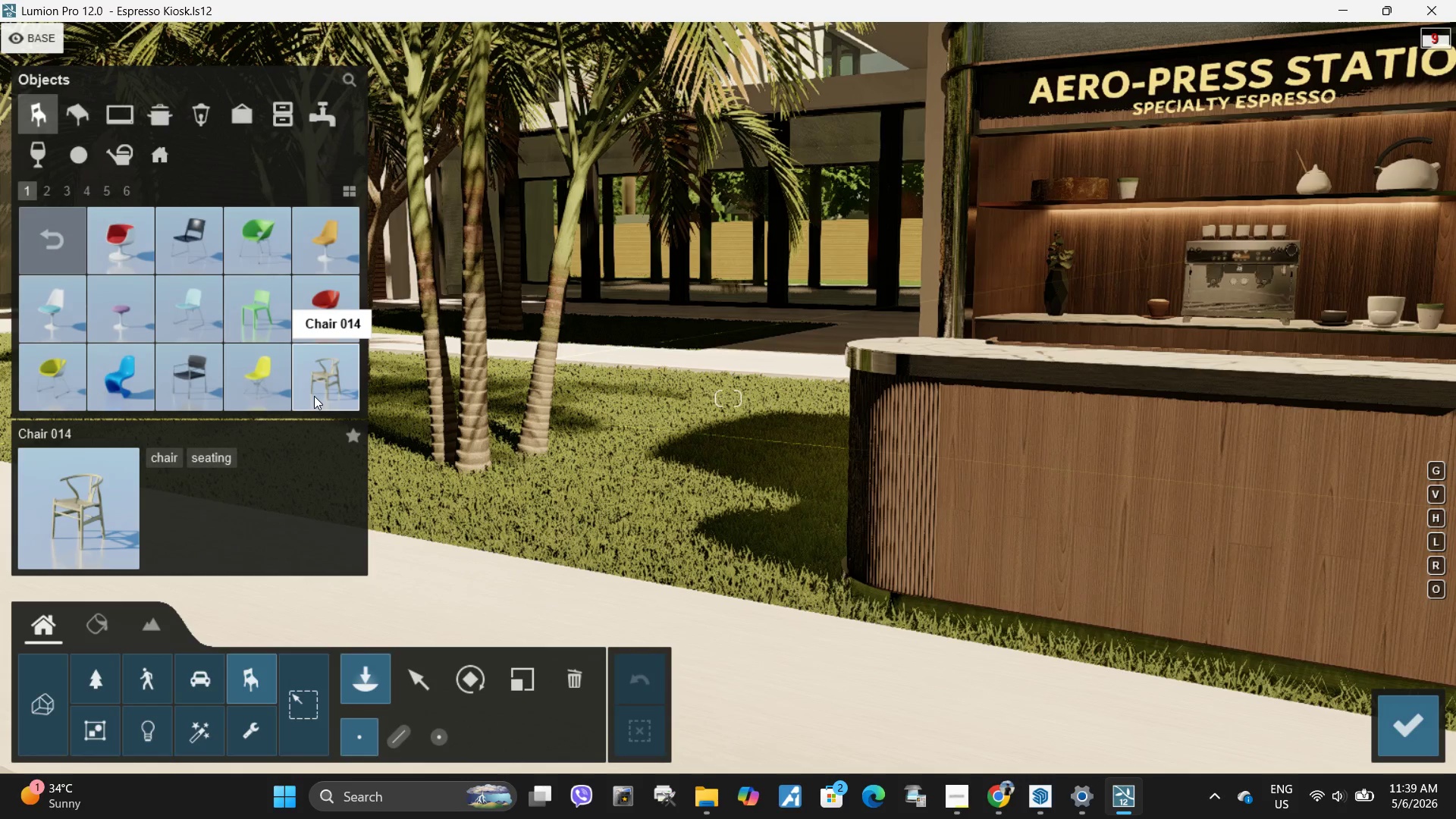 
left_click([45, 235])
 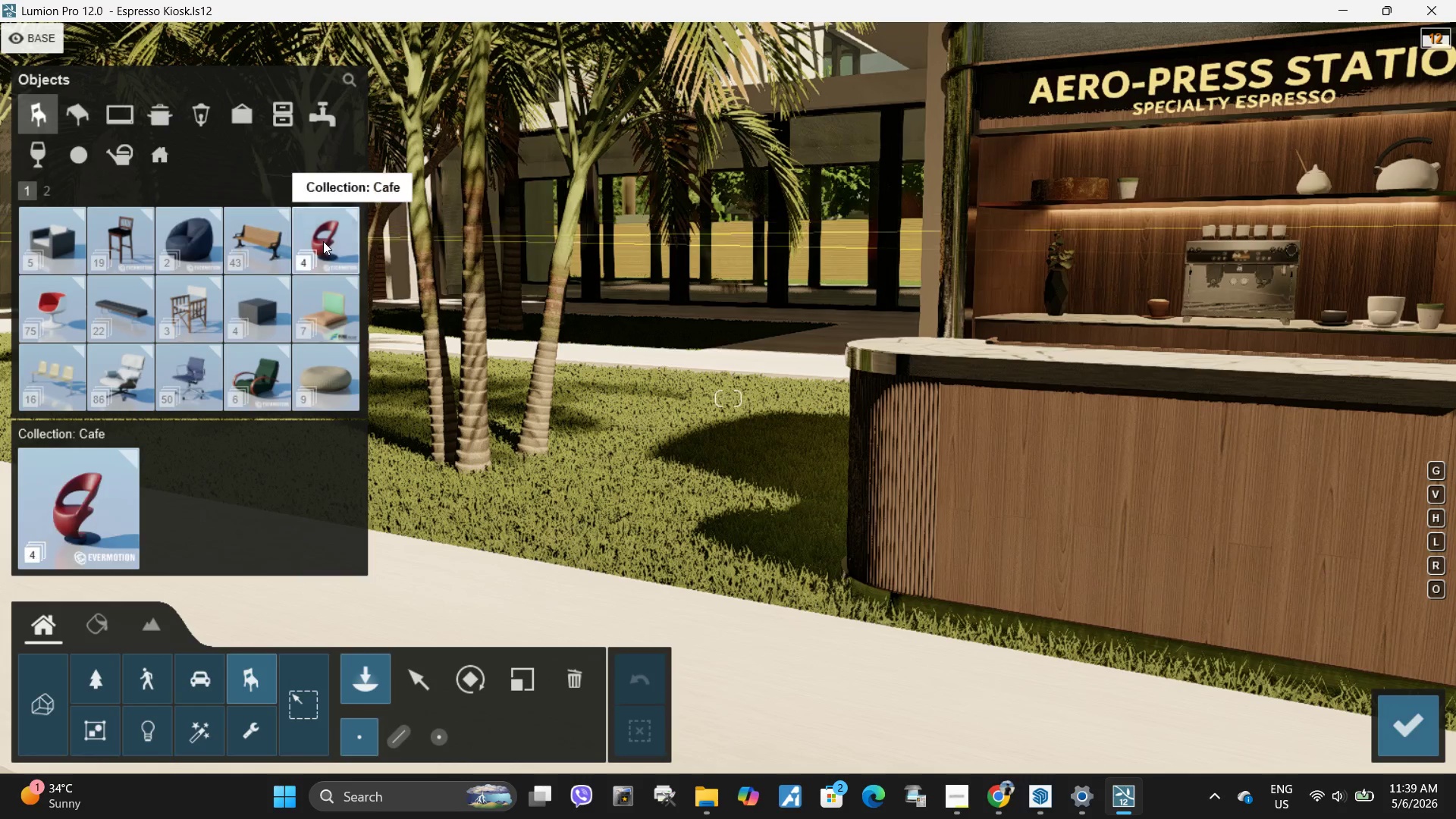 
left_click([323, 241])
 